 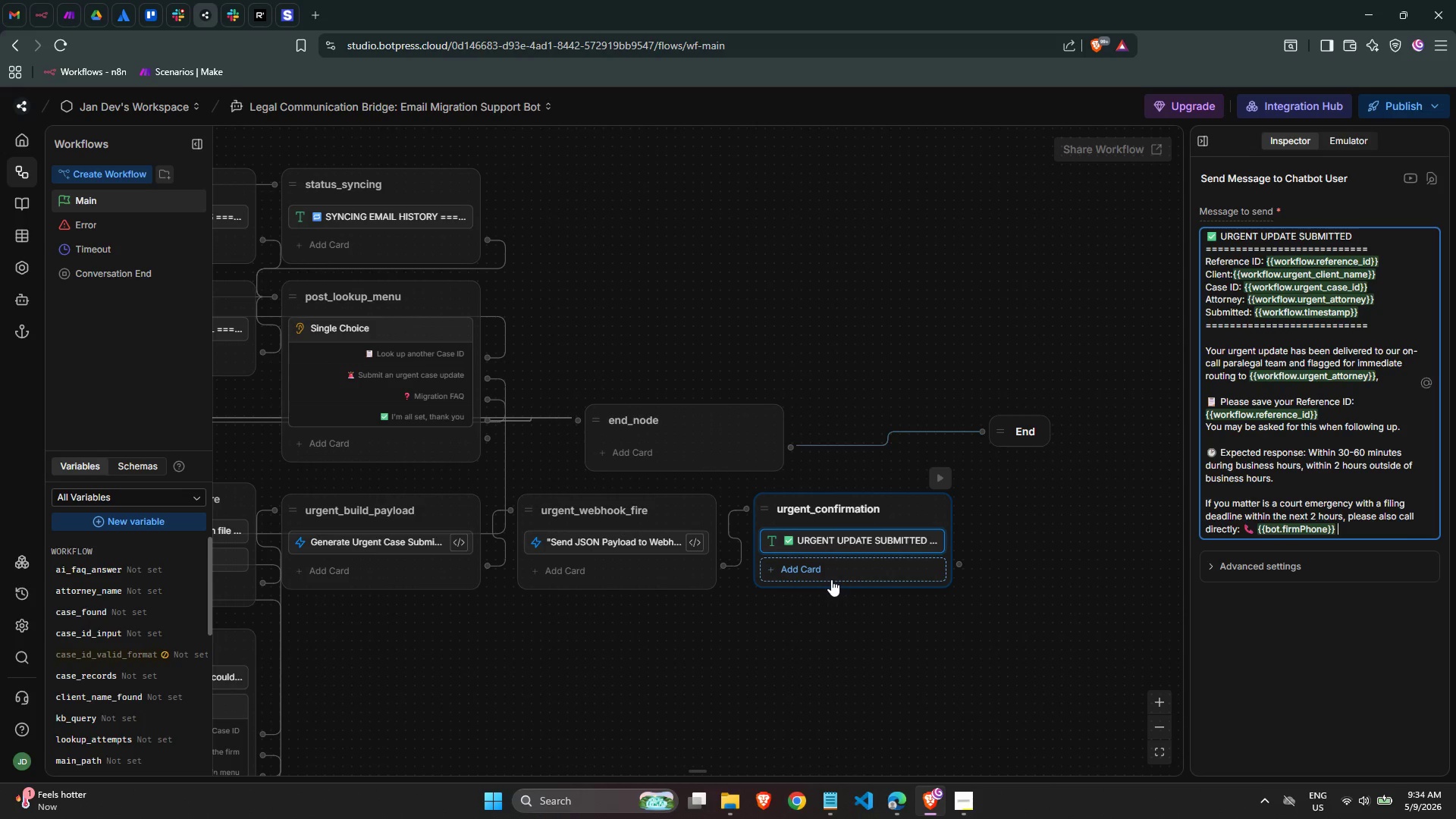 
left_click([830, 577])
 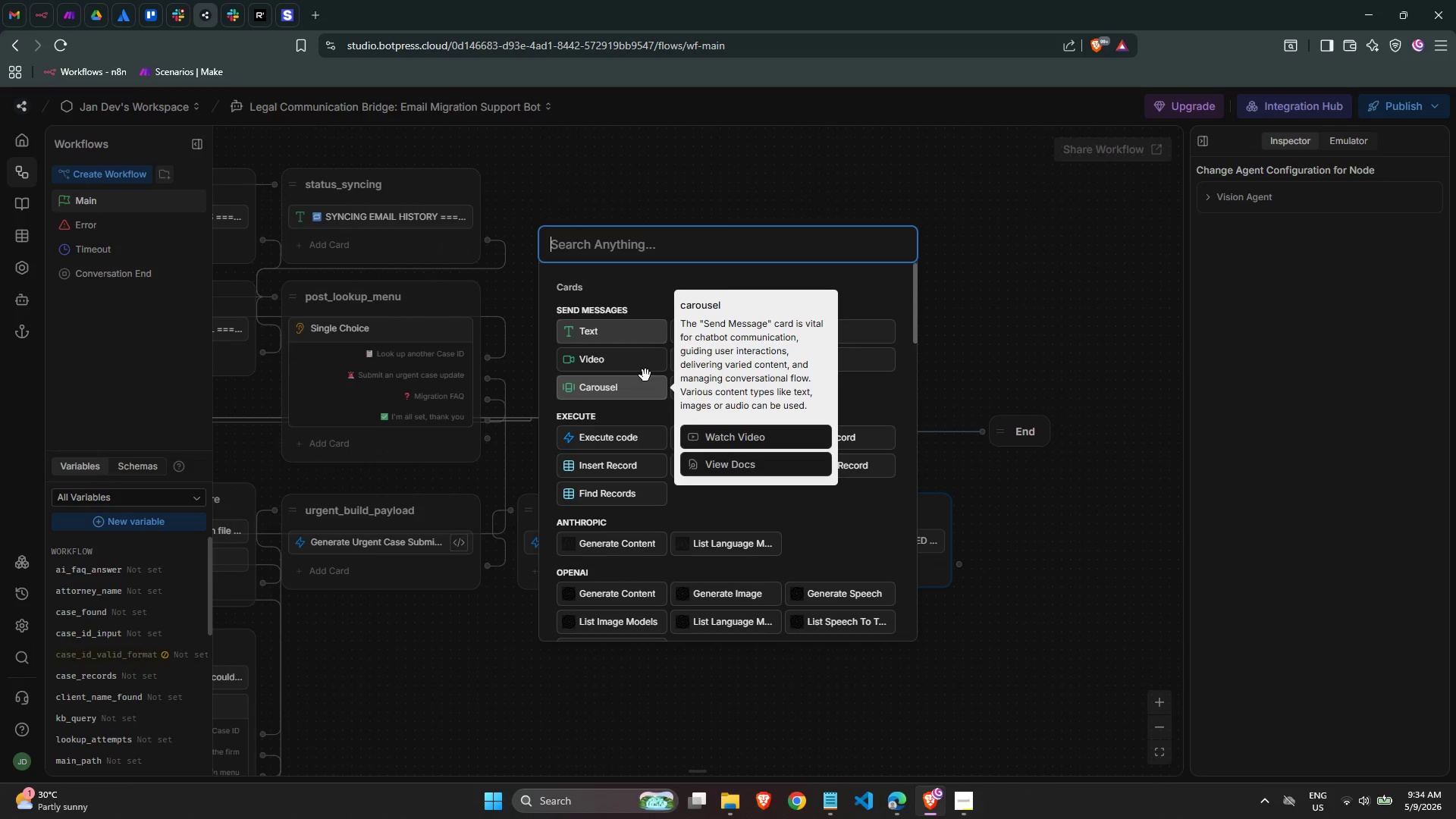 
wait(22.26)
 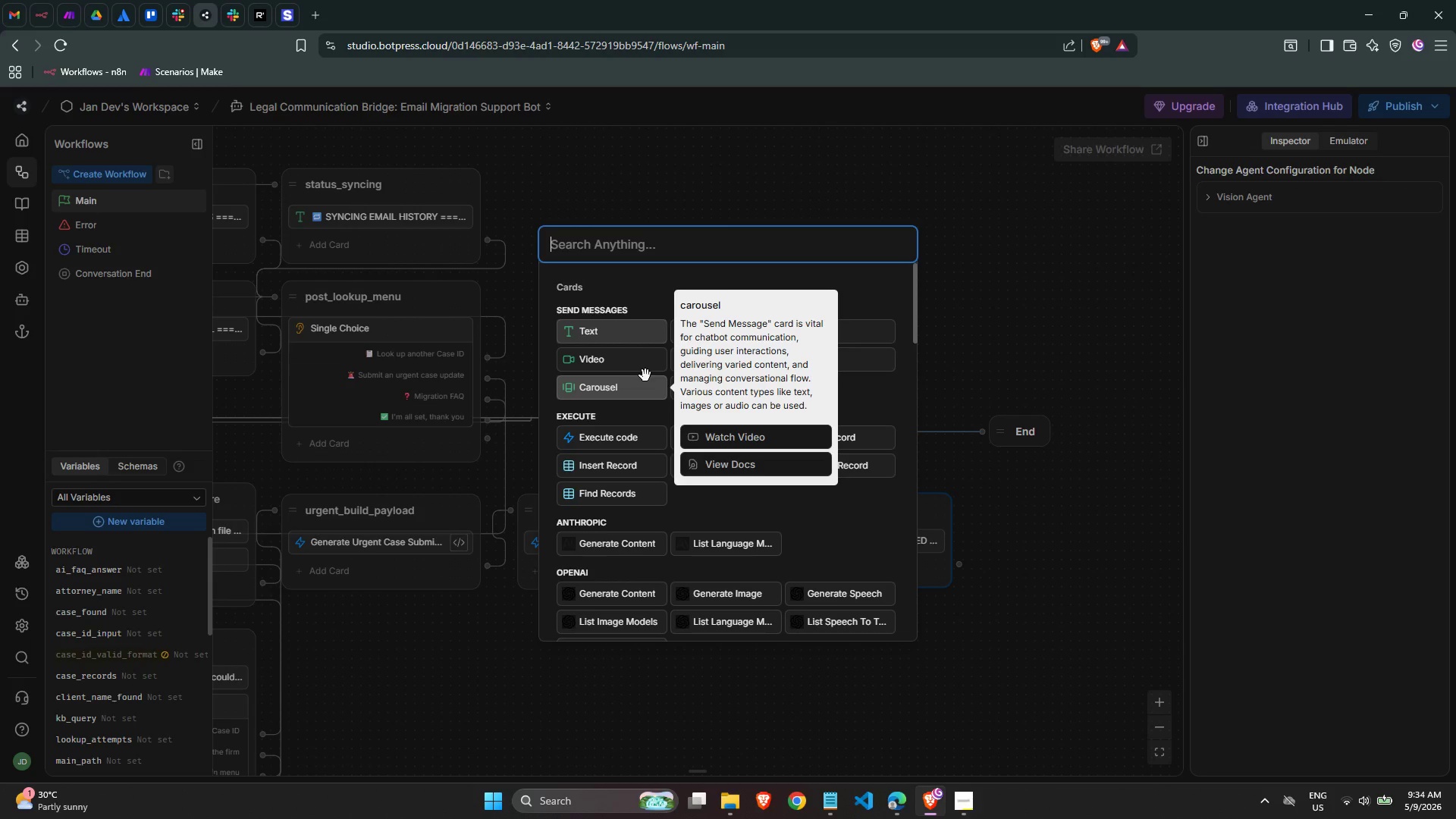 
type(single)
 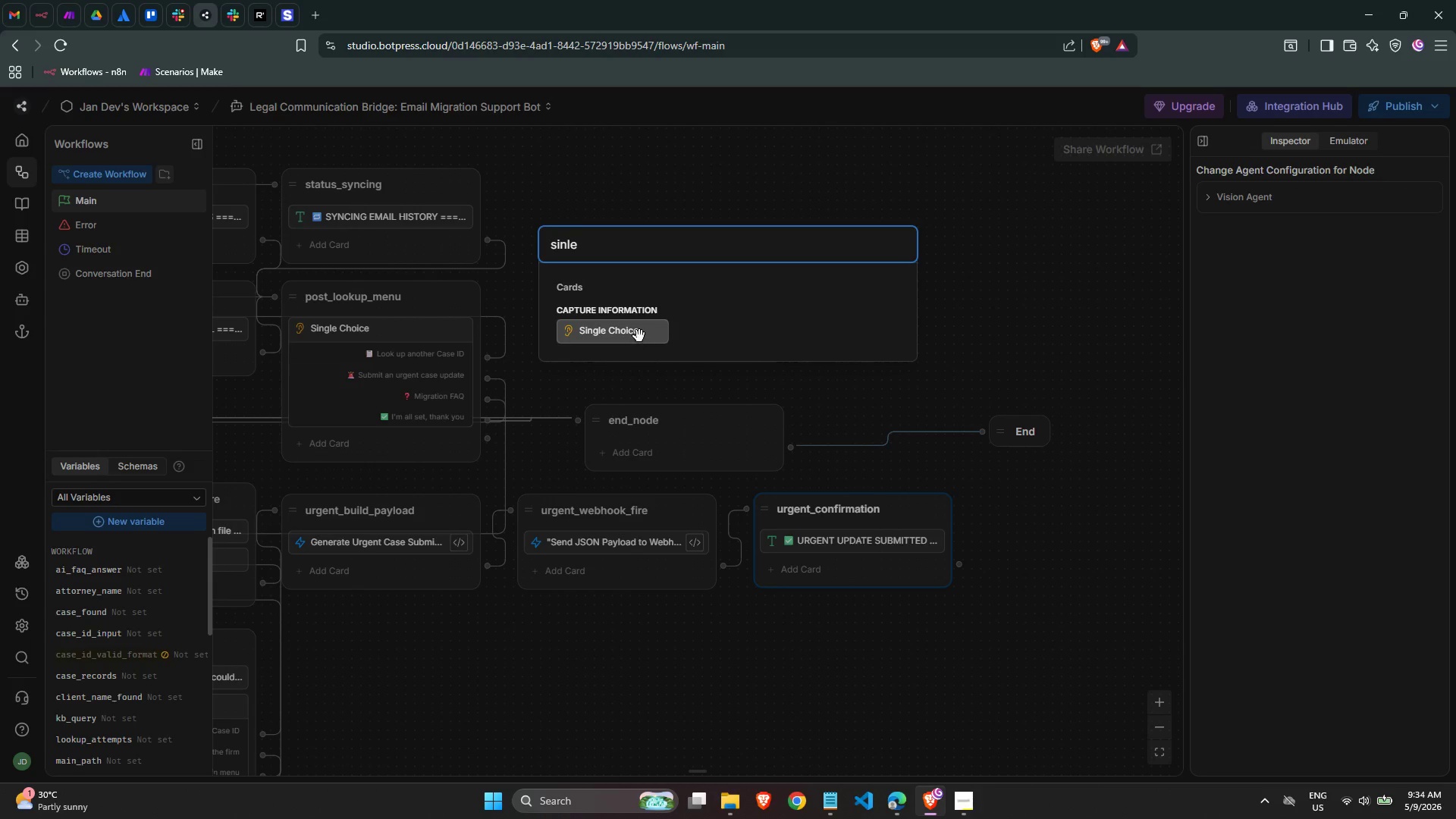 
left_click([639, 335])
 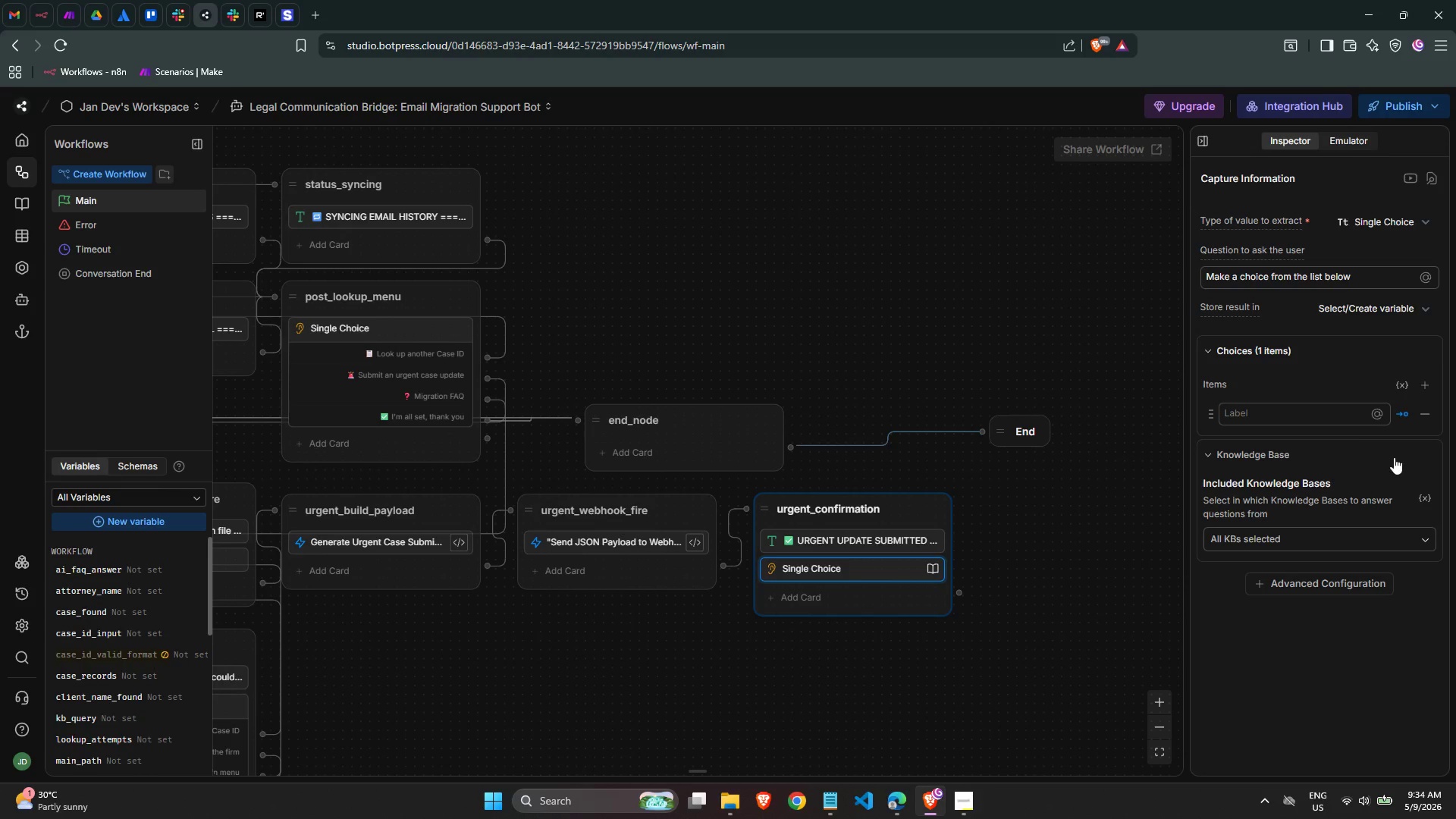 
left_click([1354, 552])
 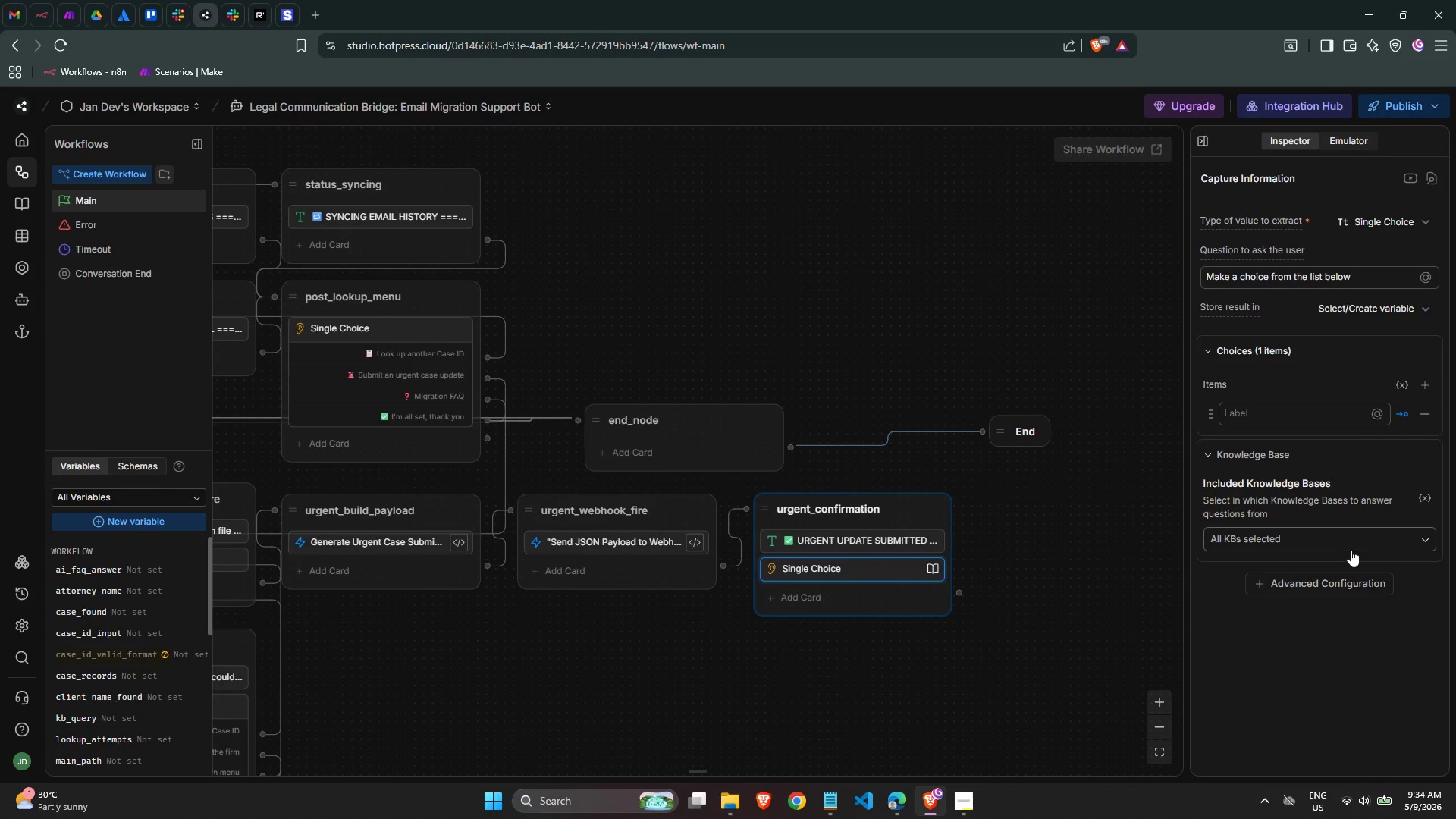 
left_click([1351, 550])
 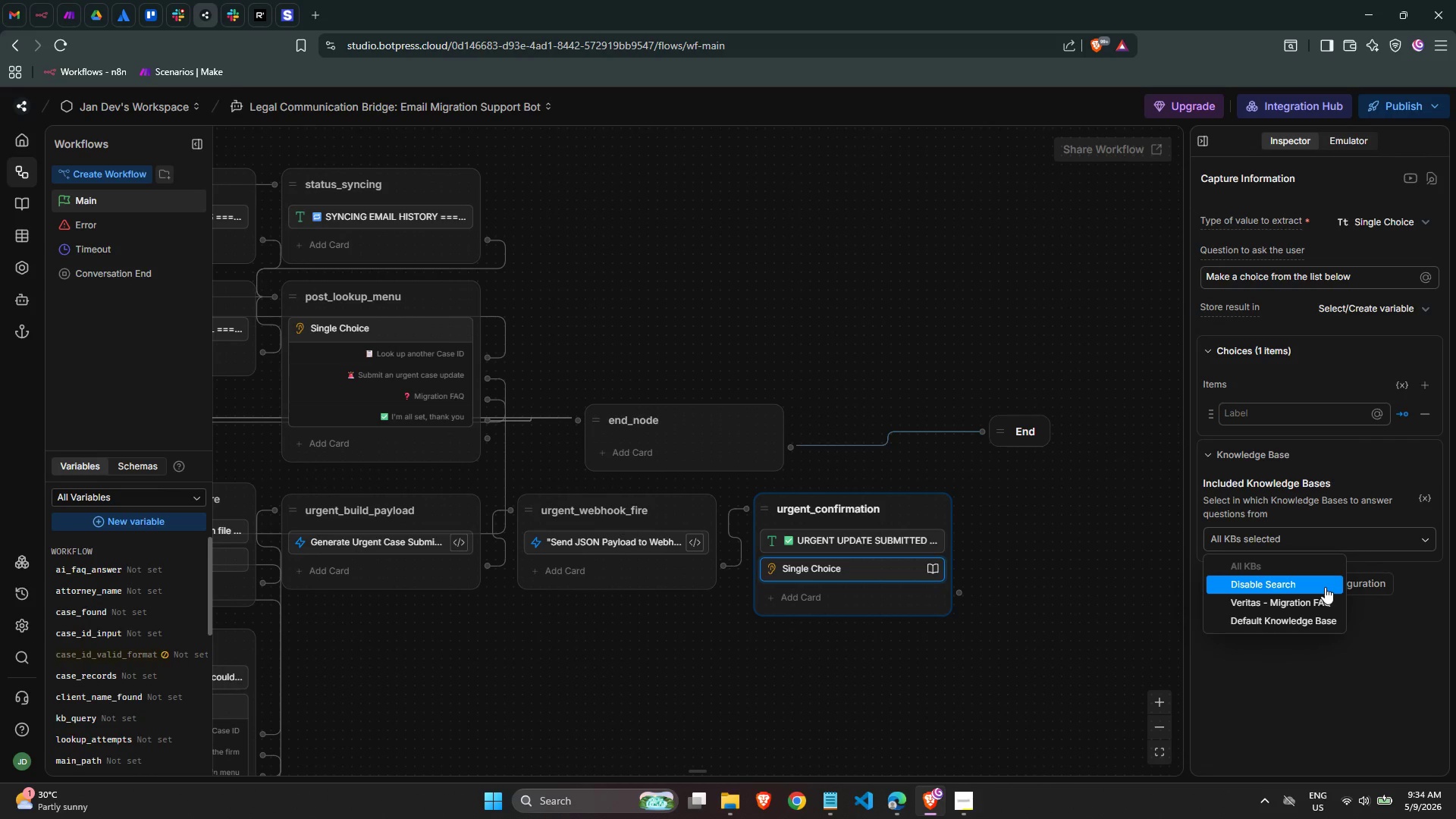 
left_click([1325, 588])
 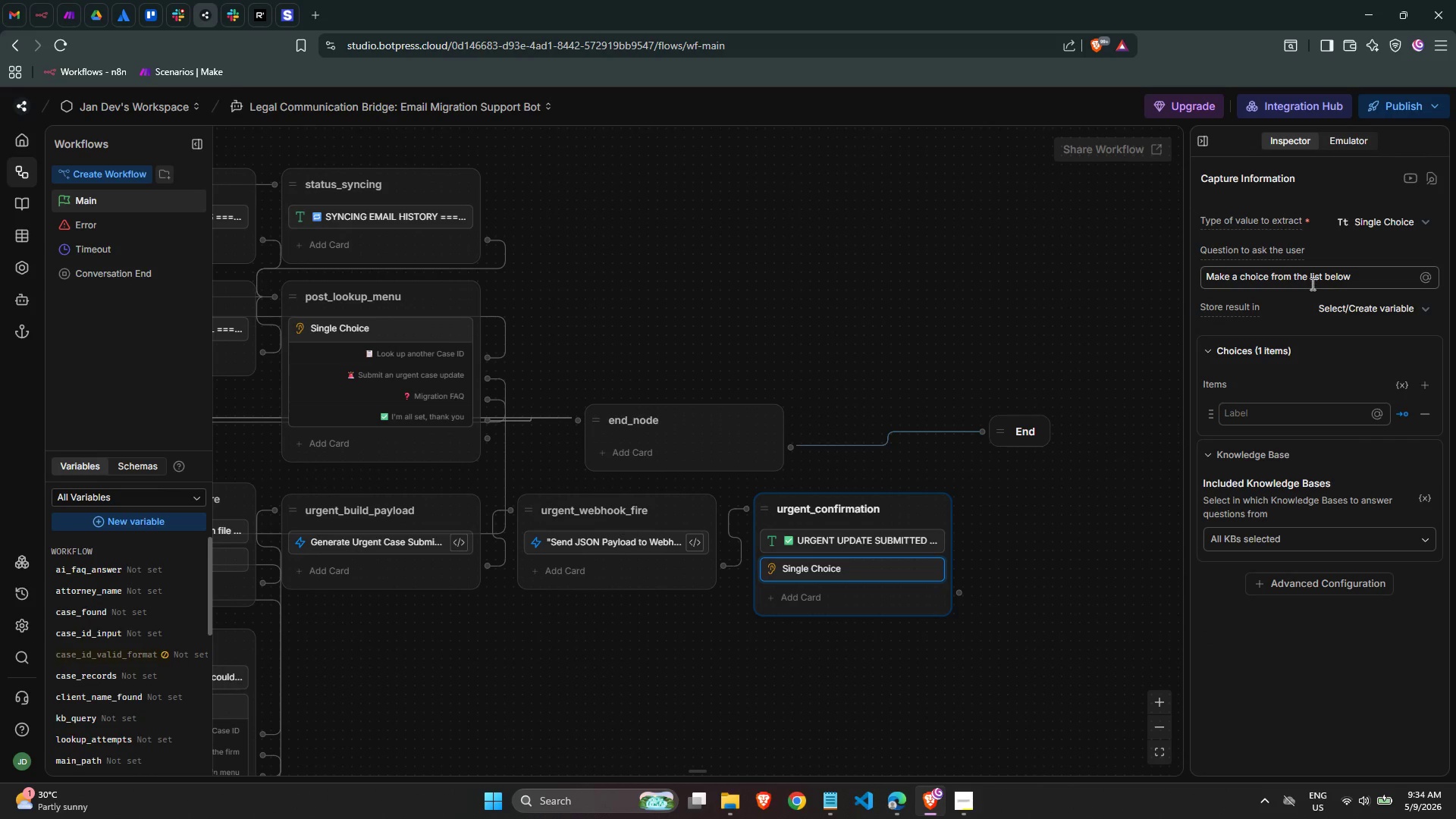 
double_click([1310, 280])
 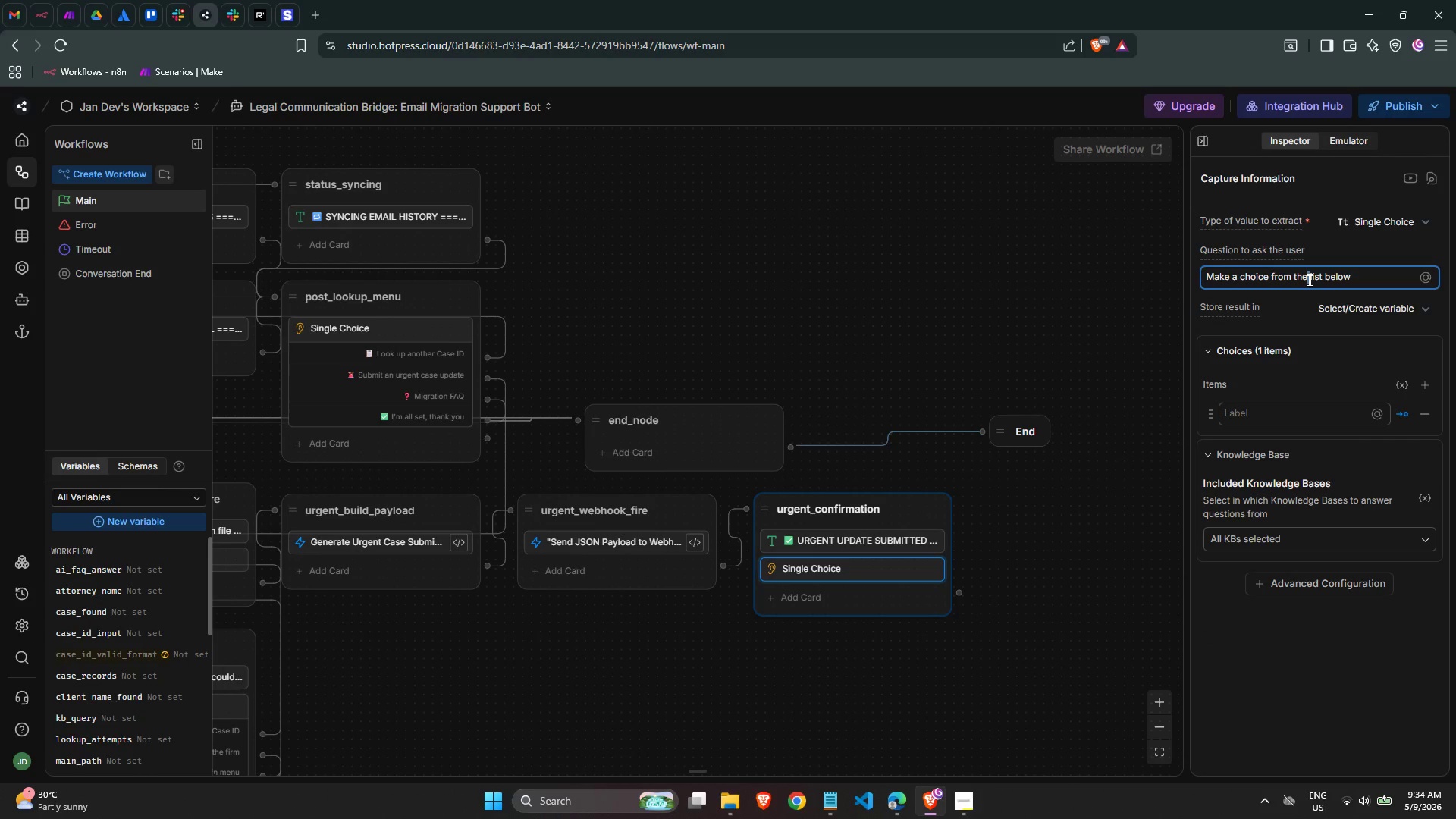 
double_click([1308, 280])
 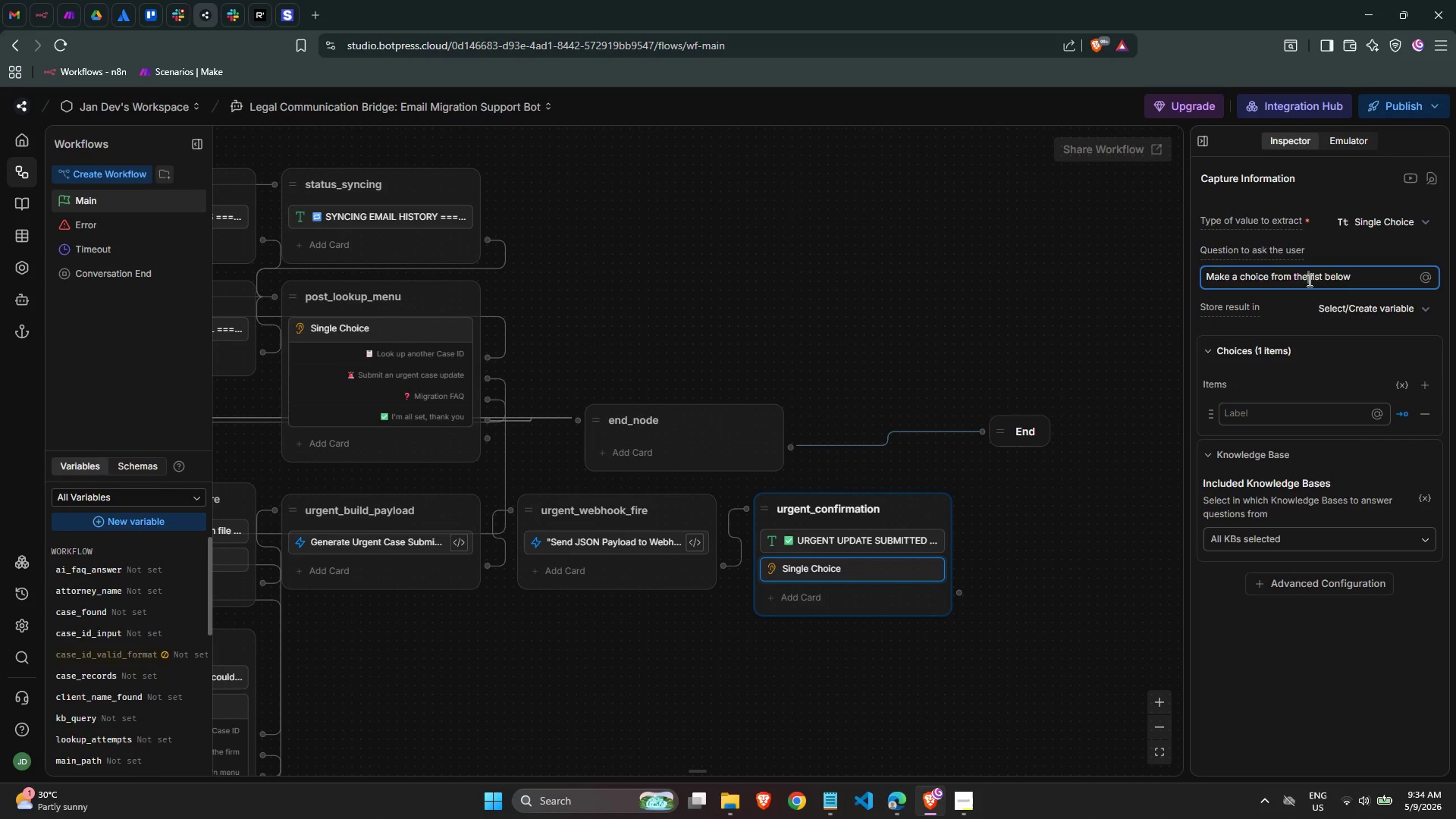 
triple_click([1308, 280])
 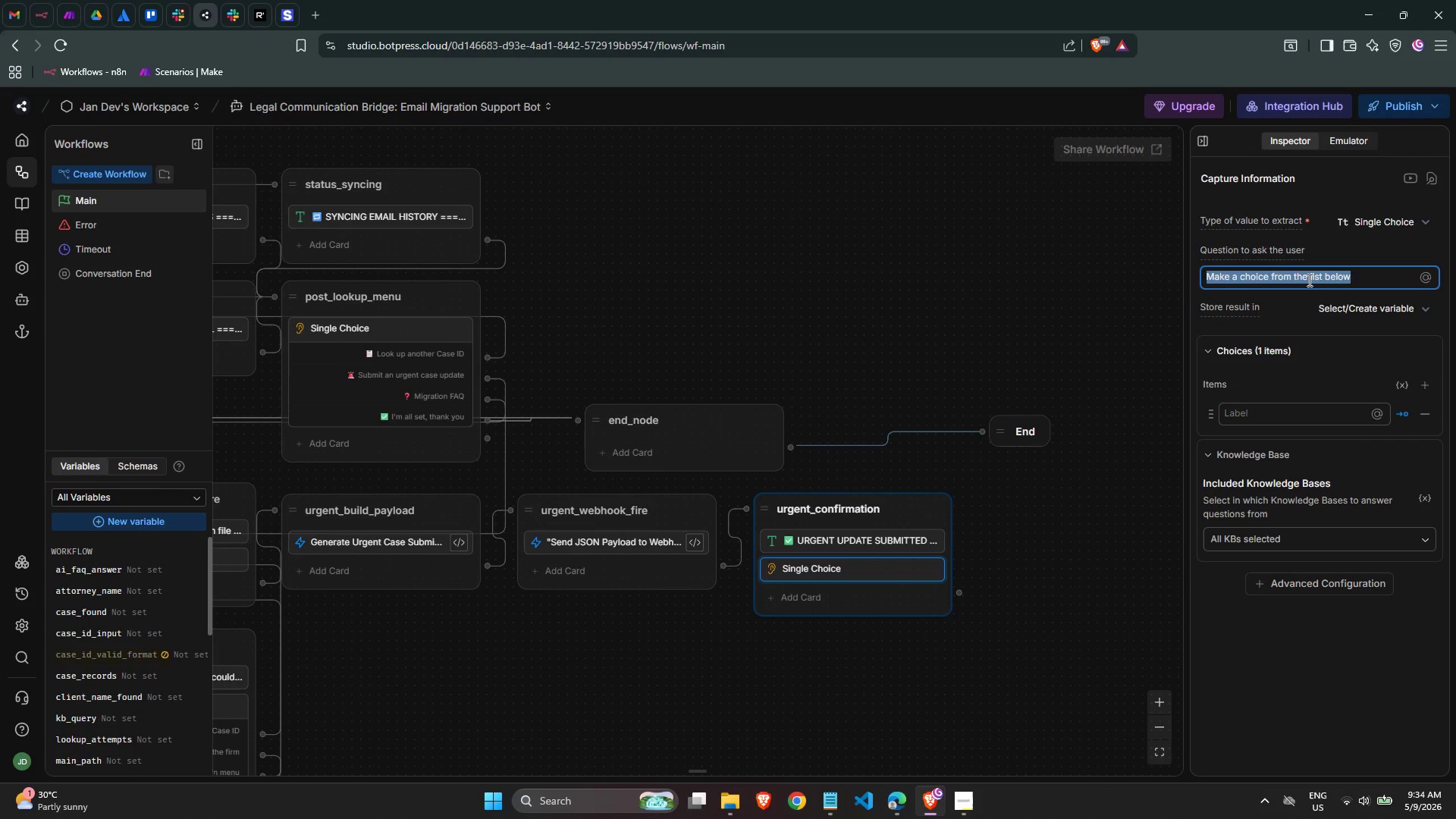 
triple_click([1308, 280])
 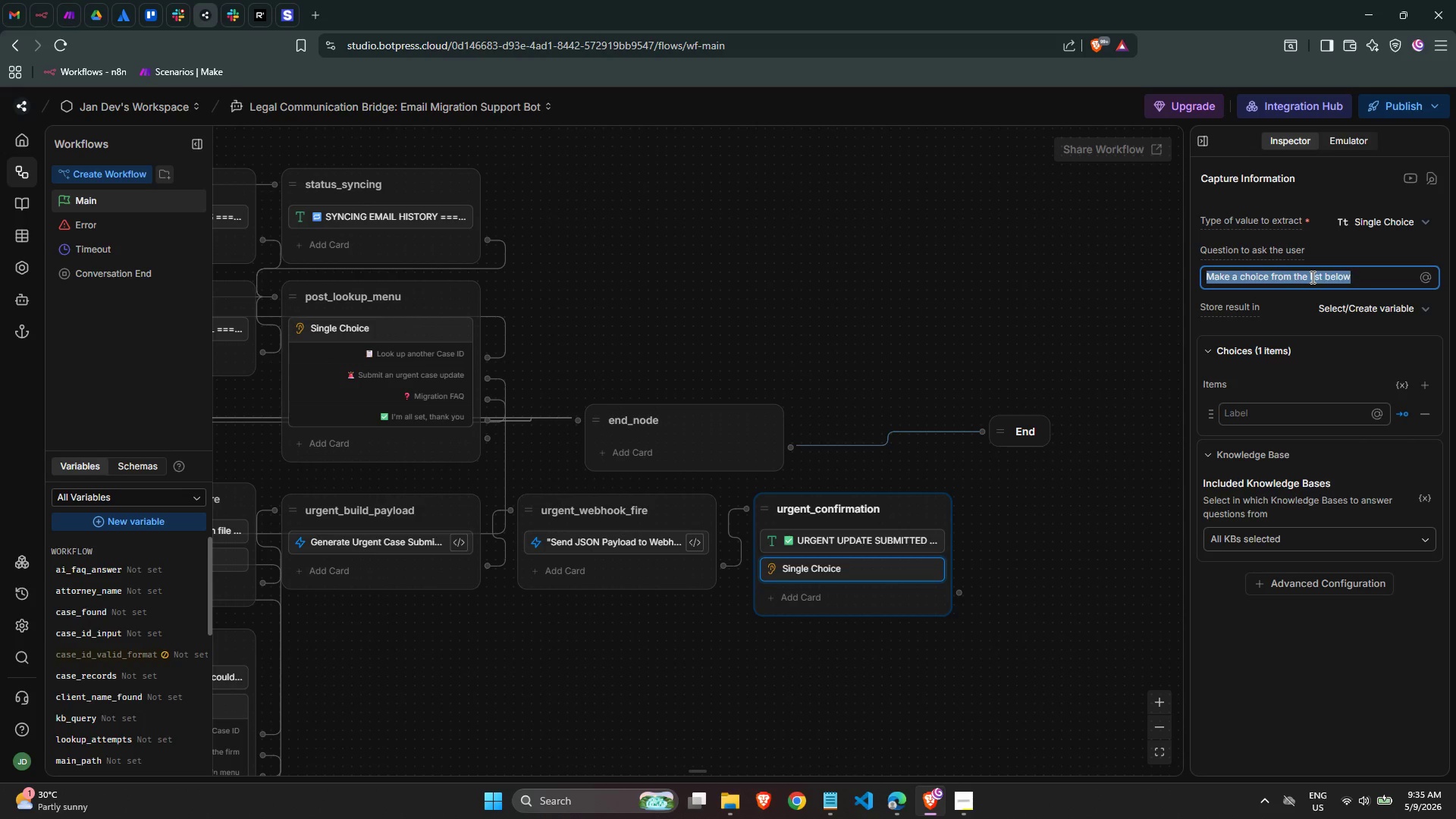 
key(Backspace)
 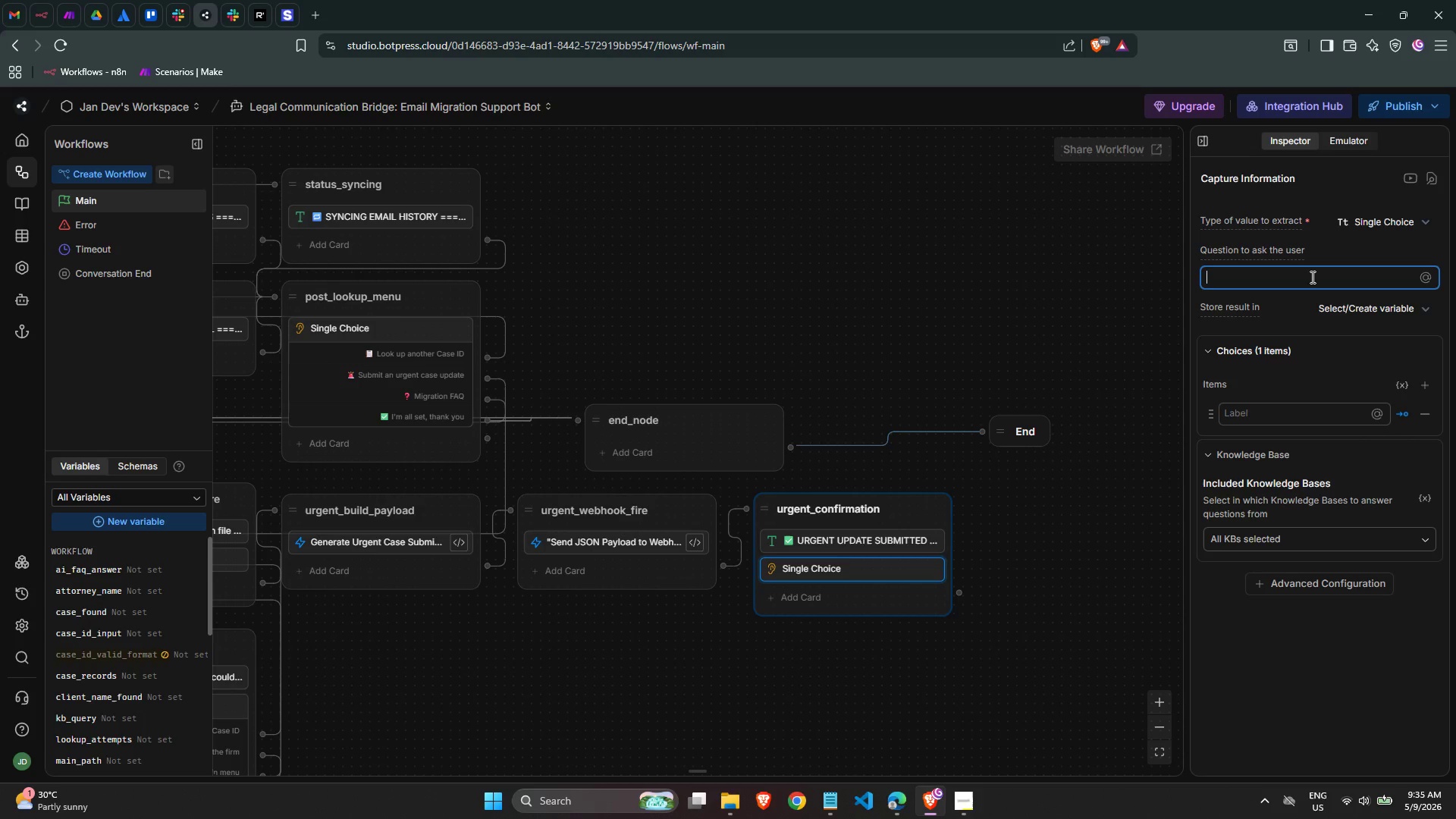 
wait(6.28)
 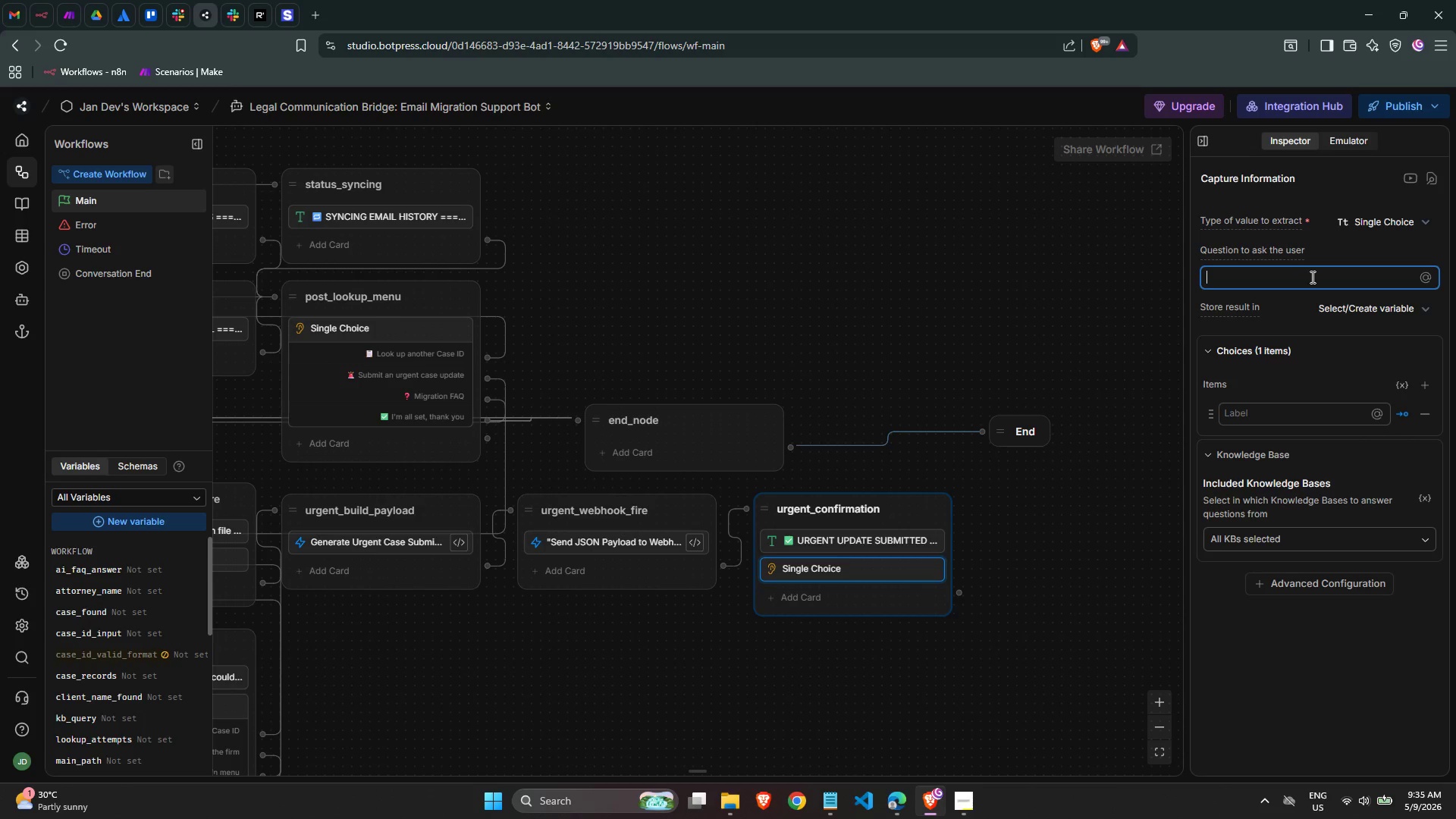 
left_click([1294, 418])
 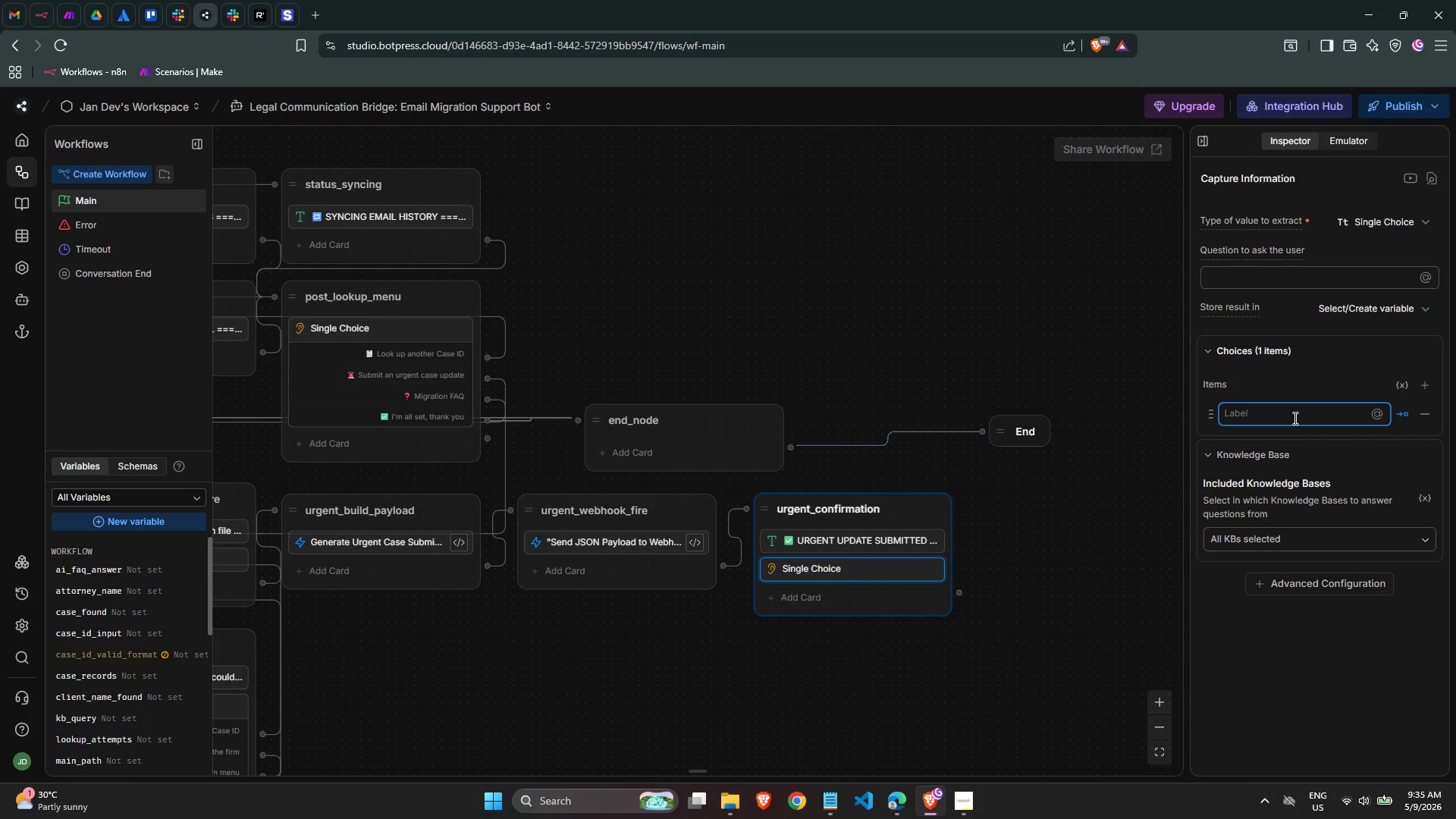 
key(Meta+MetaLeft)
 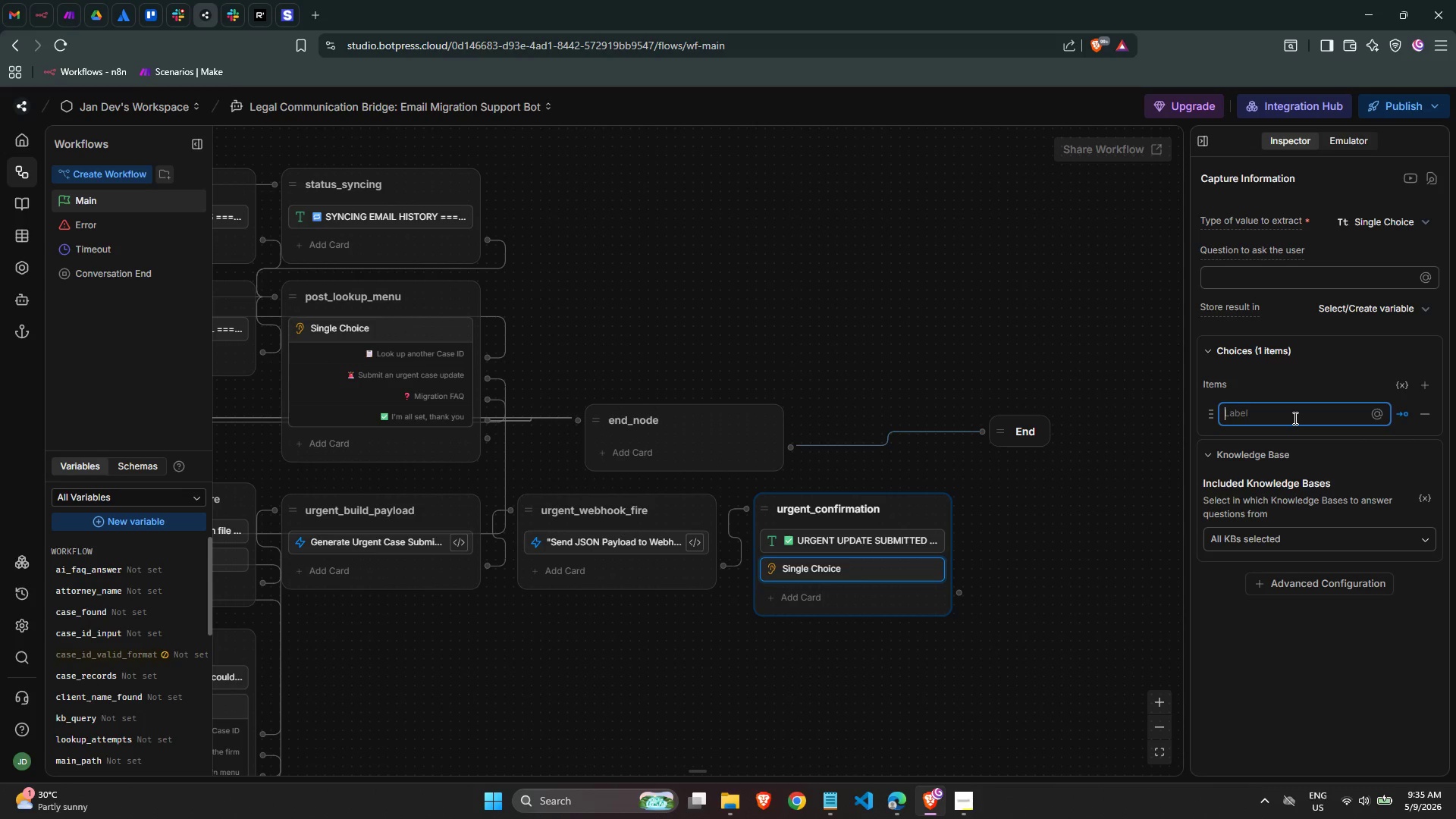 
key(Meta+Slash)
 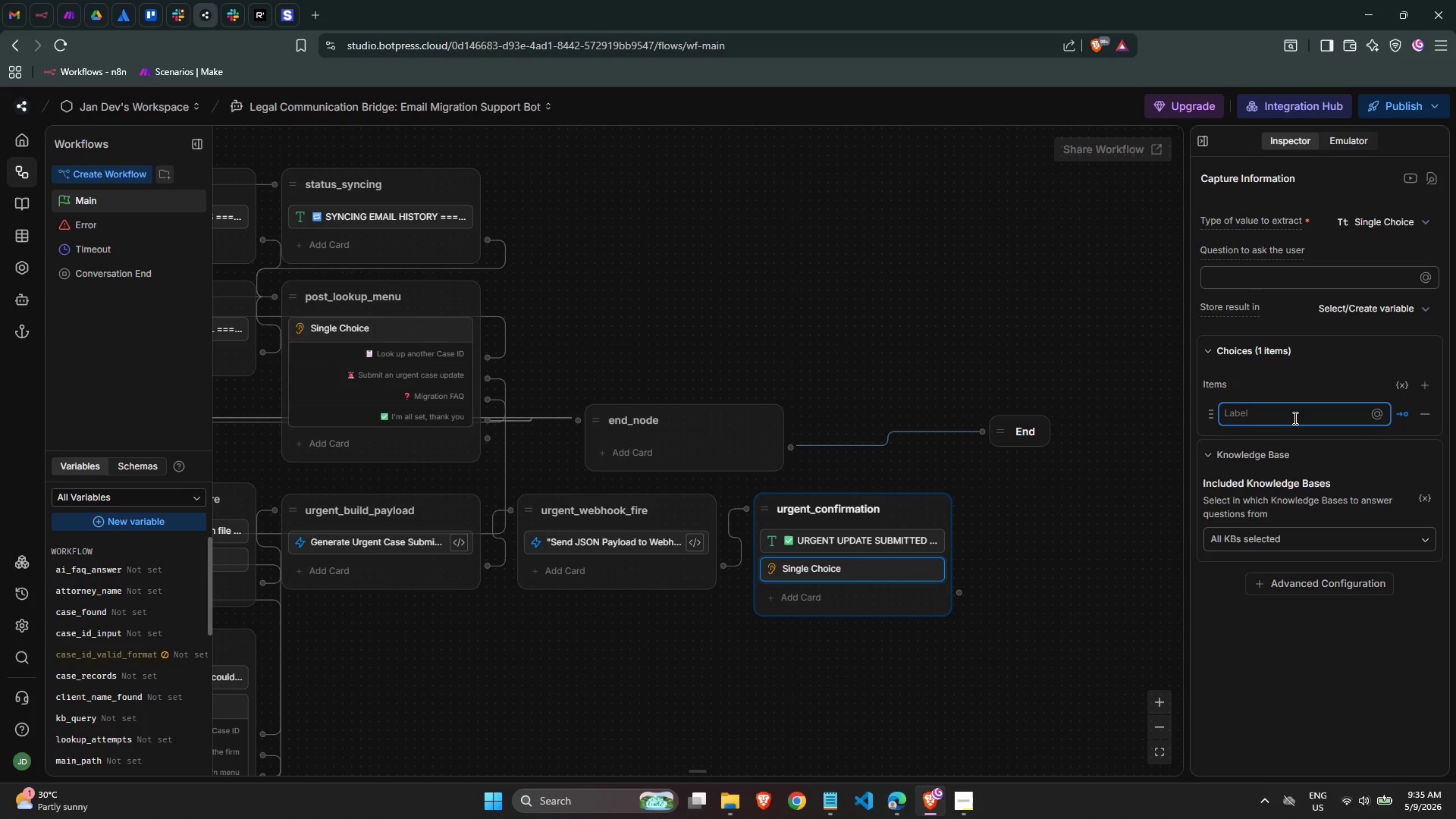 
key(Meta+Slash)
 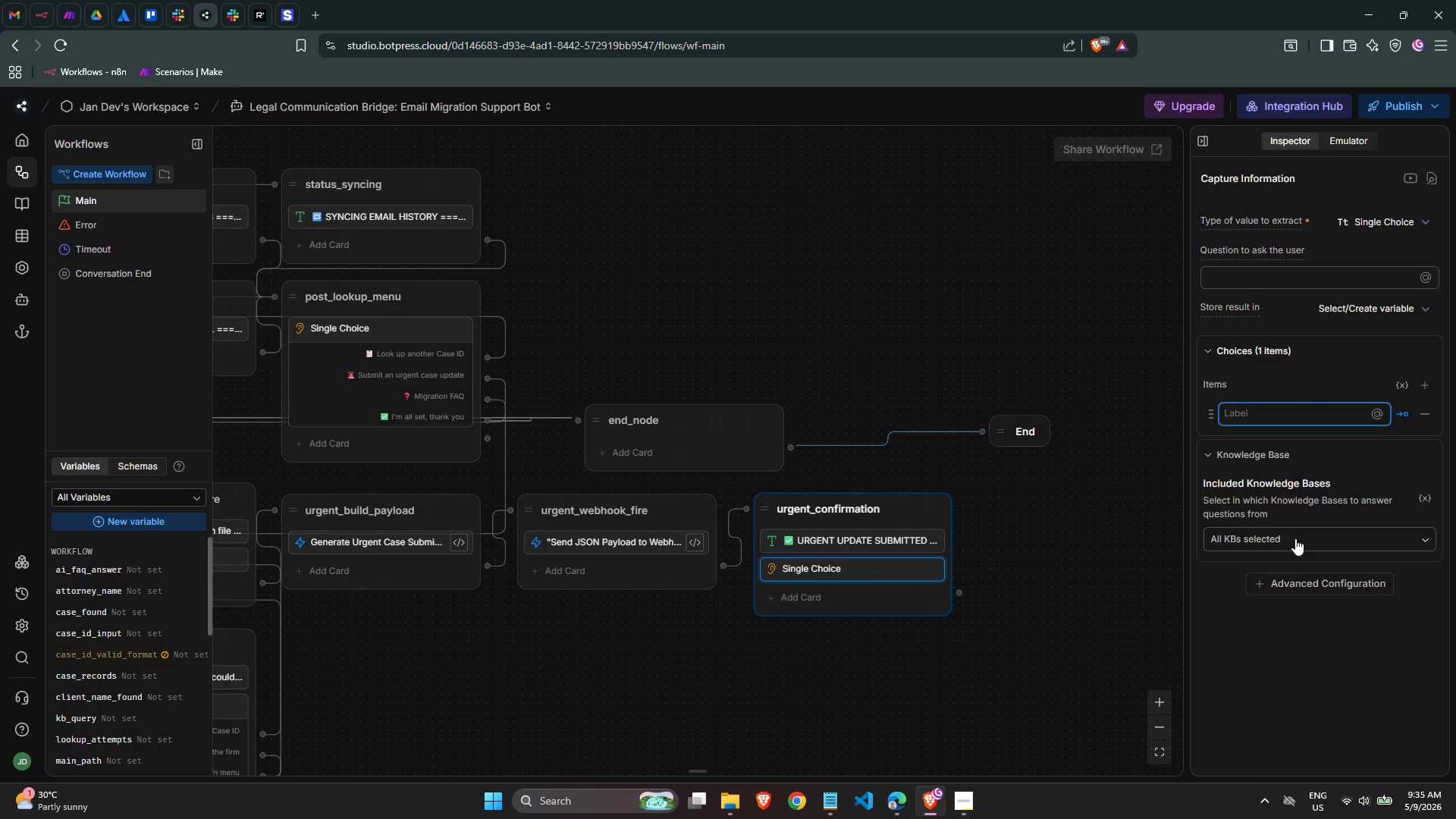 
left_click([1276, 670])
 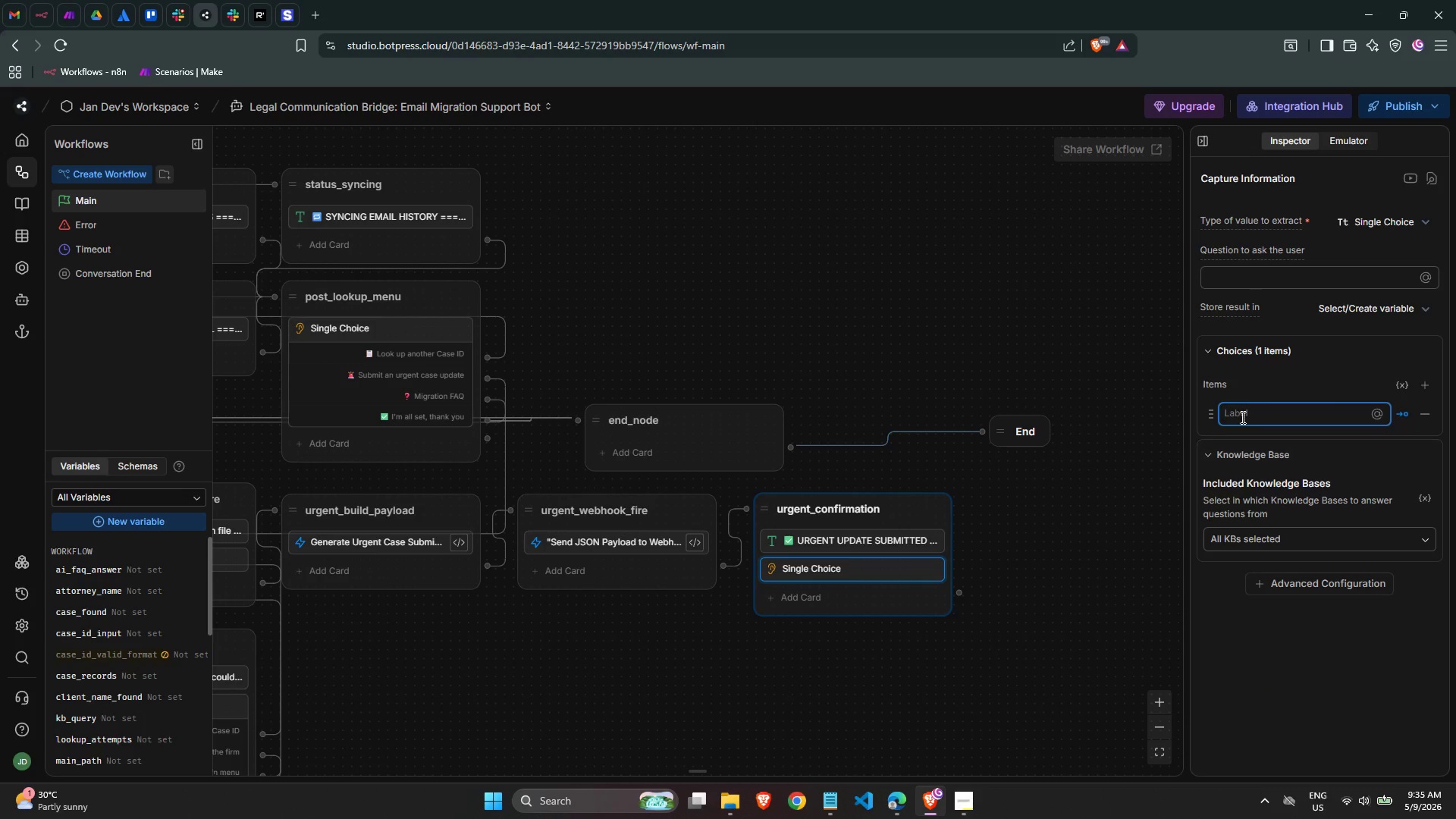 
left_click([1241, 417])
 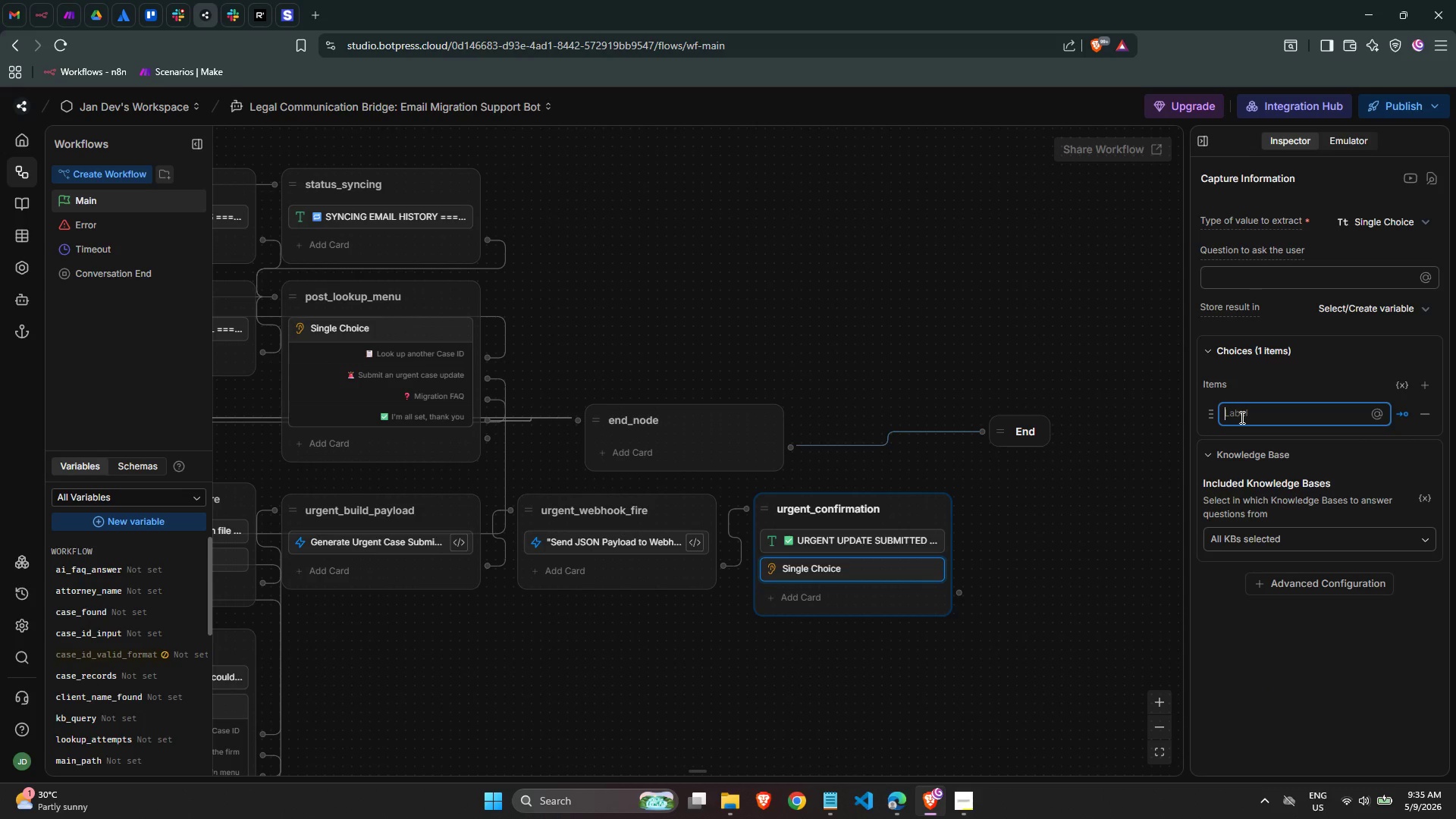 
key(Meta+Period)
 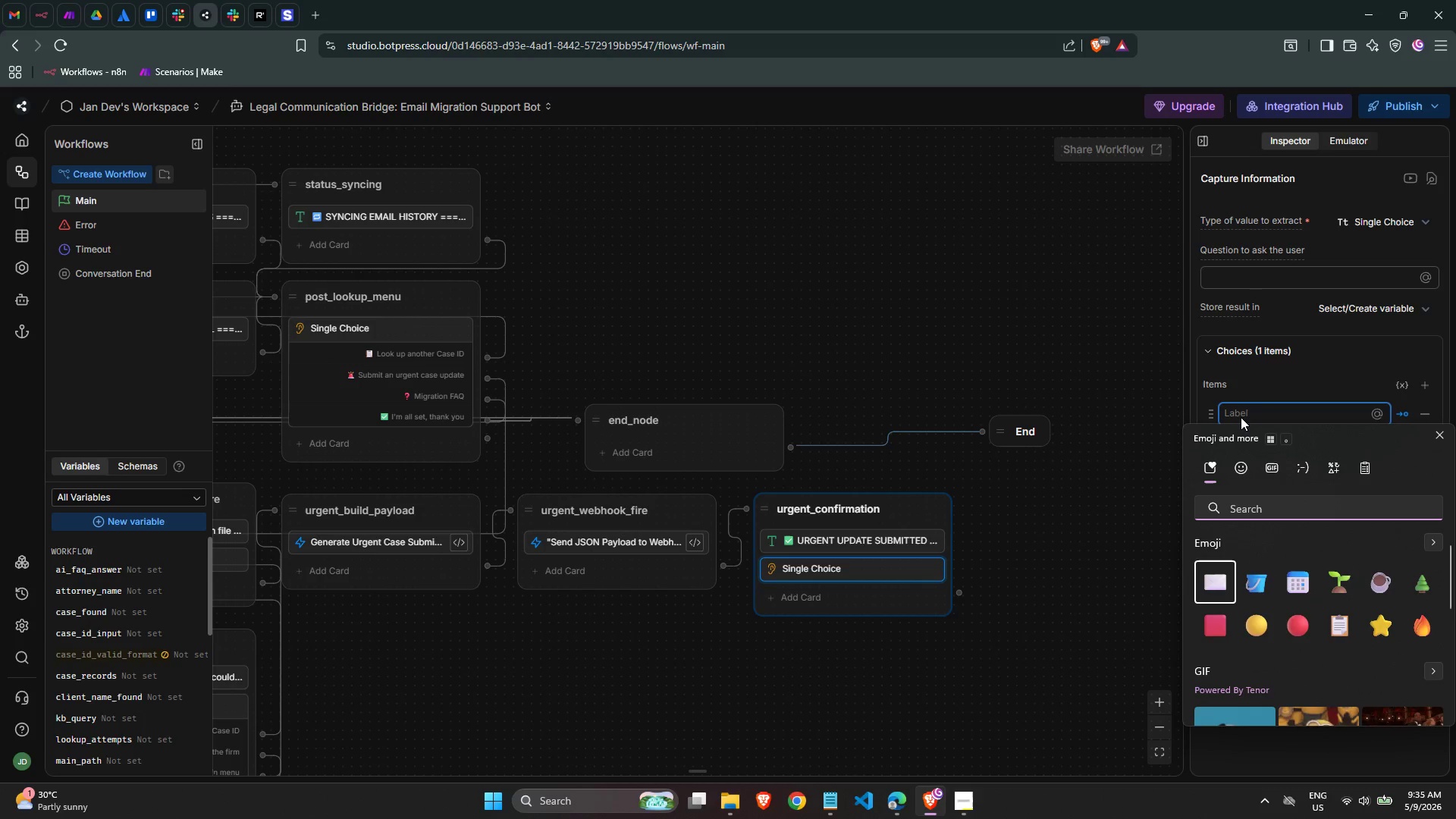 
key(Shift+ShiftLeft)
 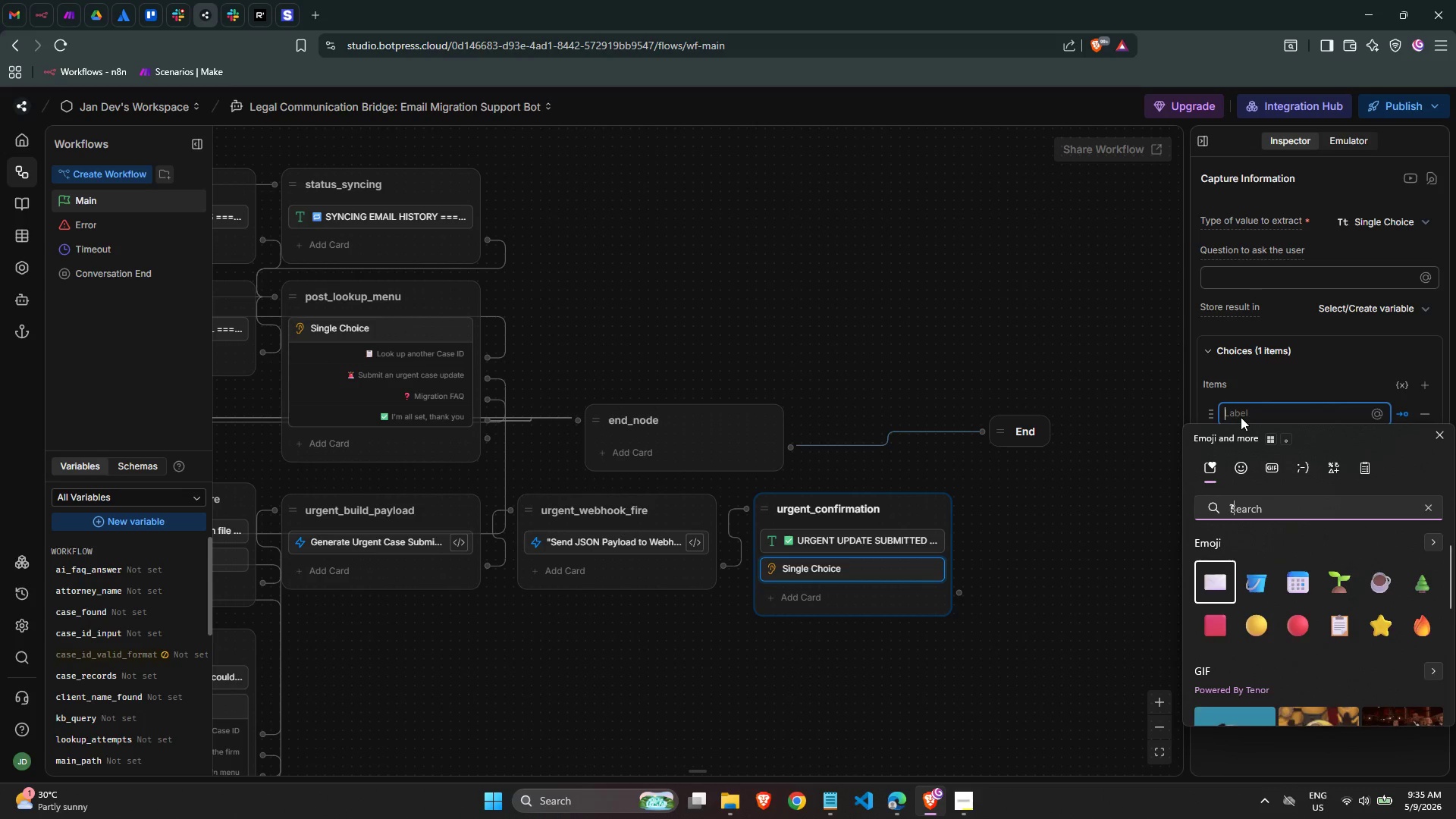 
key(Shift+Slash)
 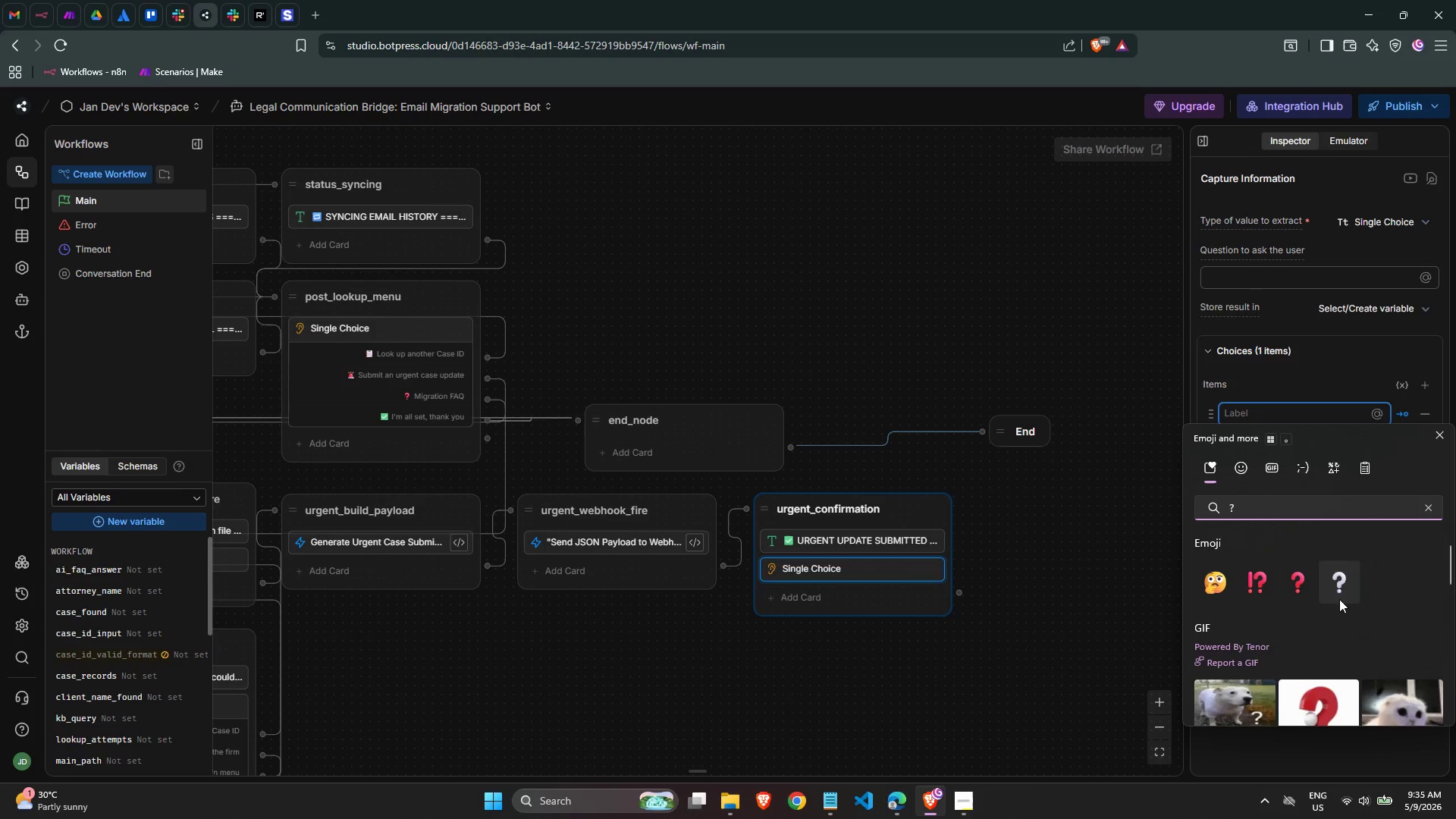 
left_click([1307, 594])
 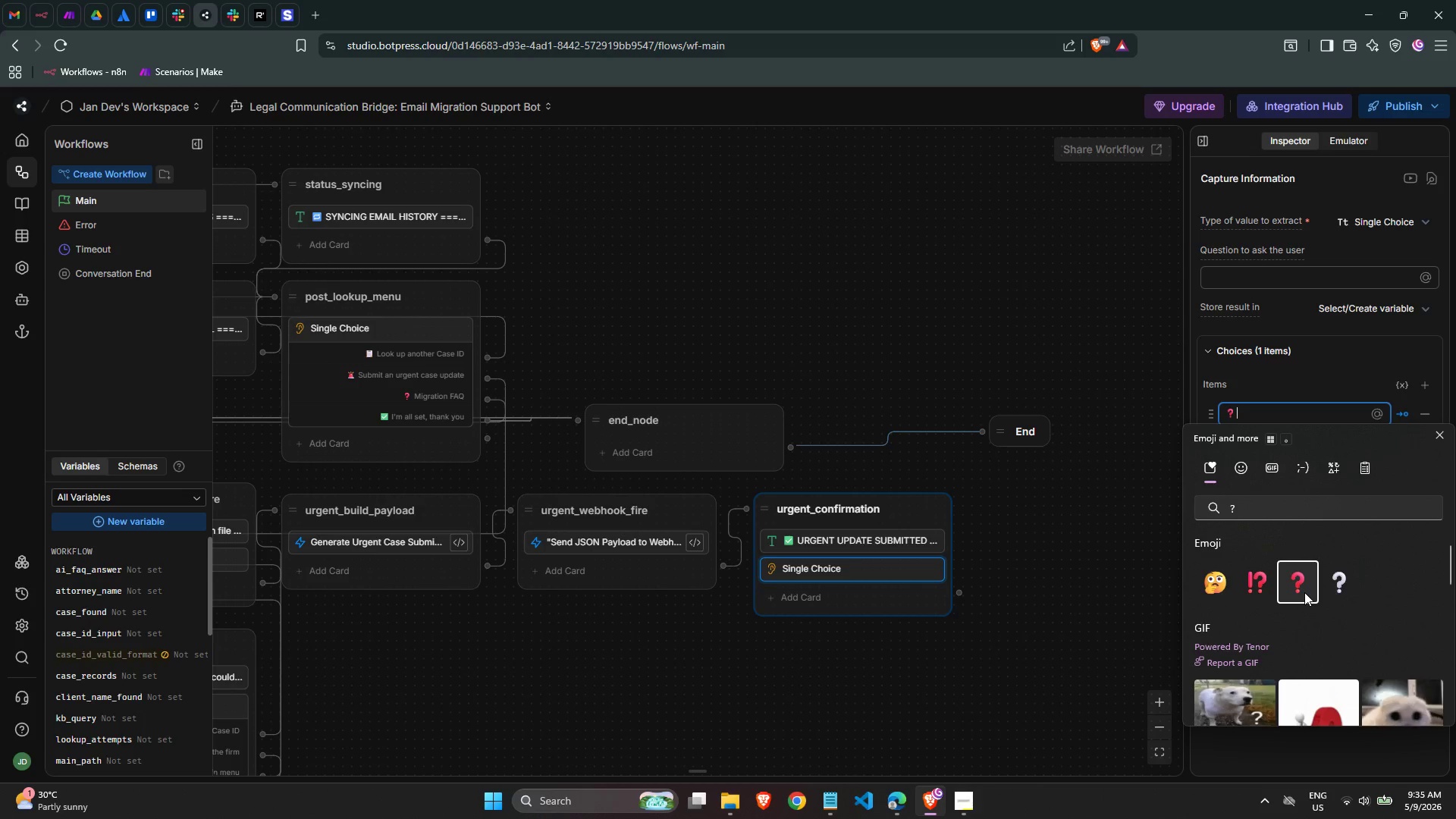 
wait(19.19)
 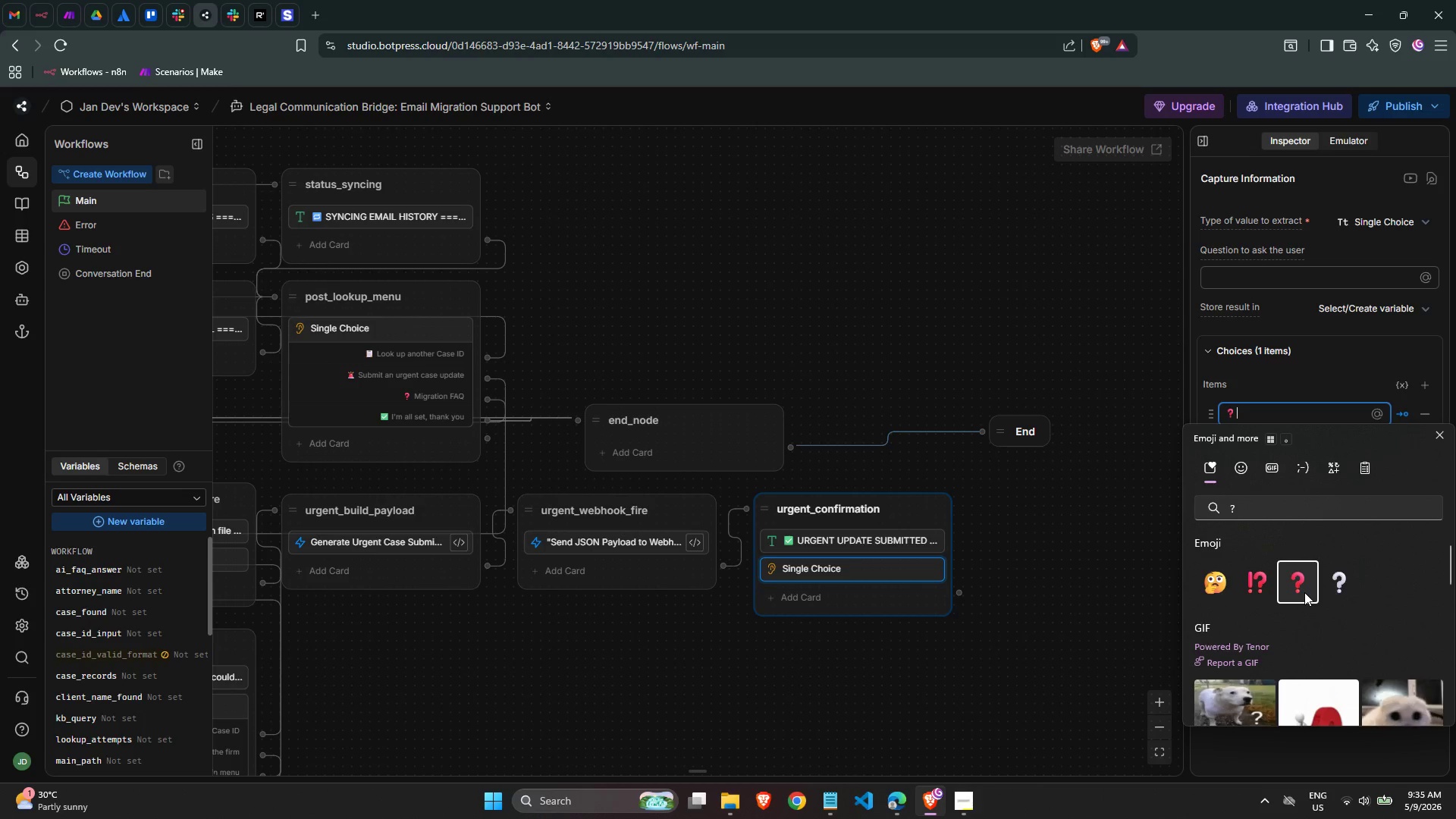 
type( Ask )
 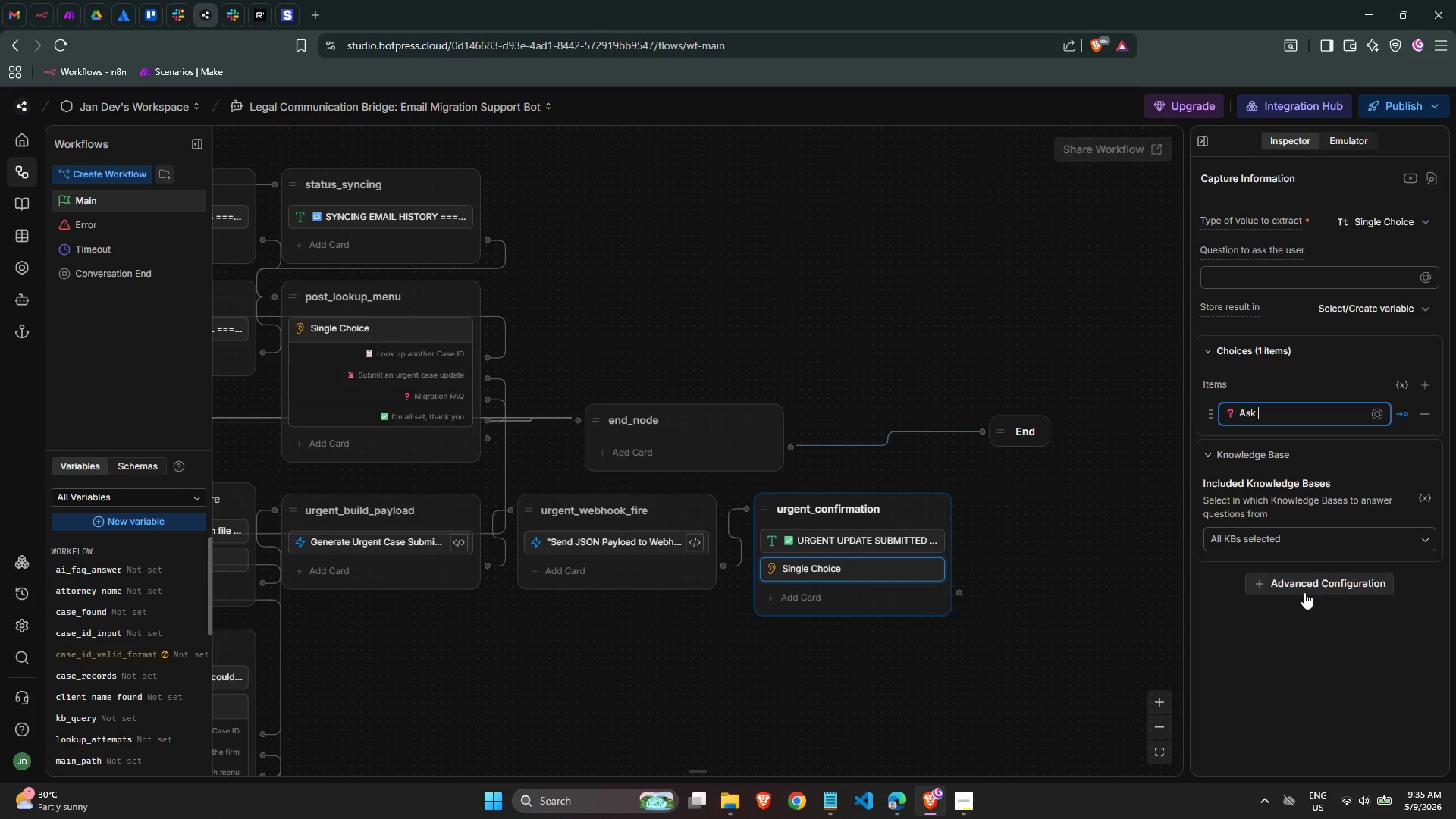 
type(another question)
 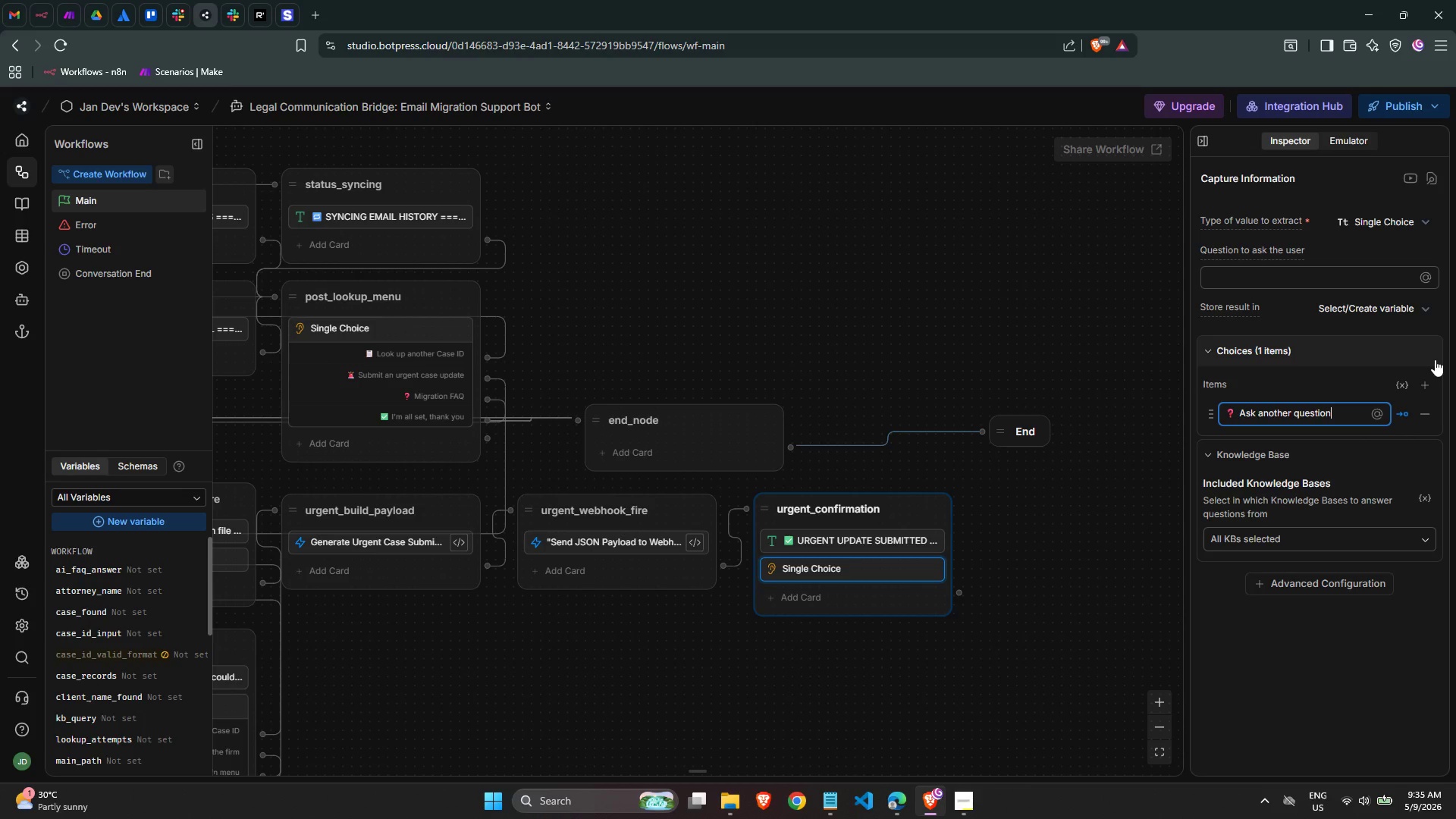 
left_click([1428, 380])
 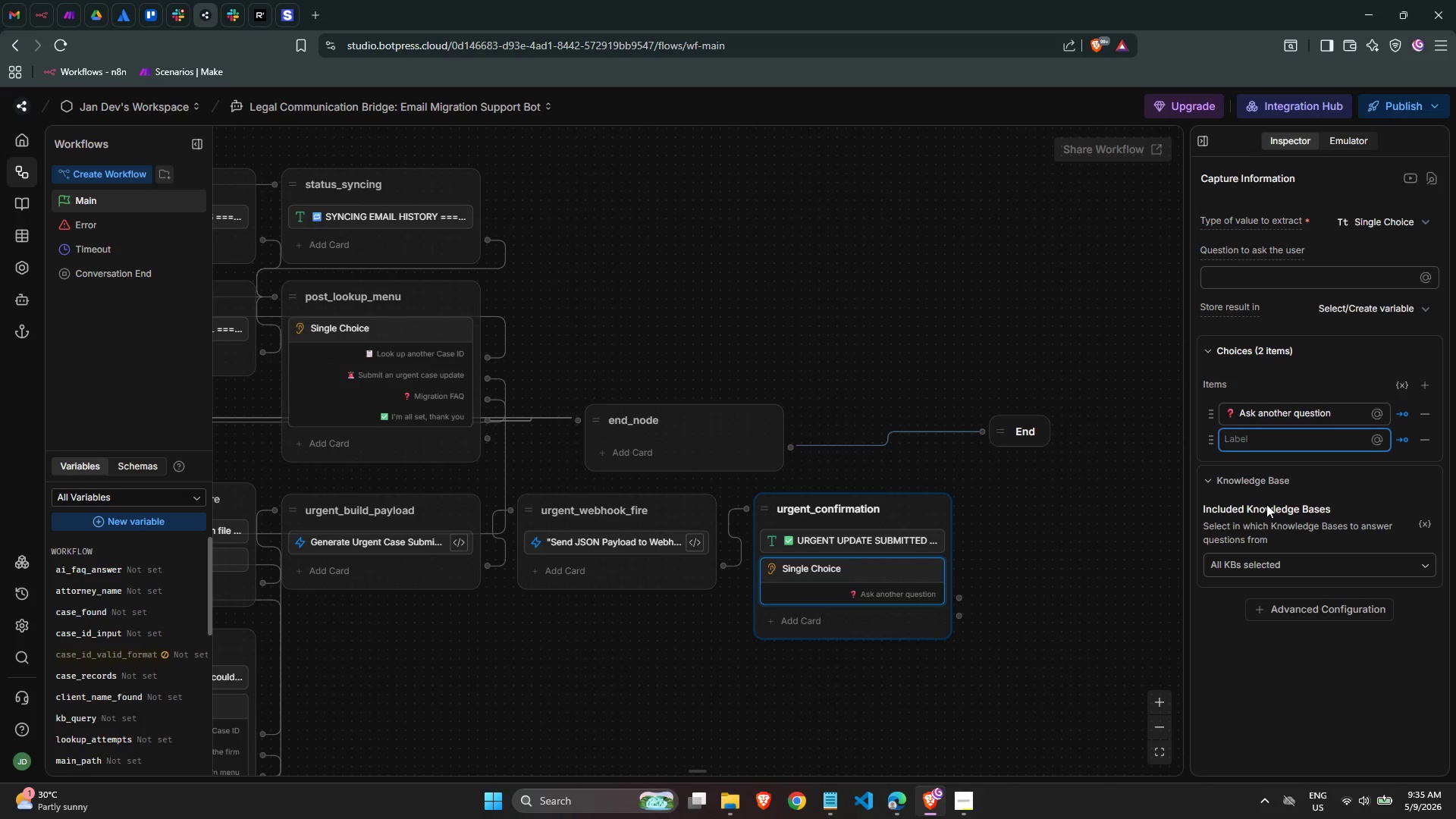 
key(Meta+MetaLeft)
 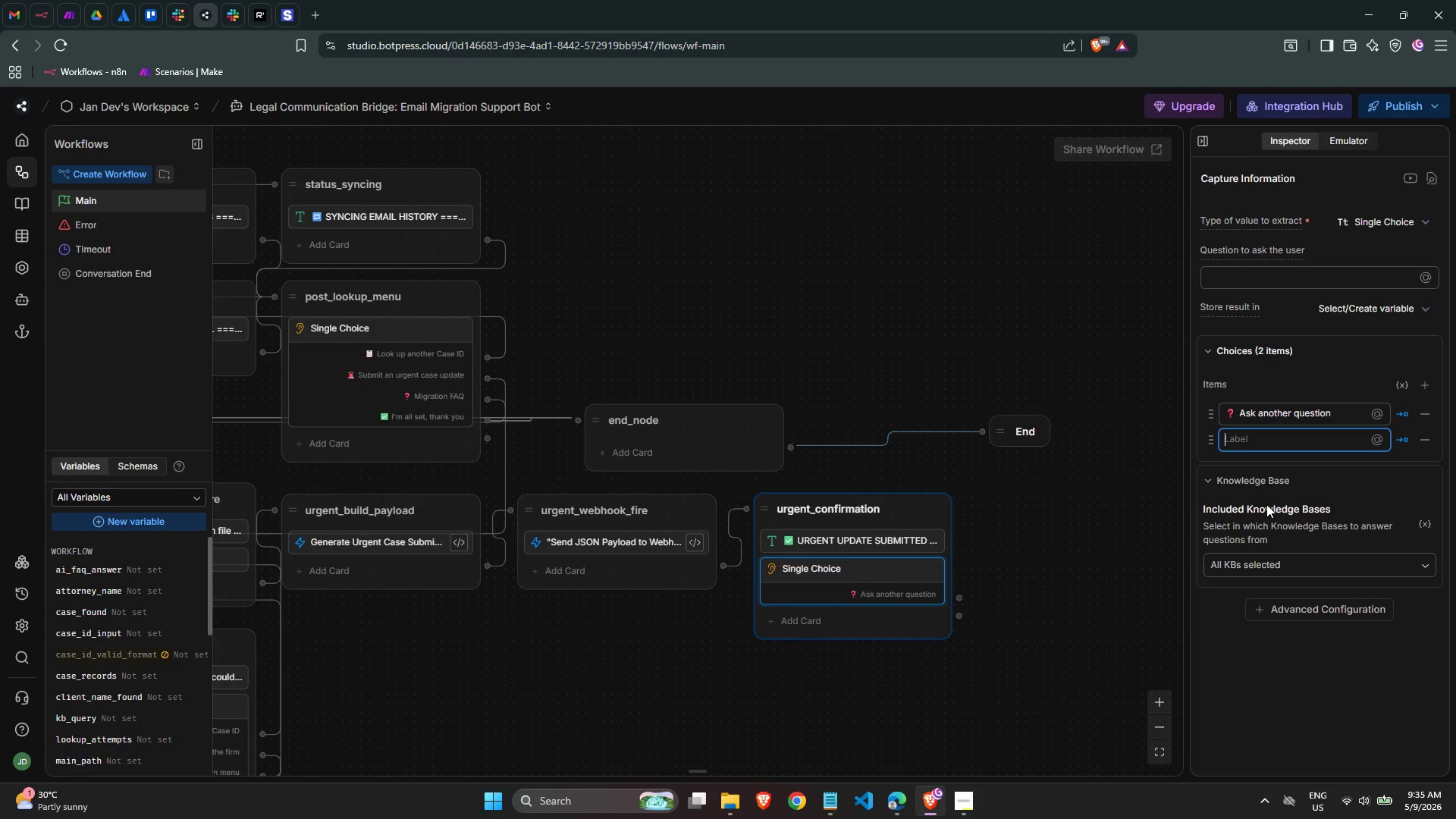 
key(Meta+Period)
 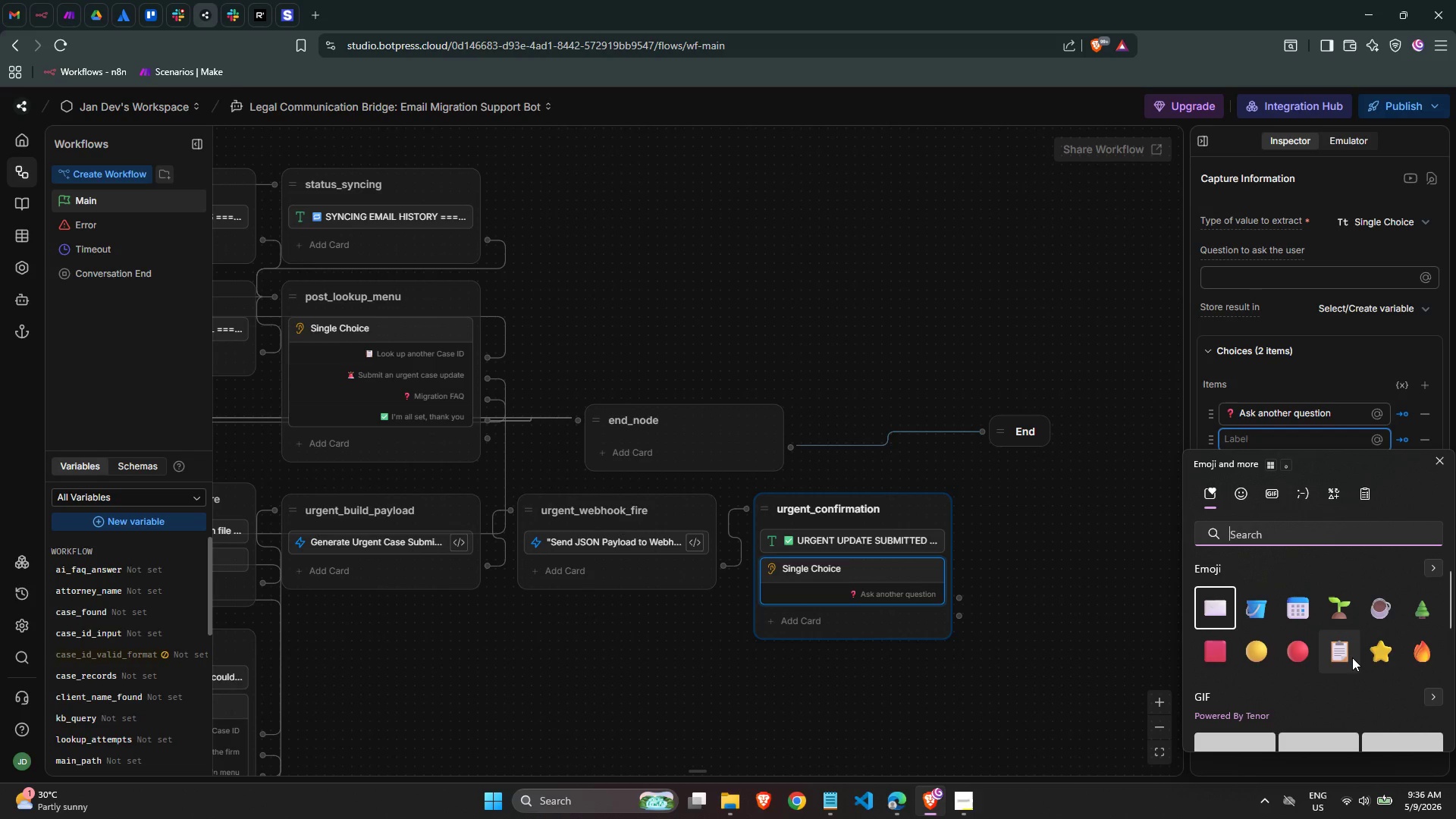 
wait(23.28)
 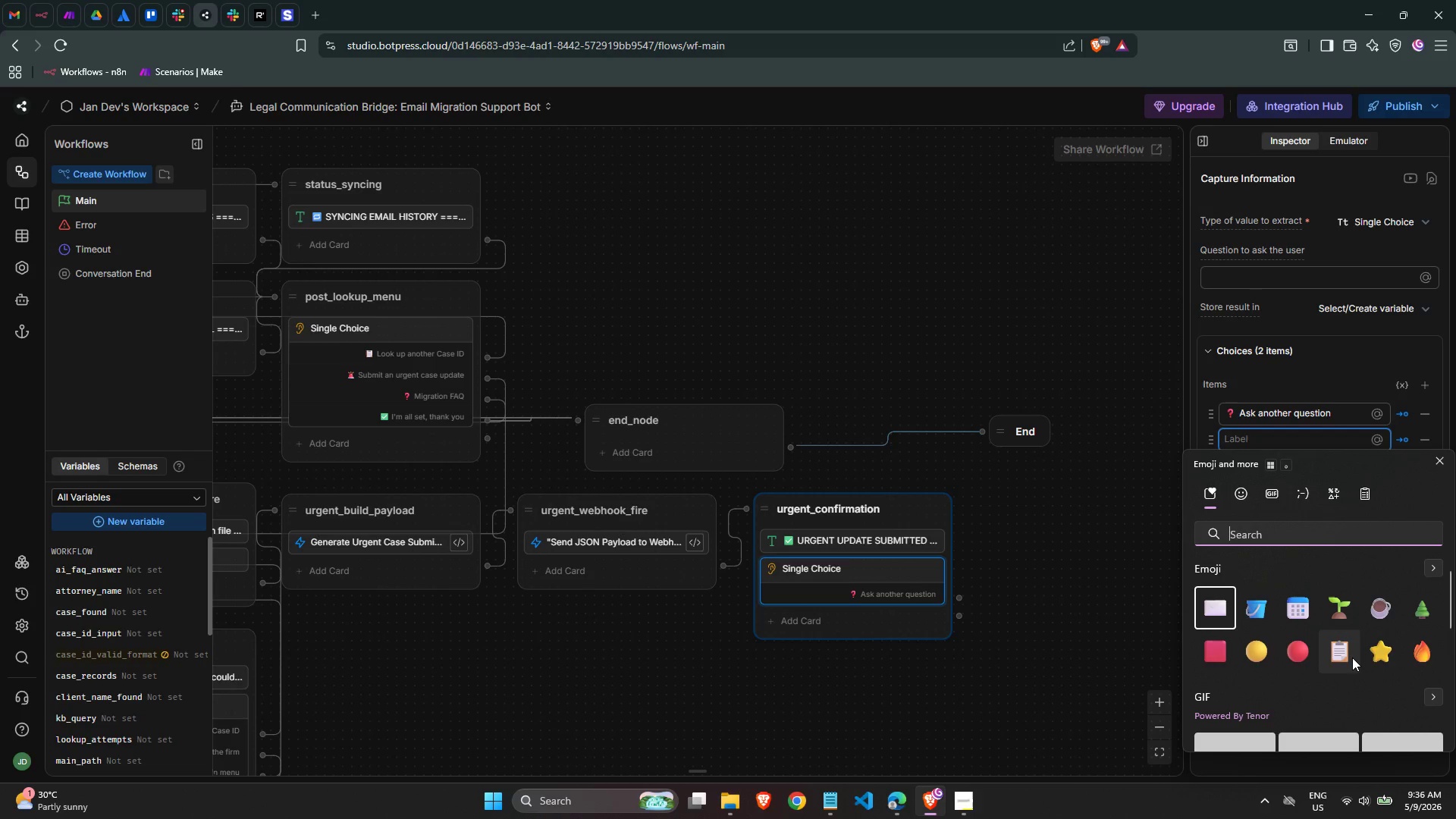 
left_click([1354, 655])
 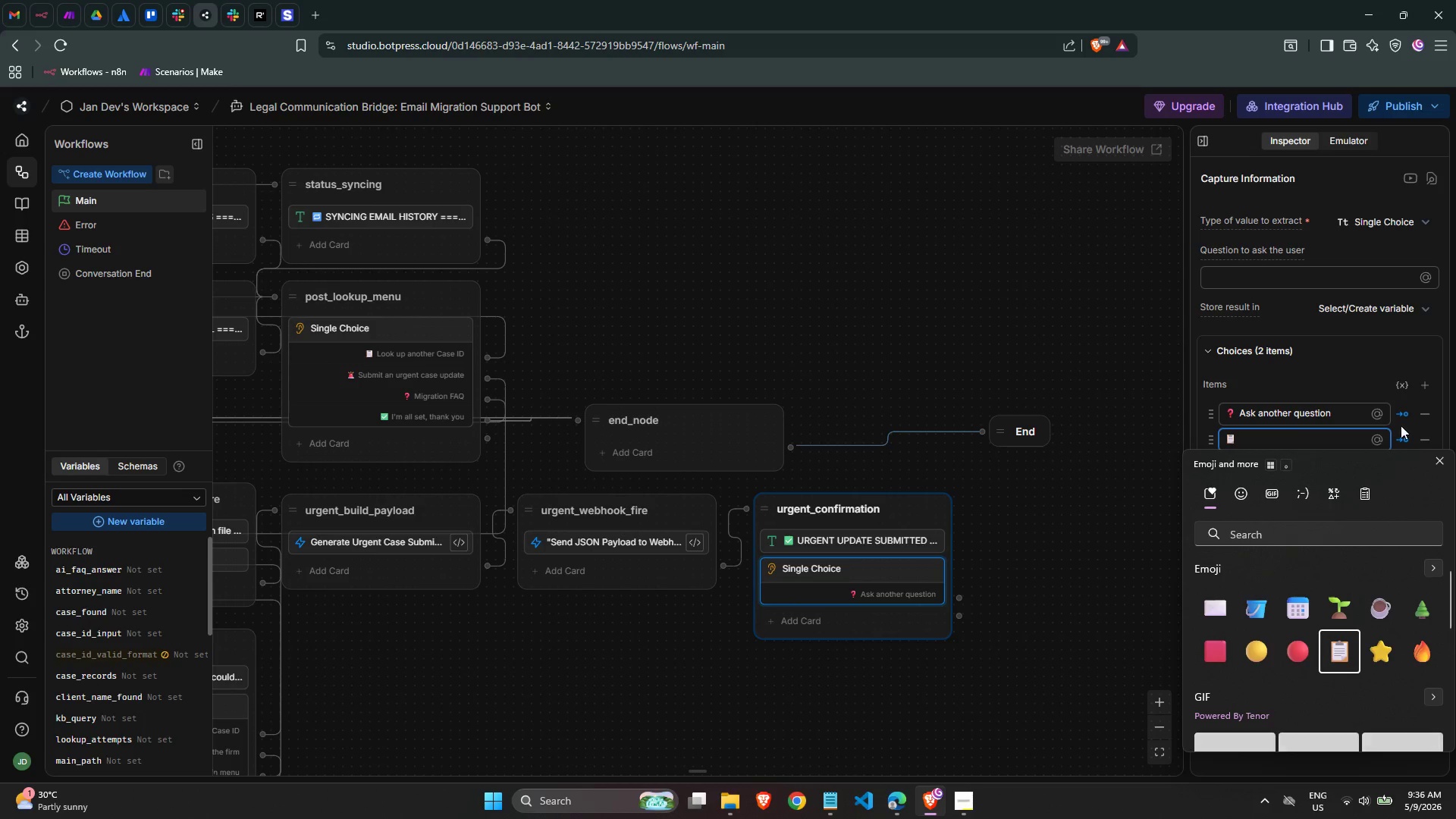 
type( Check my case)
 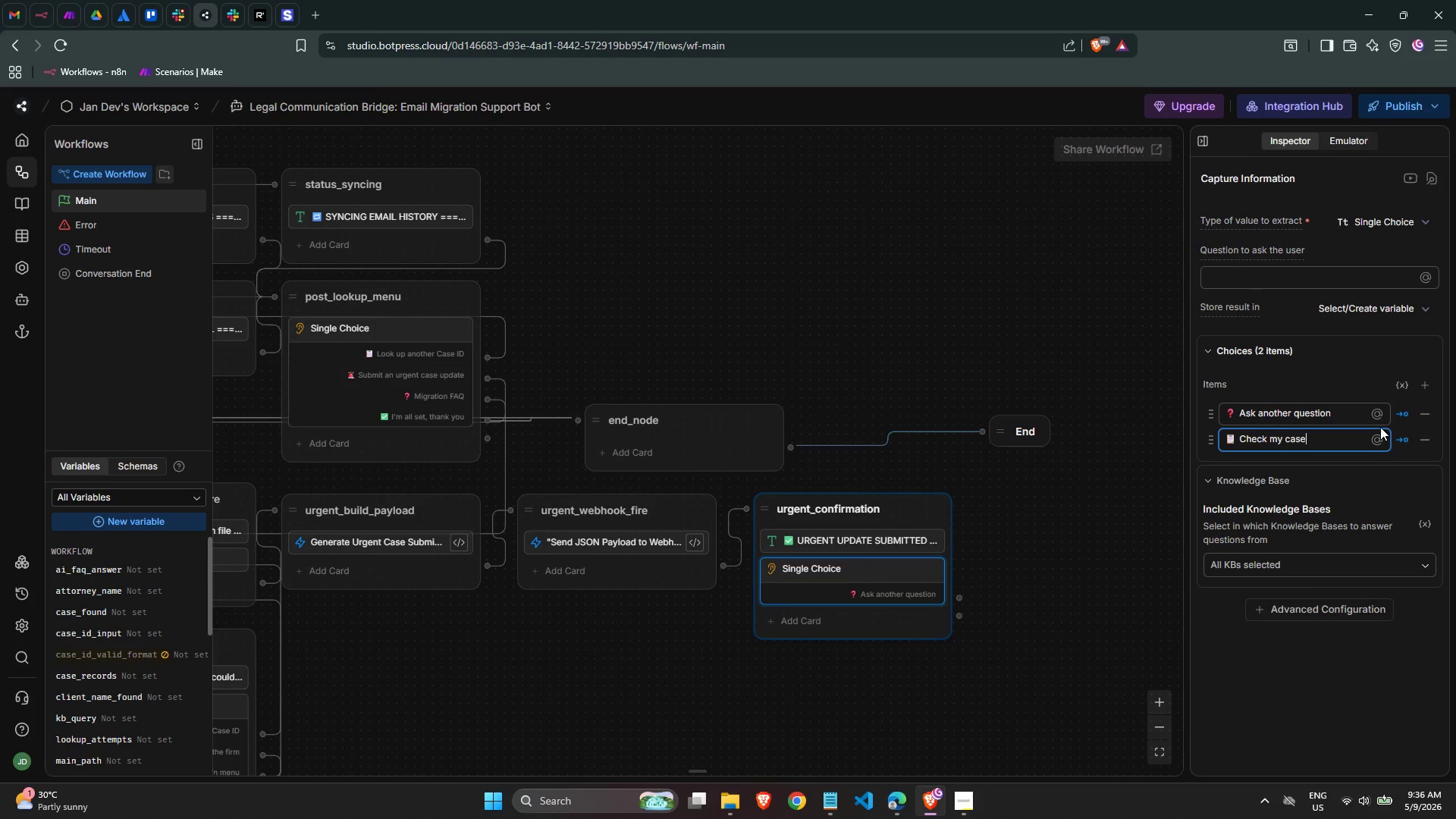 
wait(35.92)
 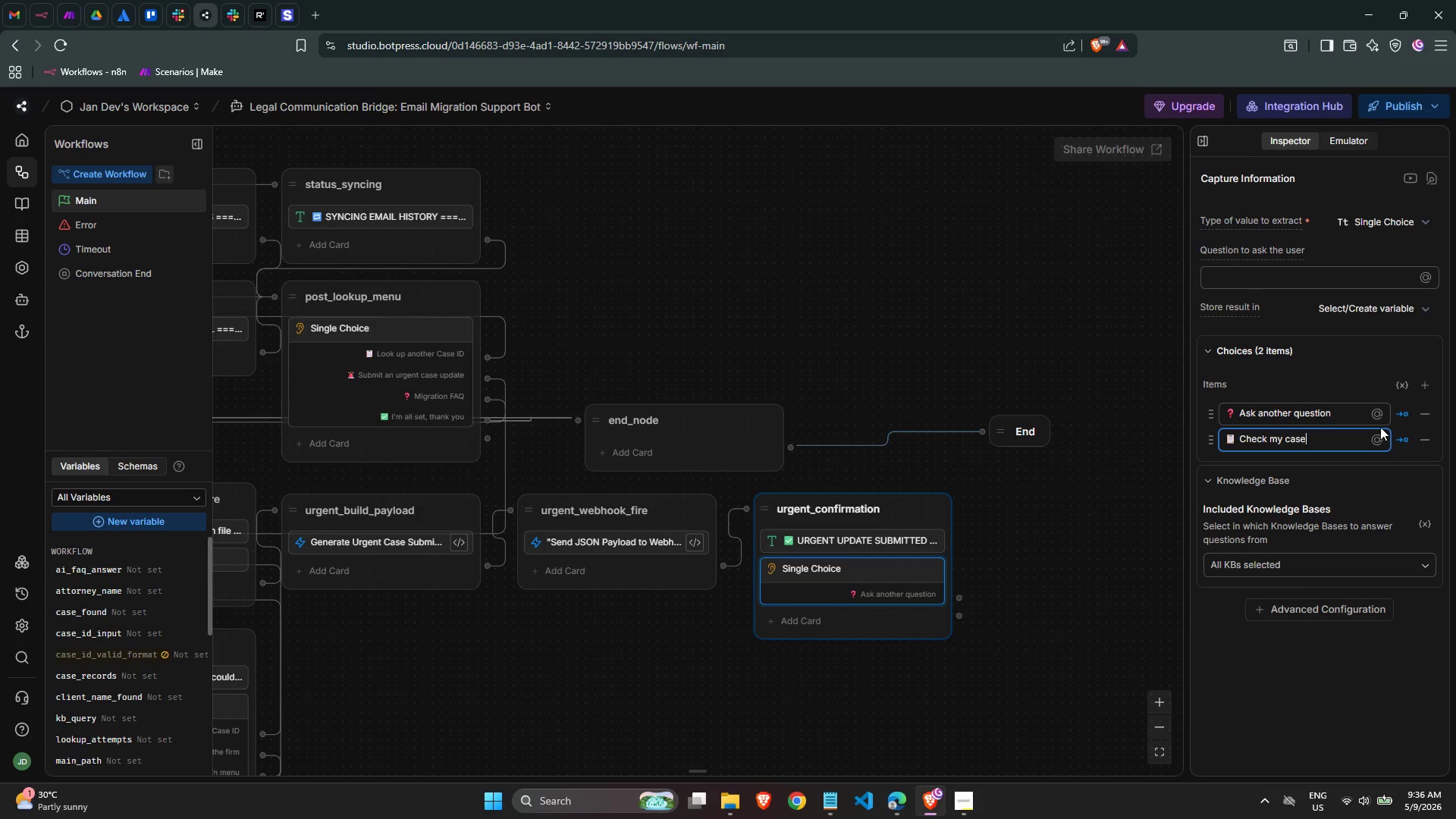 
type( statu)
key(Backspace)
type(us)
 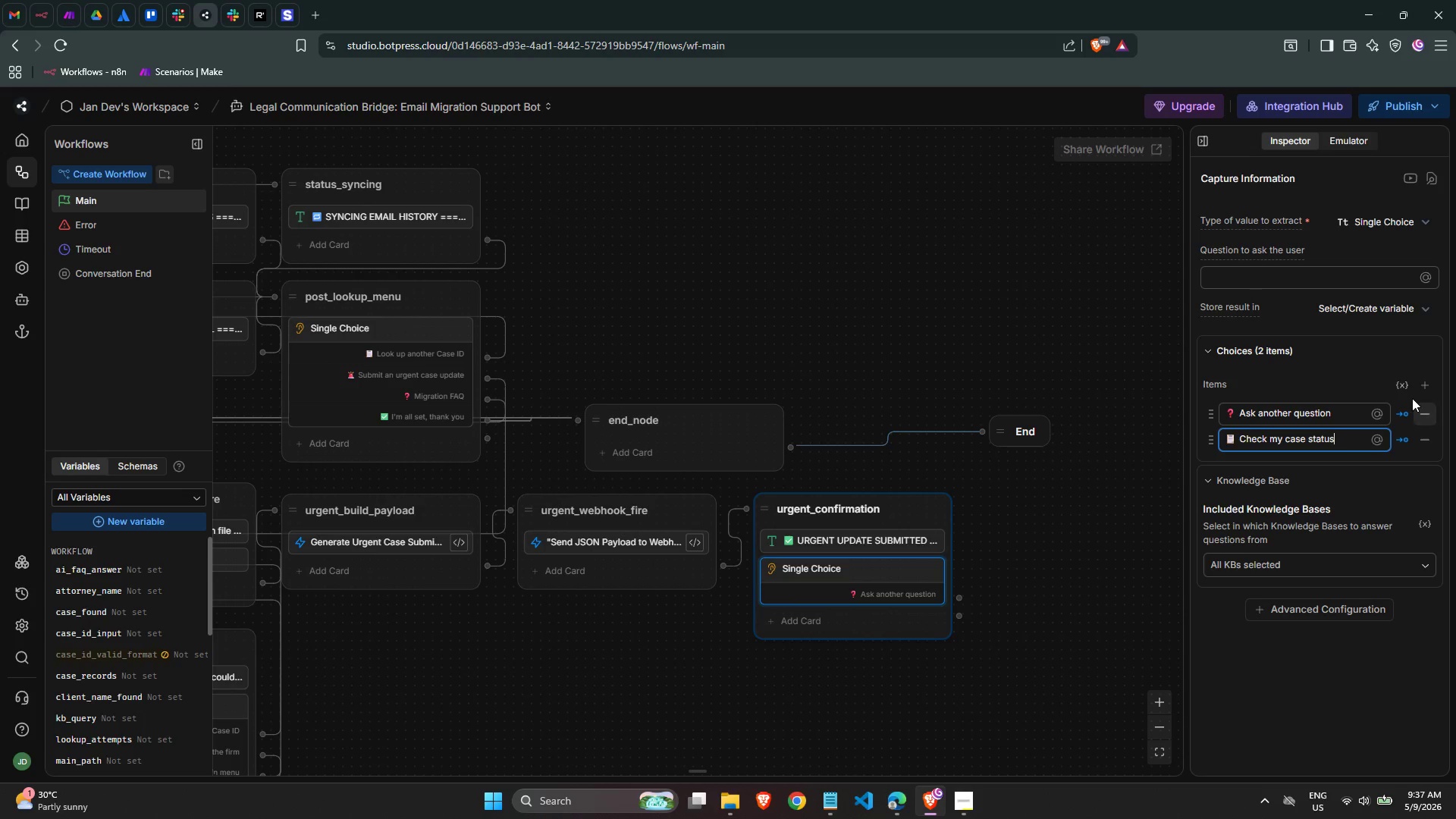 
left_click([1429, 387])
 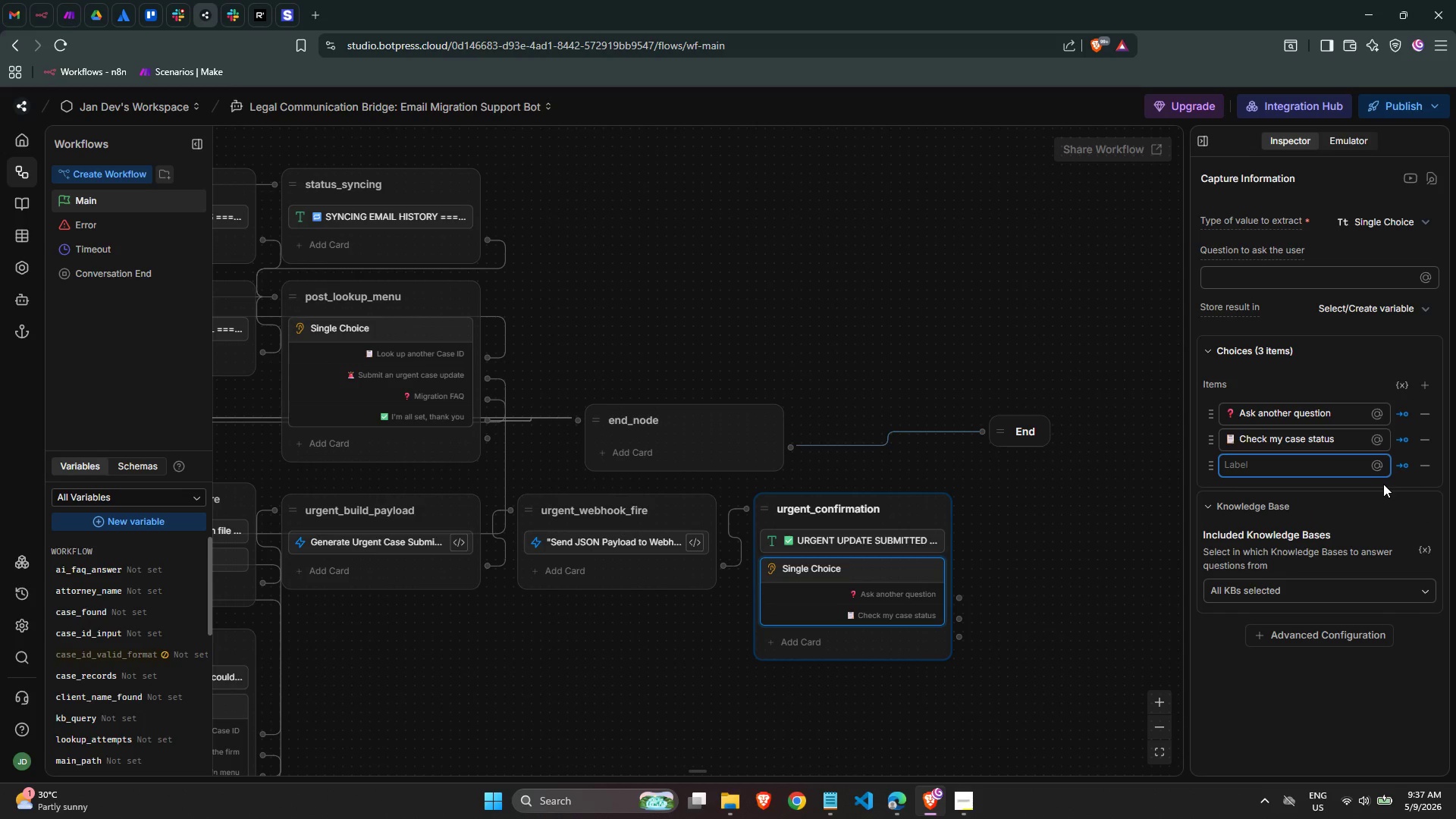 
key(Meta+Period)
 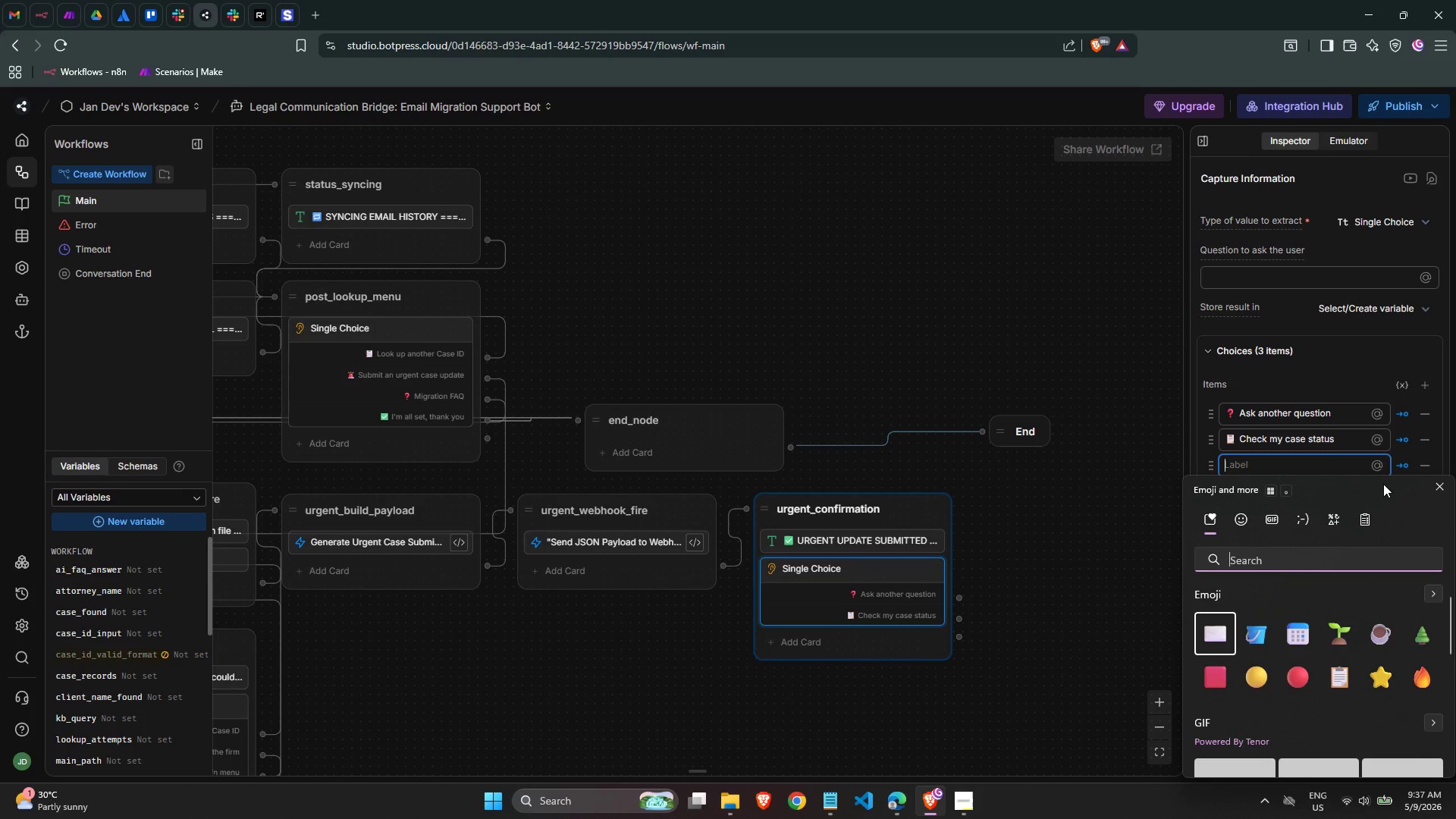 
type(emer)
 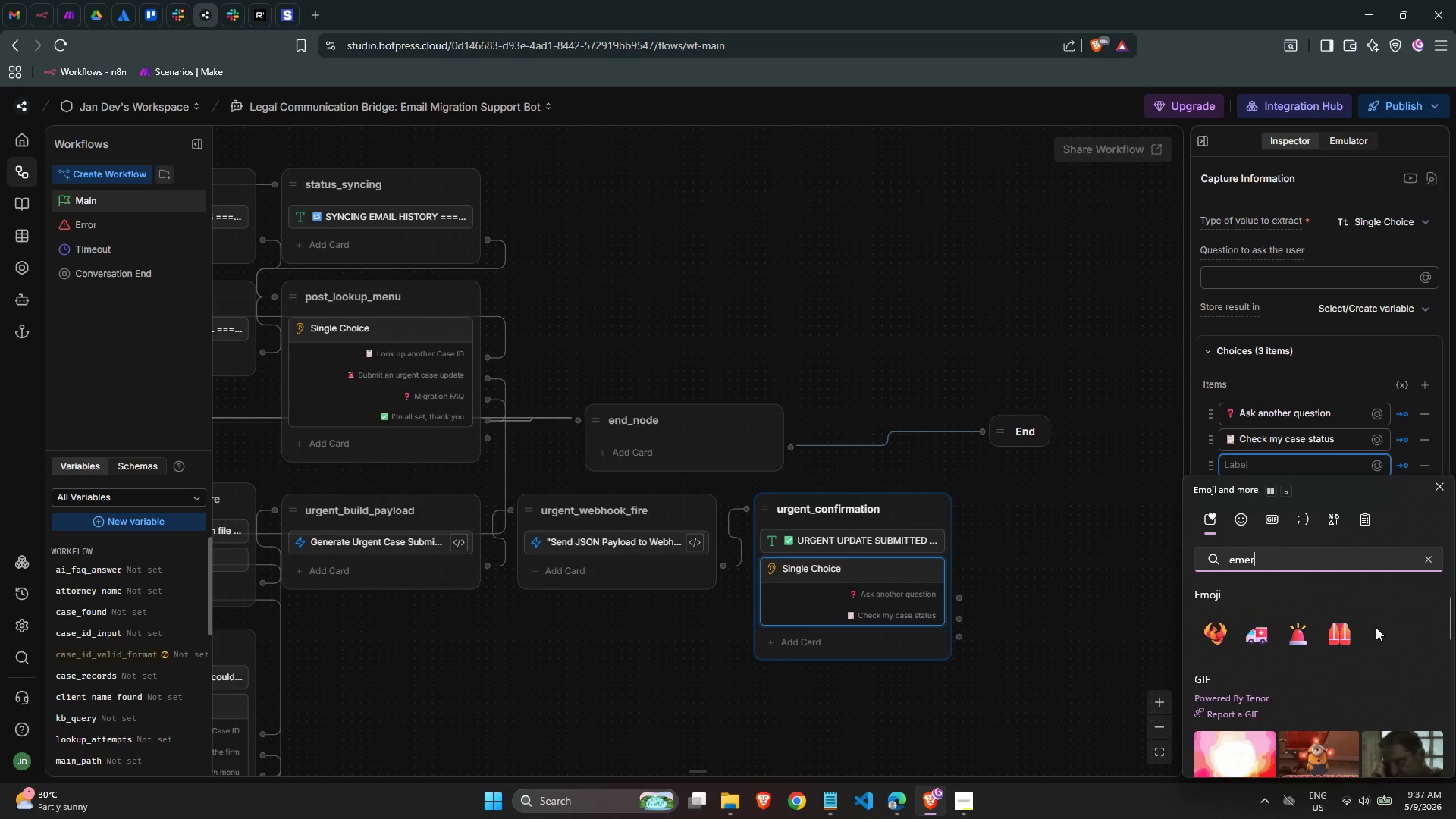 
left_click([1299, 639])
 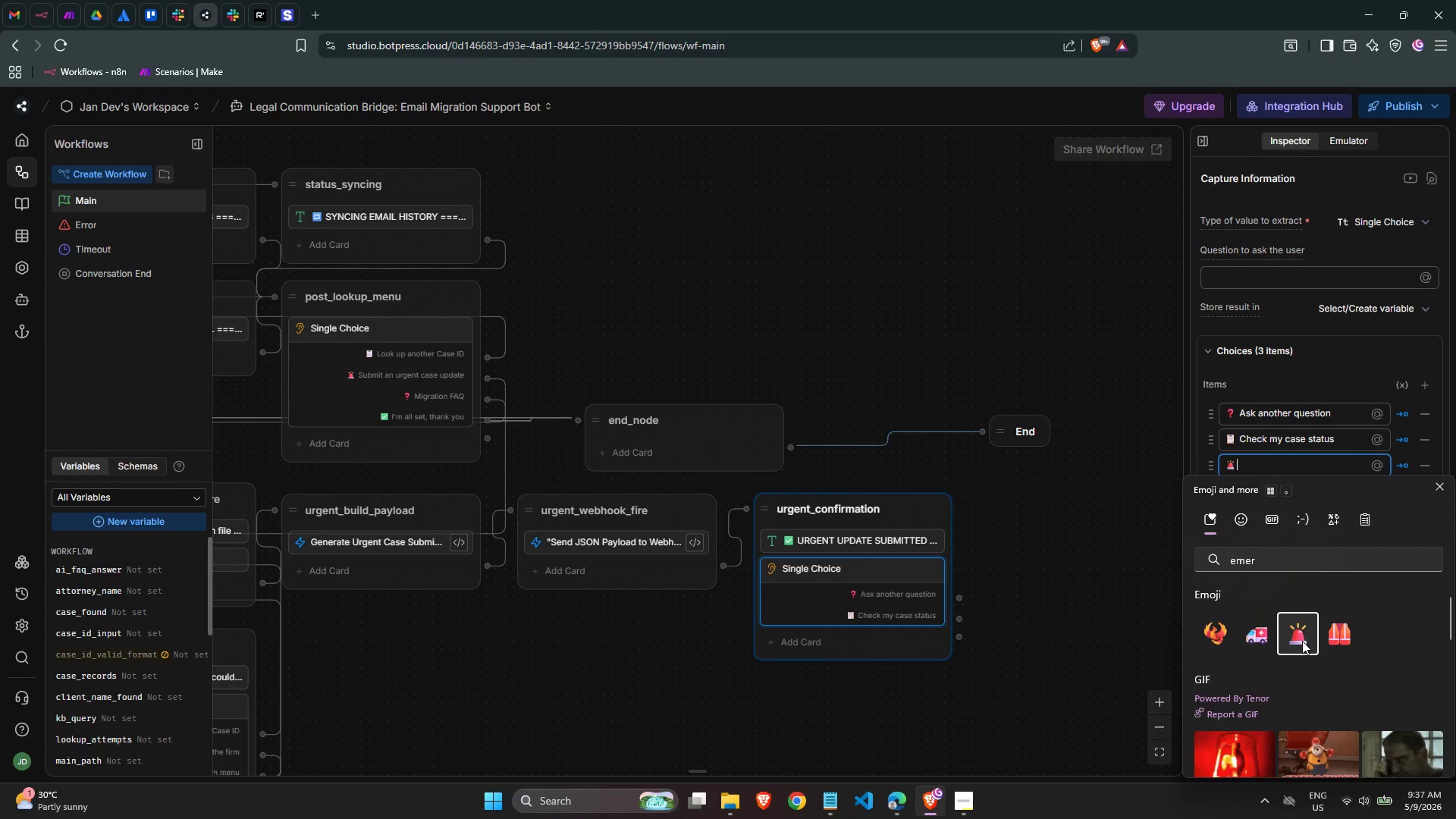 
type( Submit an uegent)
 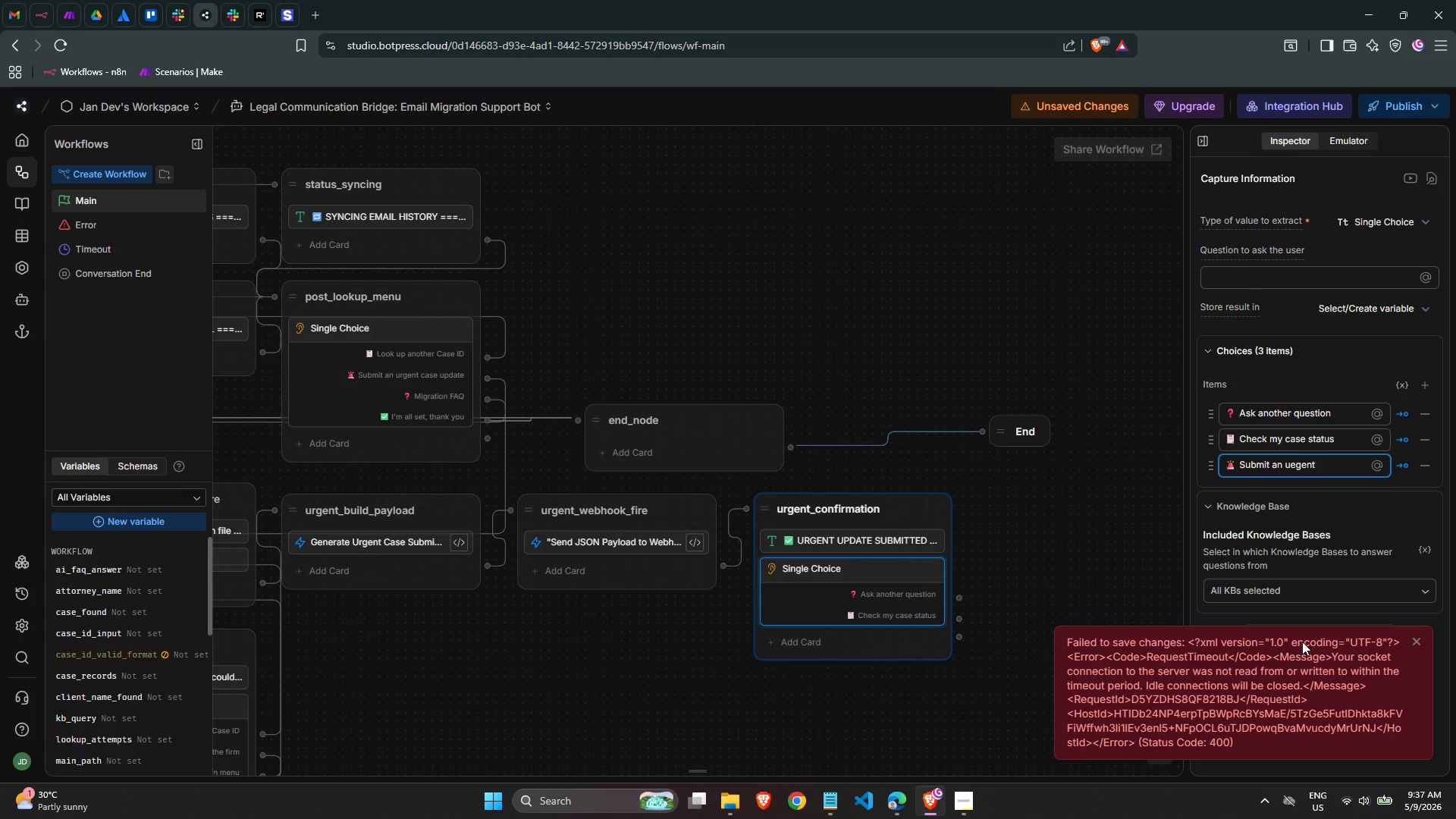 
wait(6.36)
 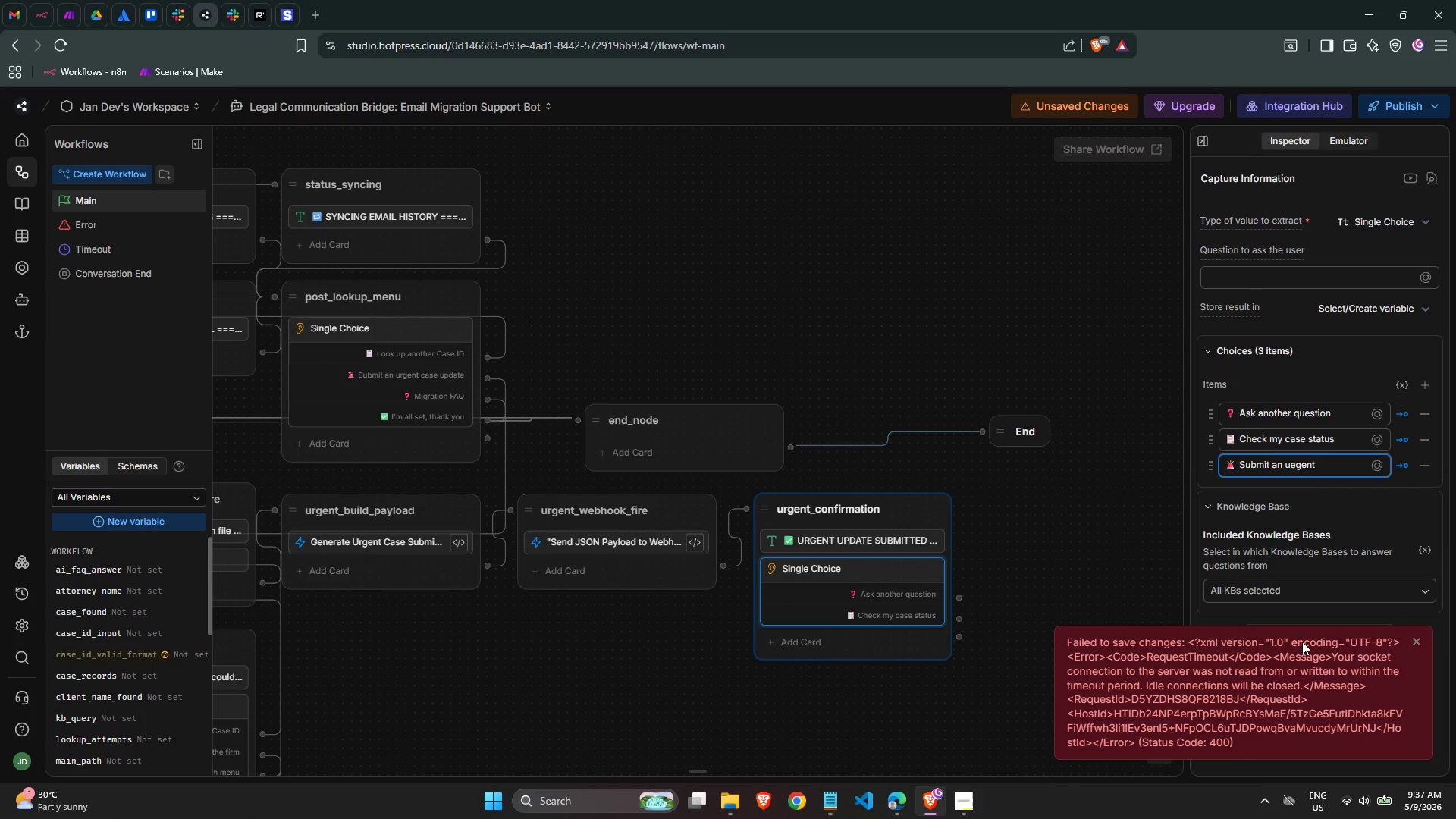 
type( udate)
key(Backspace)
key(Backspace)
key(Backspace)
key(Backspace)
type(pdate)
 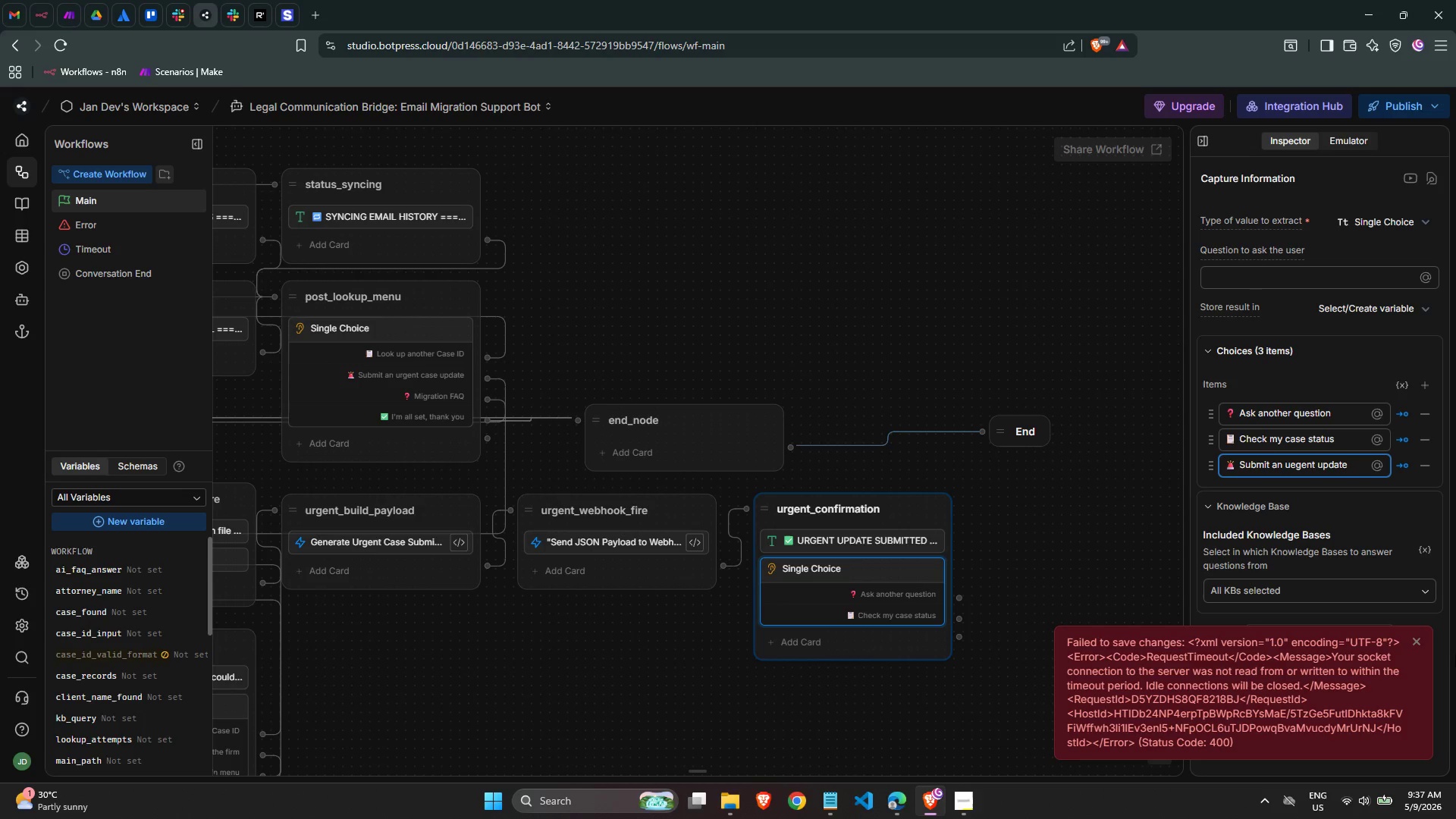 
left_click([1417, 636])
 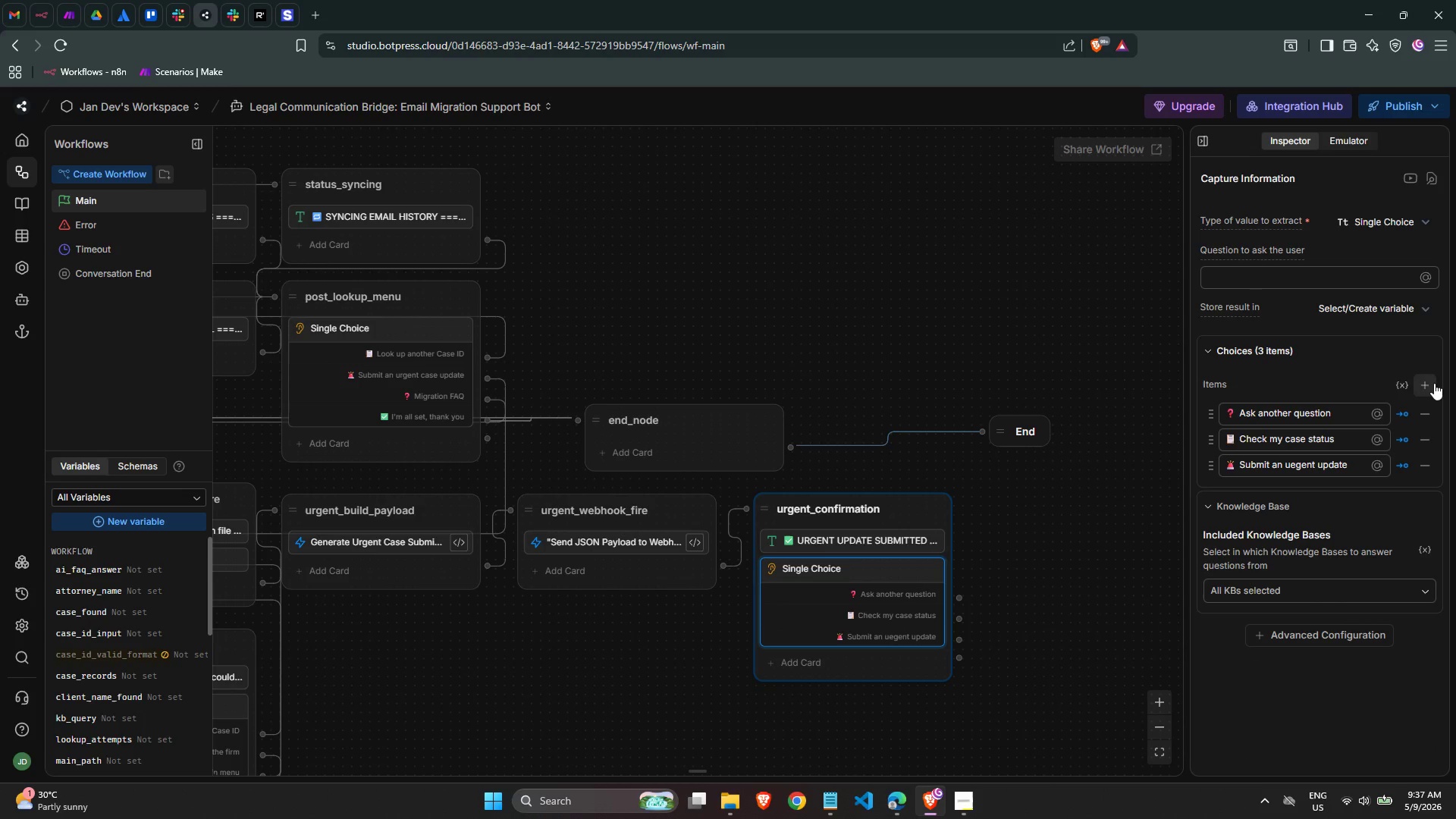 
left_click([1434, 383])
 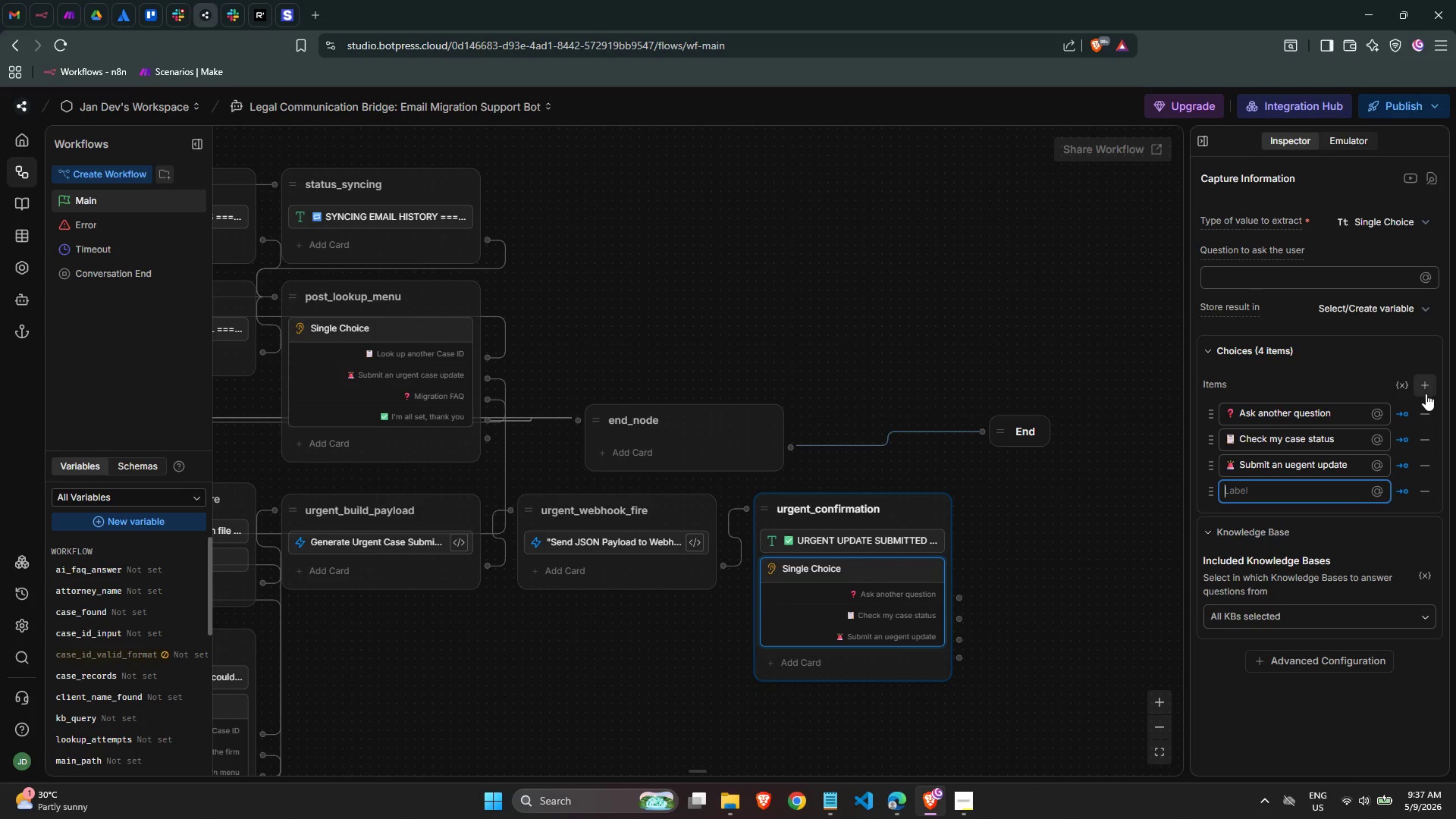 
key(Meta+MetaLeft)
 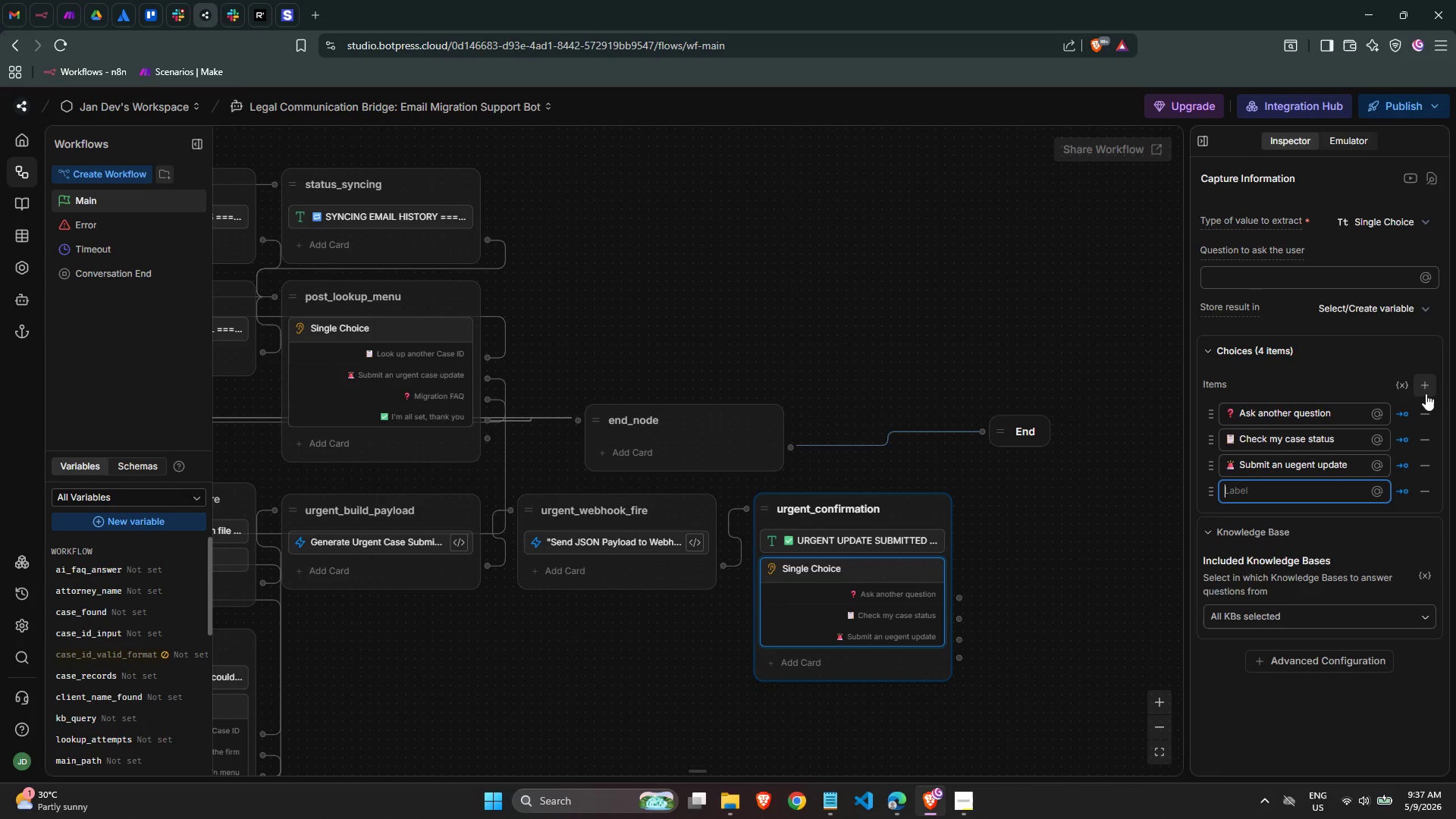 
key(Meta+Period)
 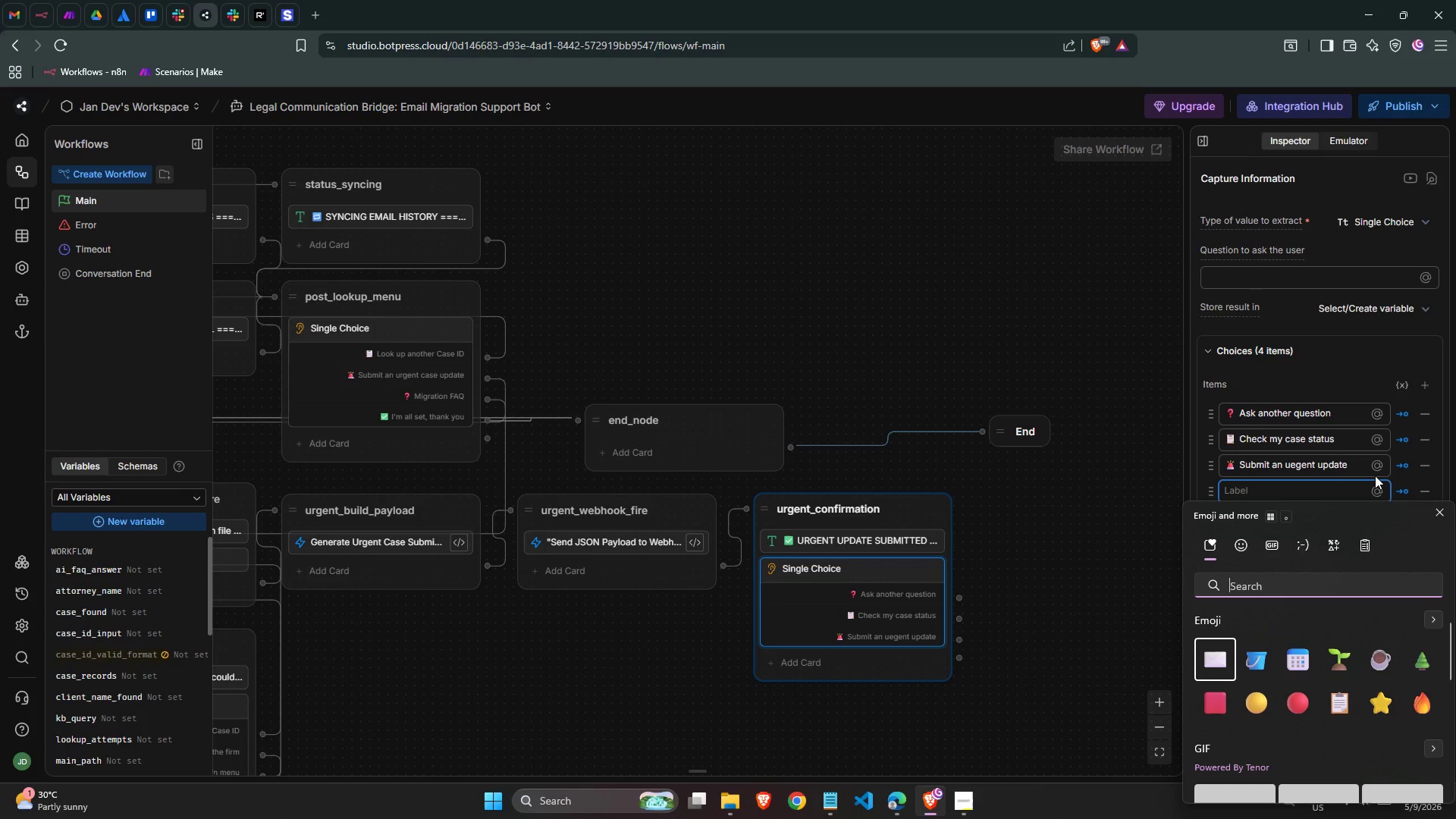 
wait(14.08)
 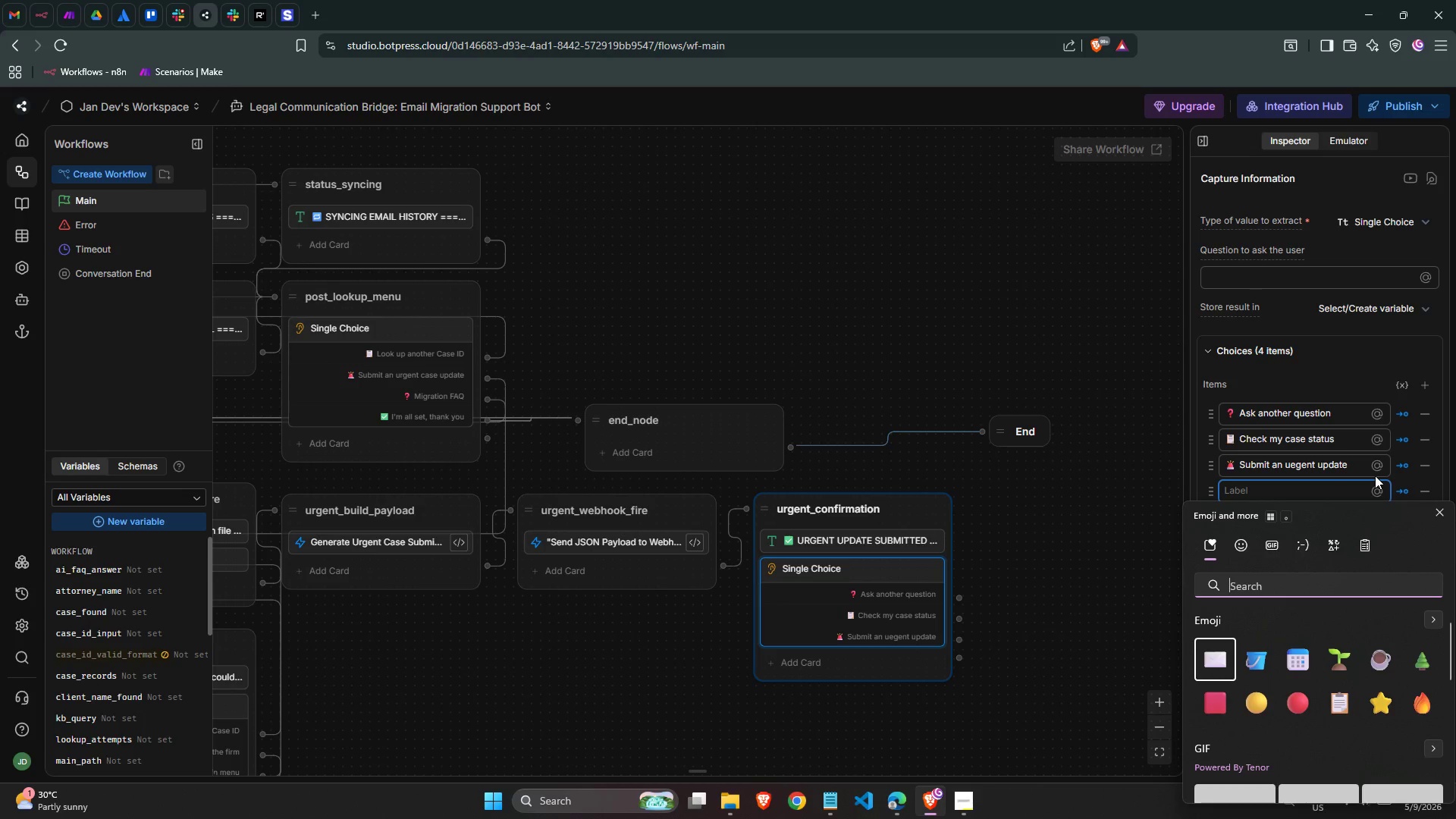 
hold_key(key=Comma, duration=12.91)
 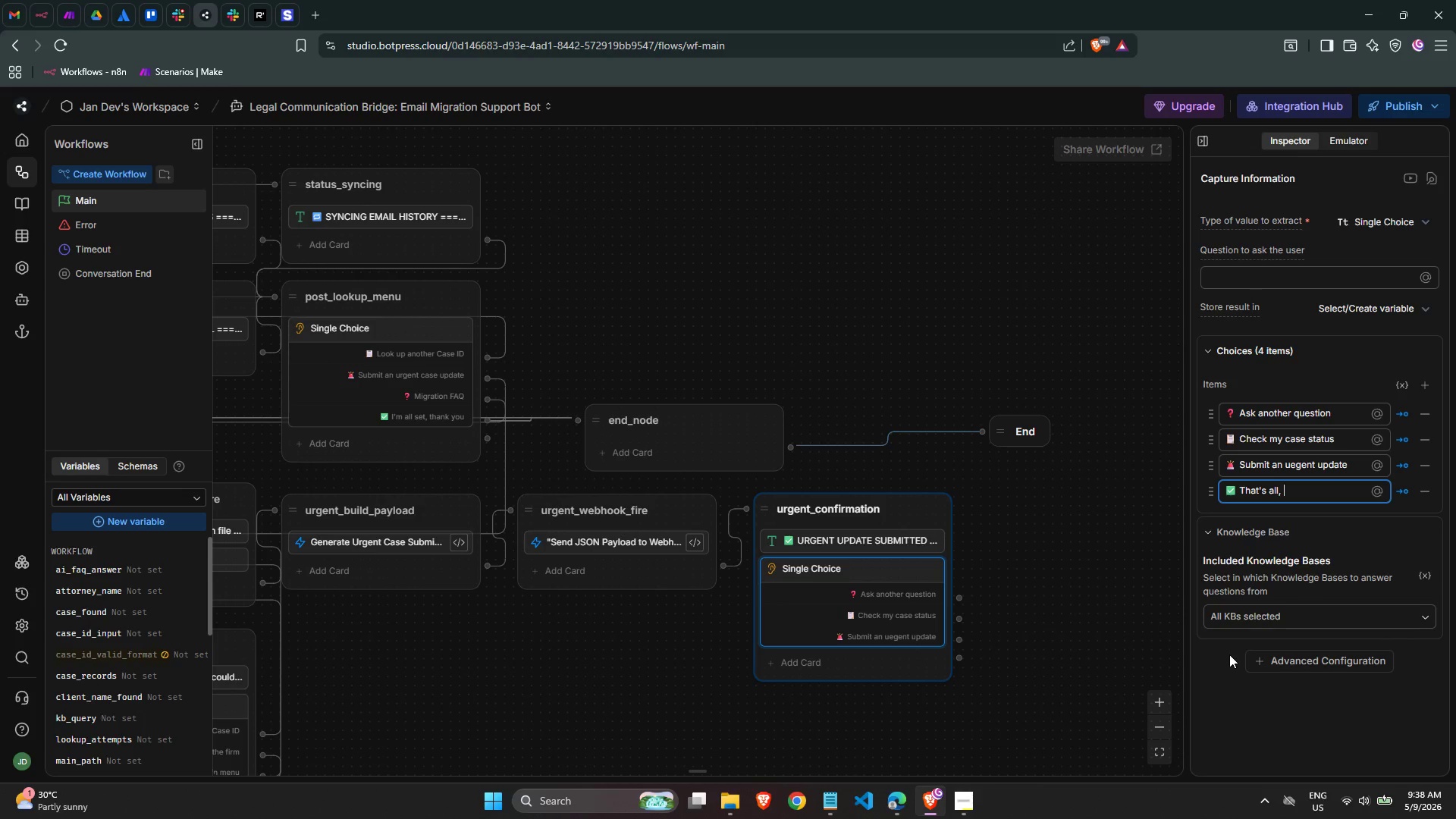 
key(Meta+Period)
 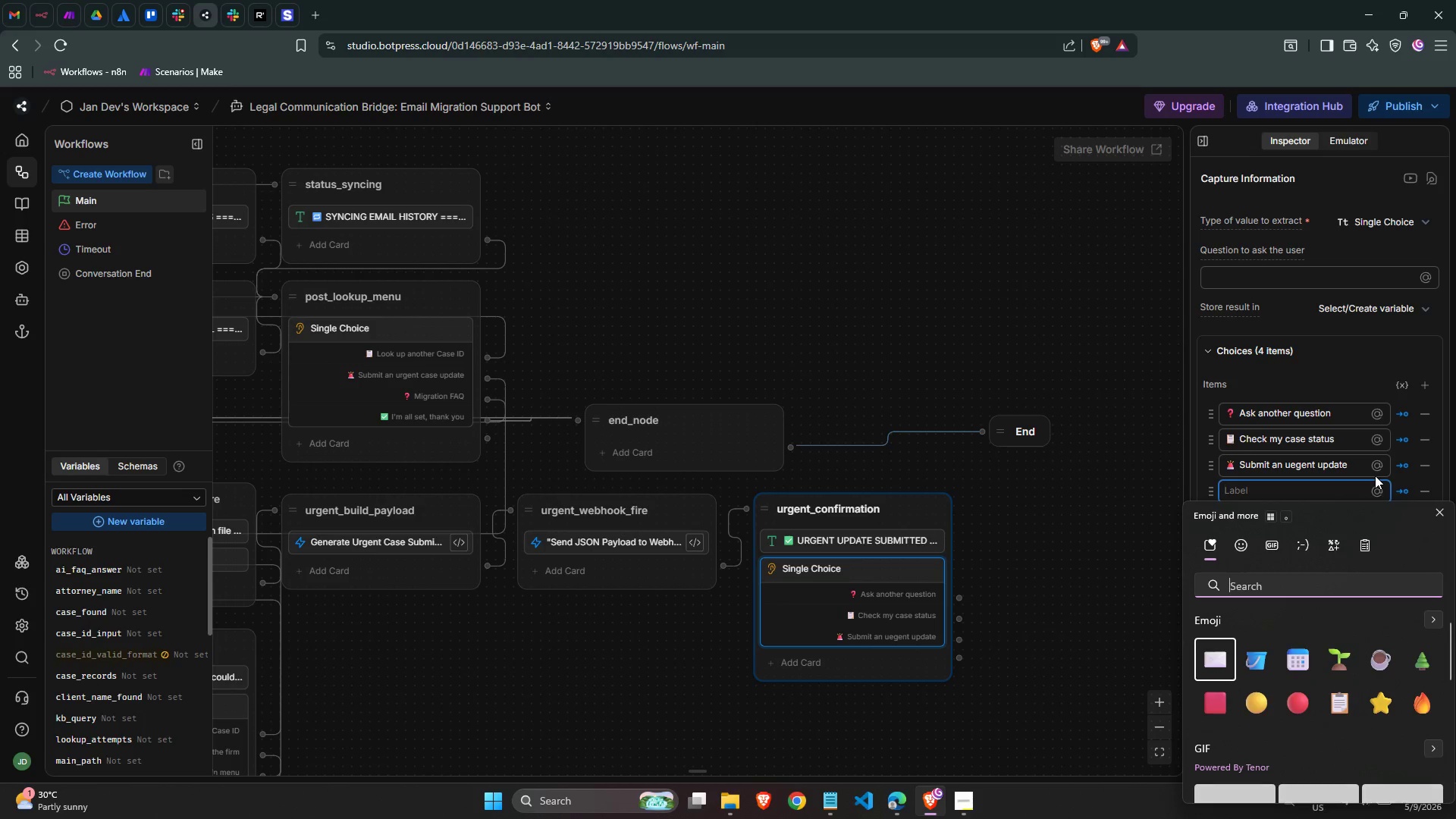 
type(check)
 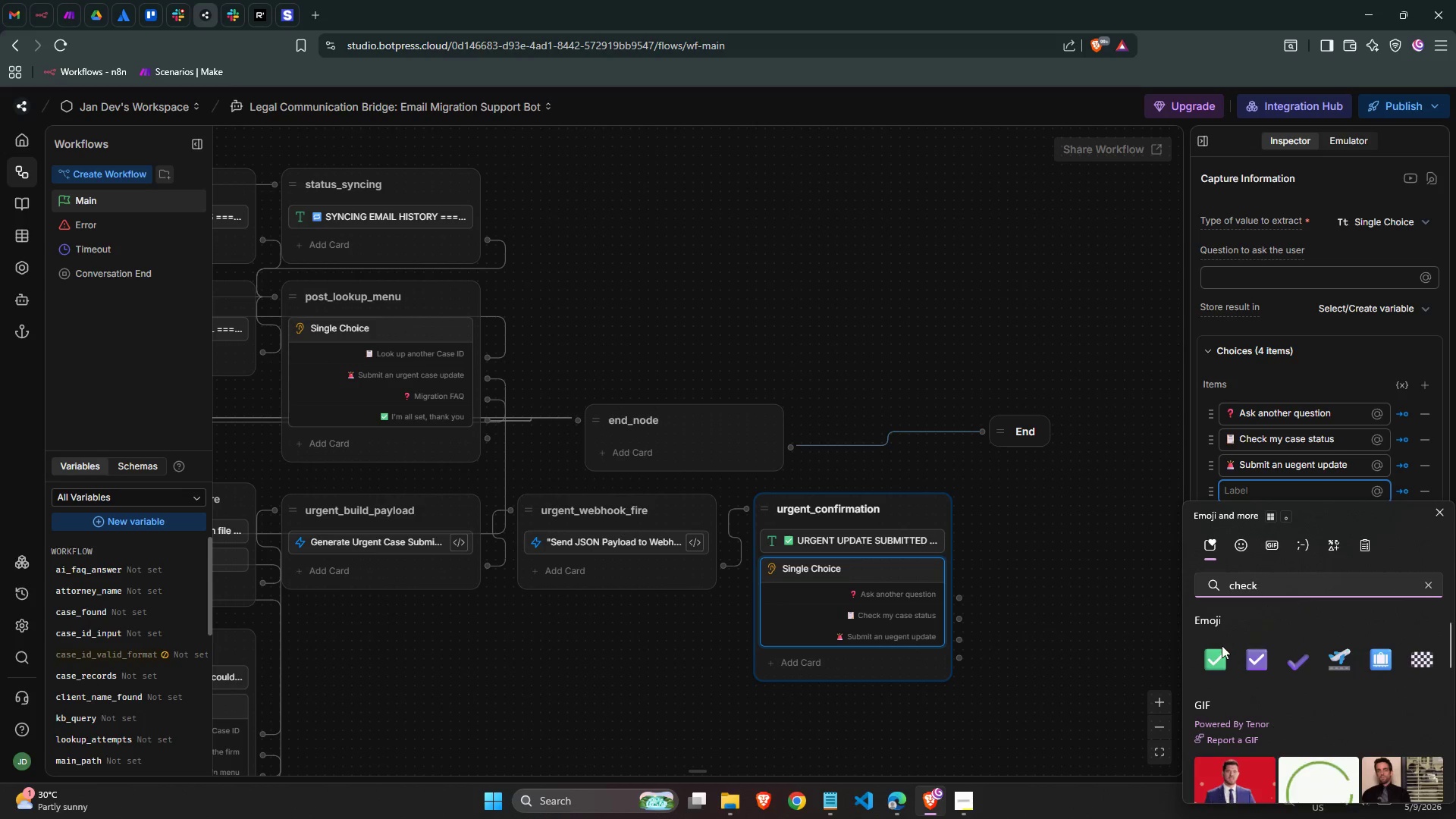 
left_click([1215, 650])
 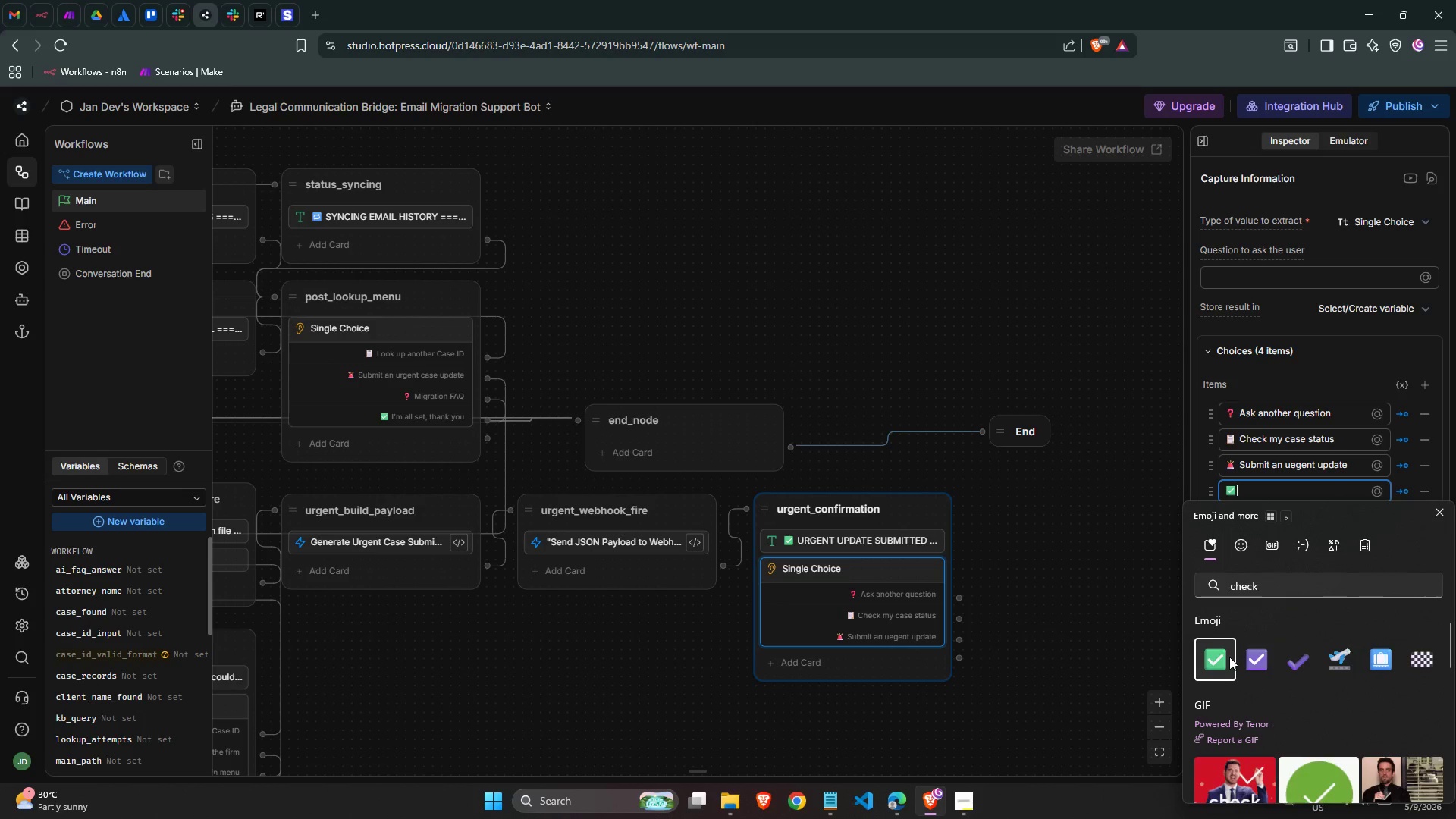 
type( That's a;;)
key(Backspace)
key(Backspace)
type(ll thank you)
 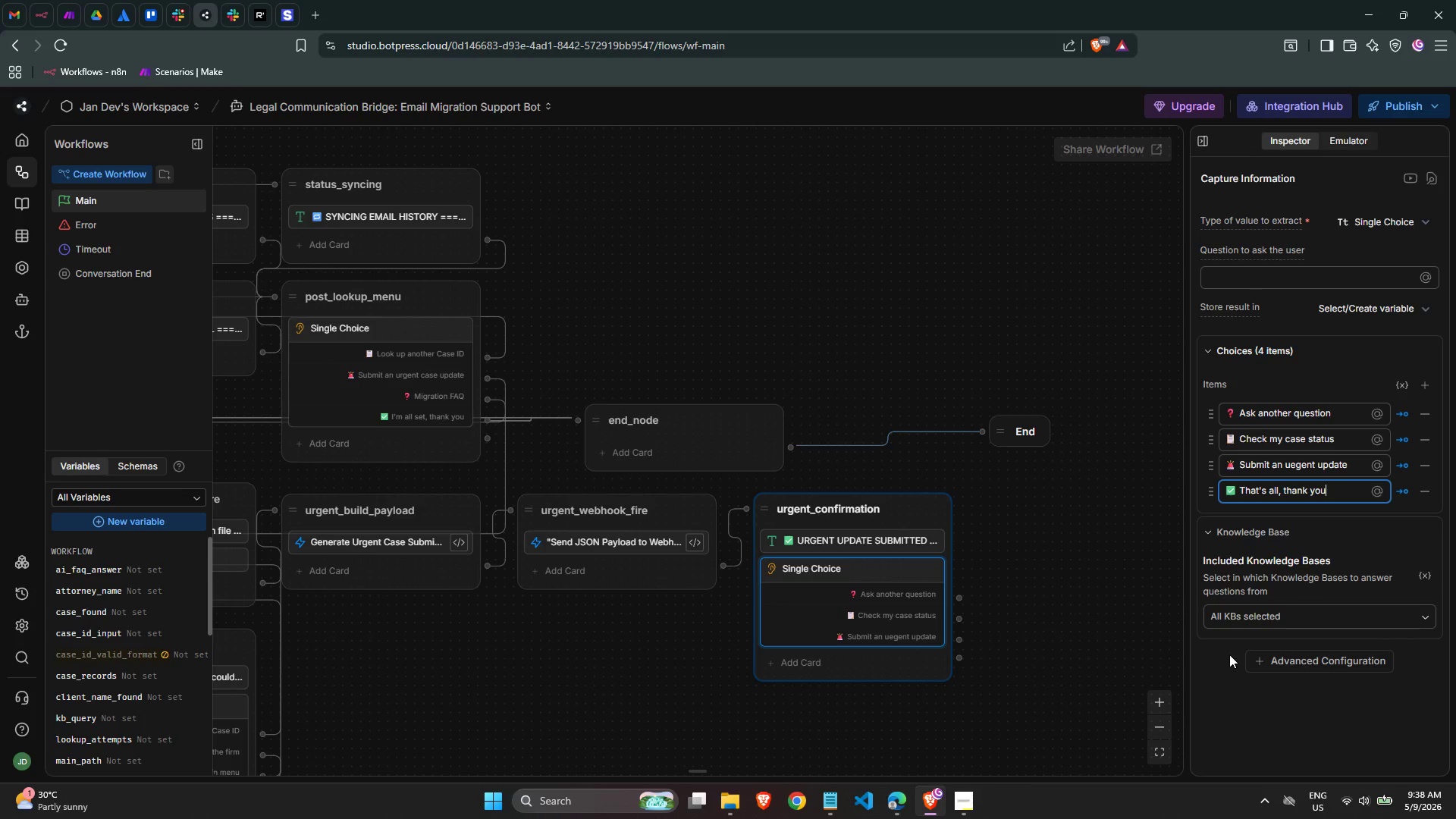 
wait(20.12)
 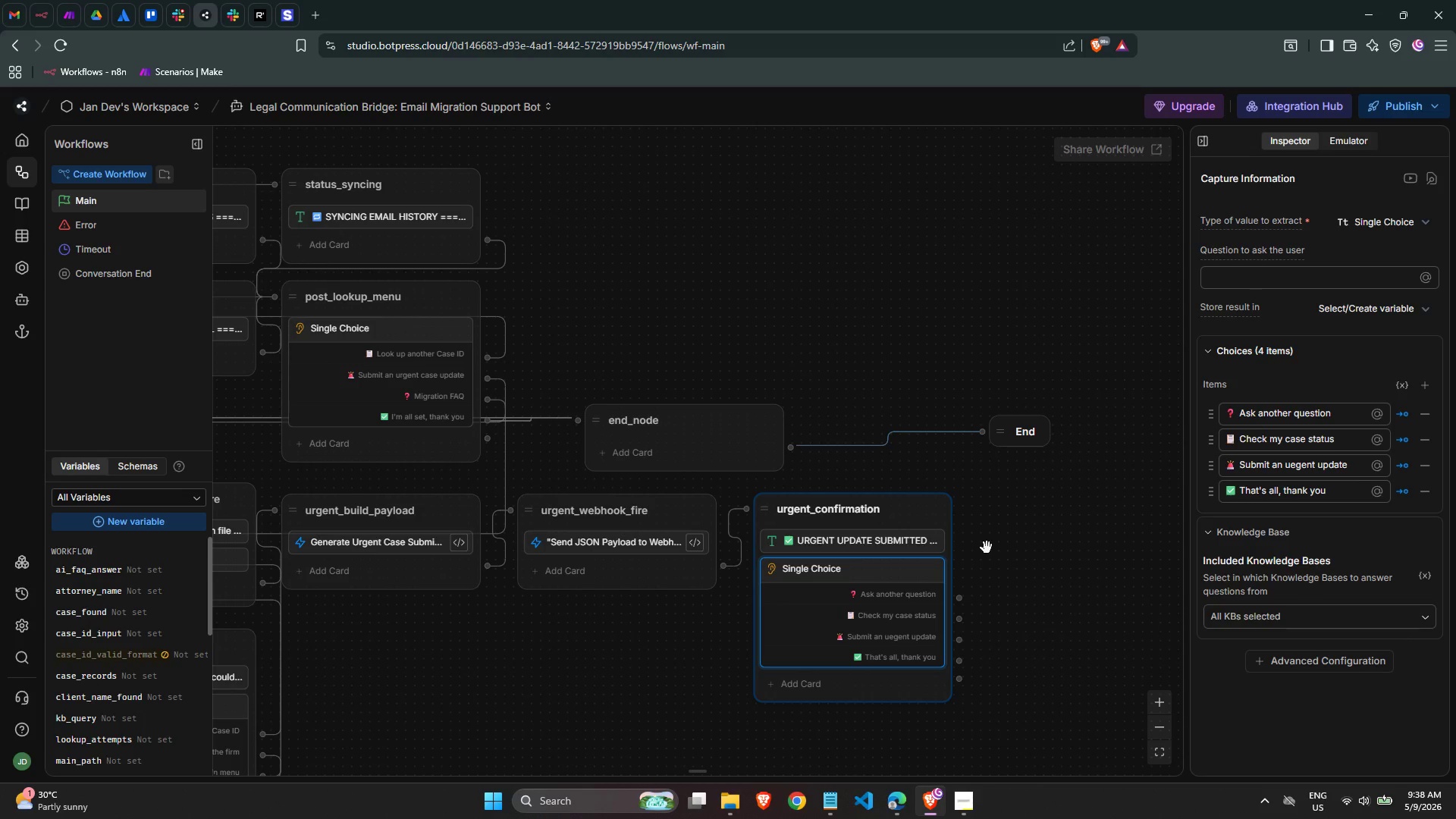 
left_click_drag(start_coordinate=[960, 599], to_coordinate=[434, 678])
 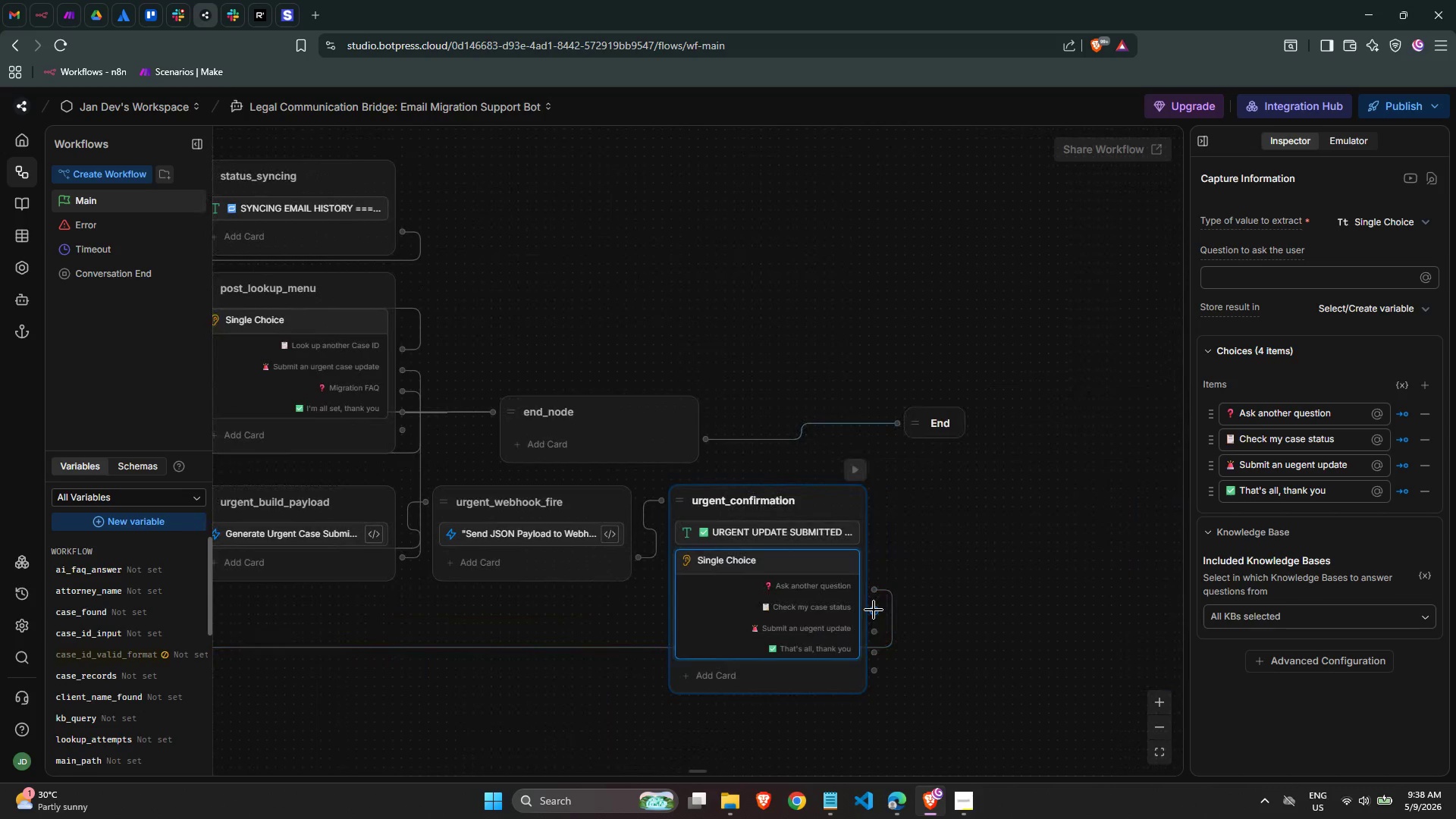 
left_click_drag(start_coordinate=[874, 610], to_coordinate=[602, 237])
 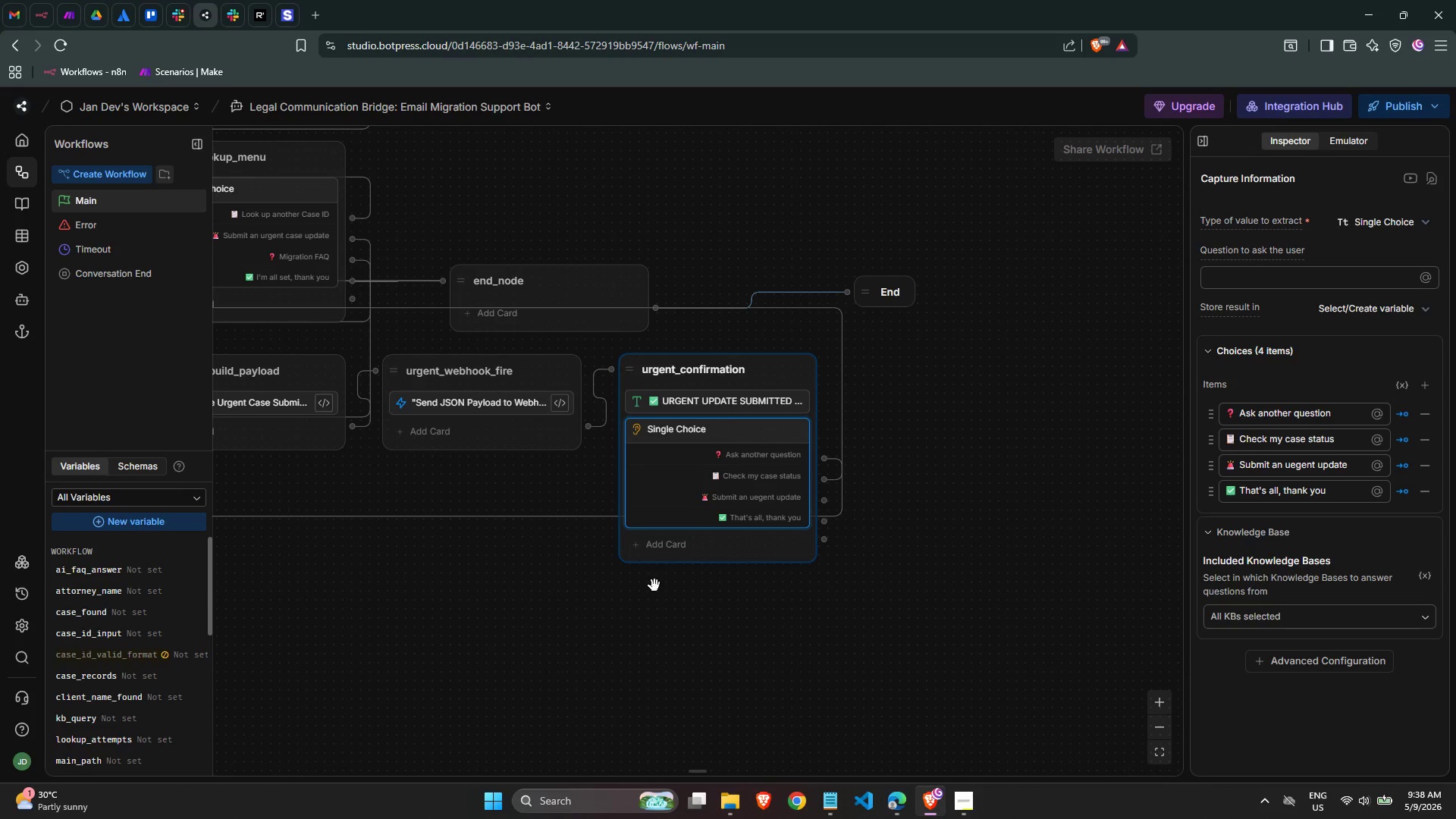 
left_click_drag(start_coordinate=[829, 501], to_coordinate=[530, 329])
 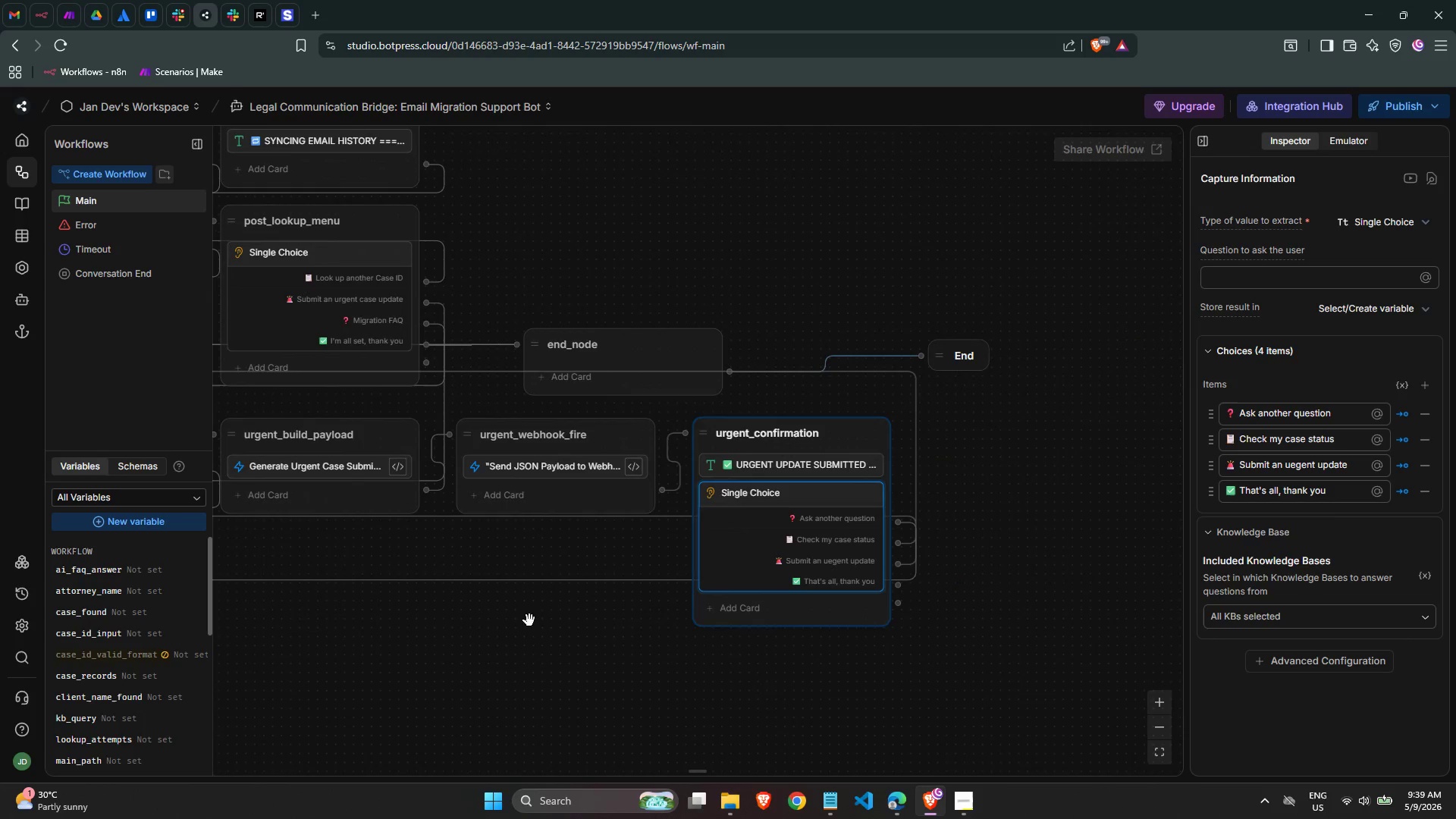 
wait(11.06)
 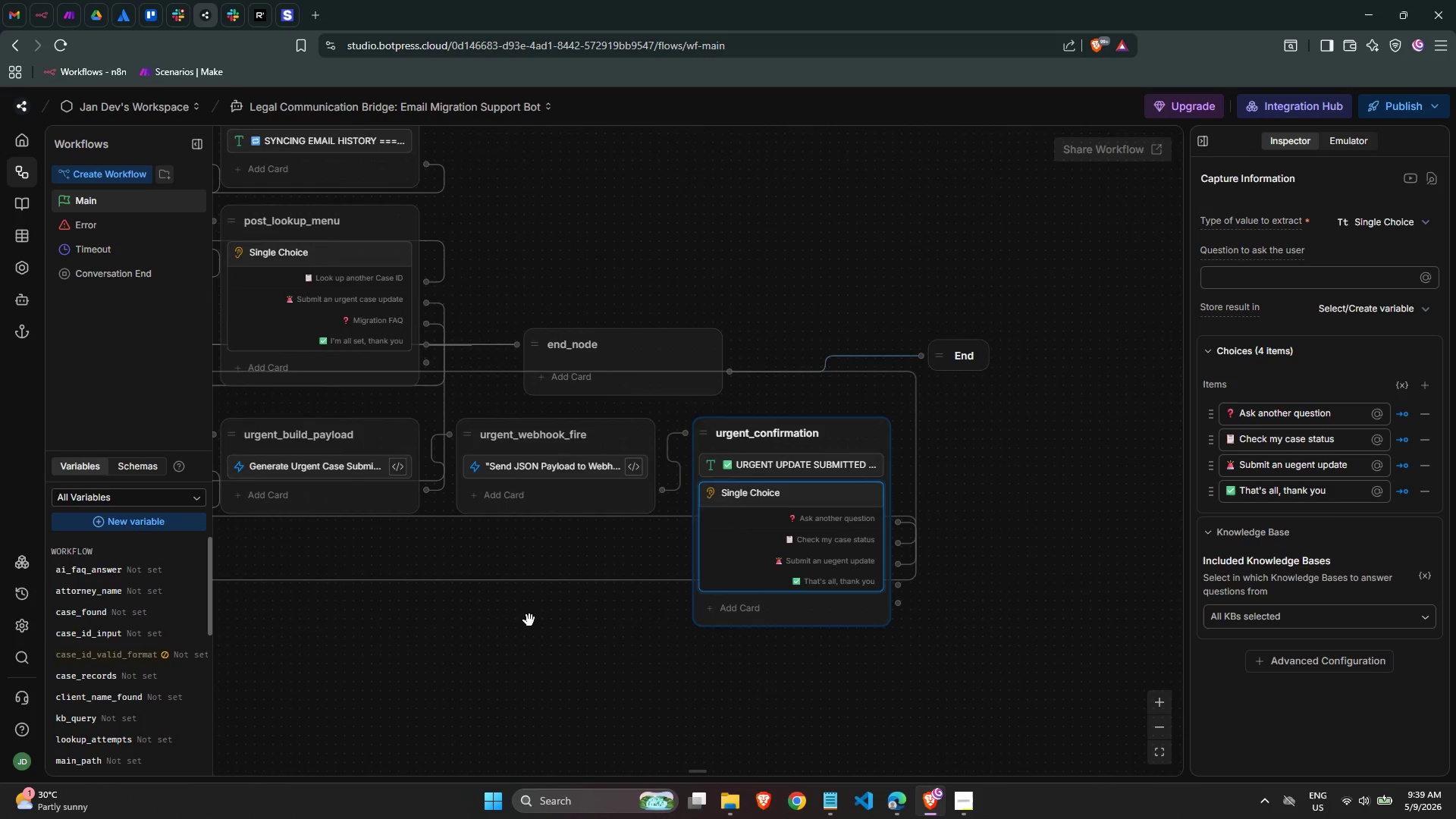 
left_click([838, 435])
 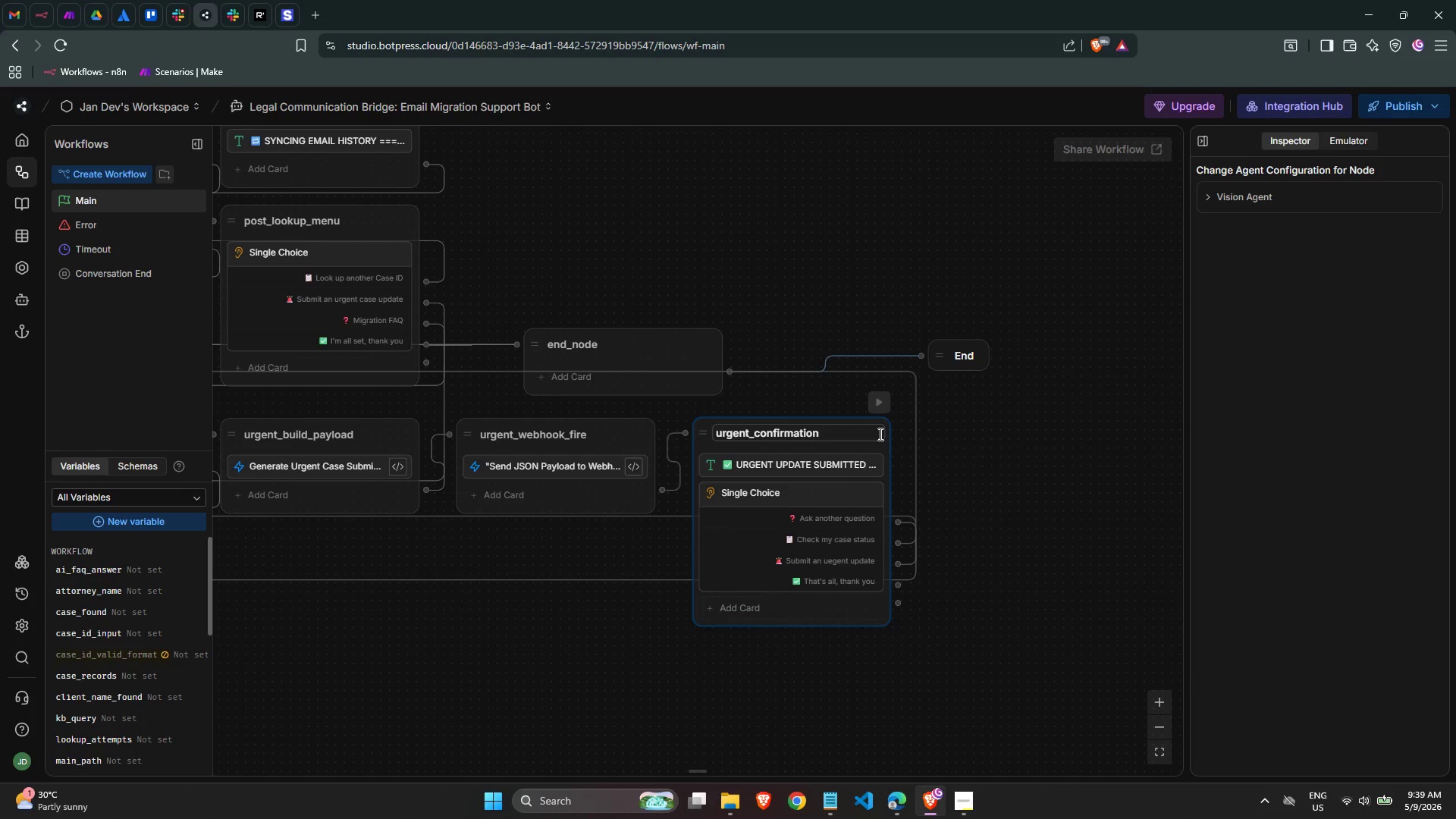 
wait(6.47)
 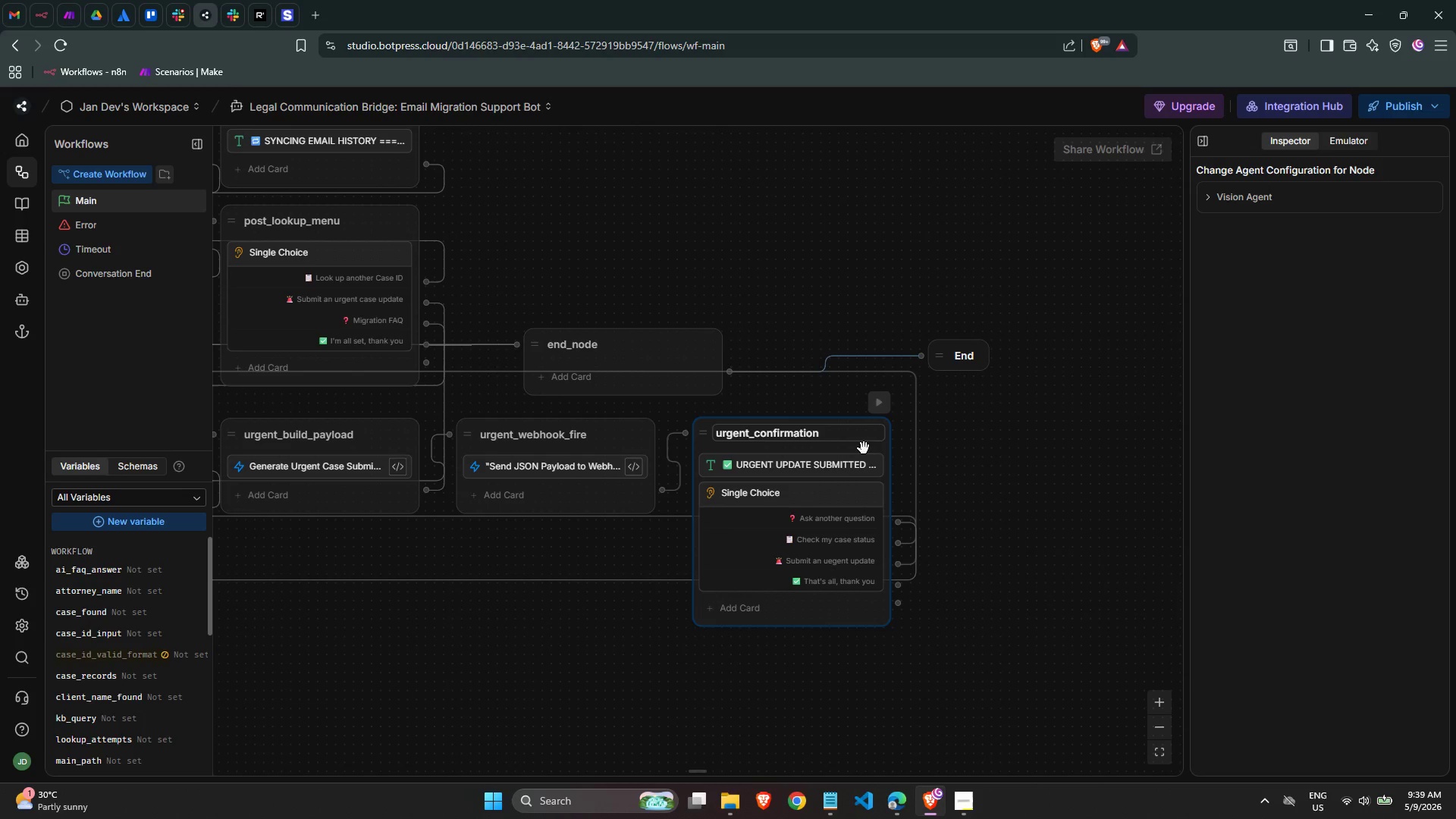 
left_click([881, 448])
 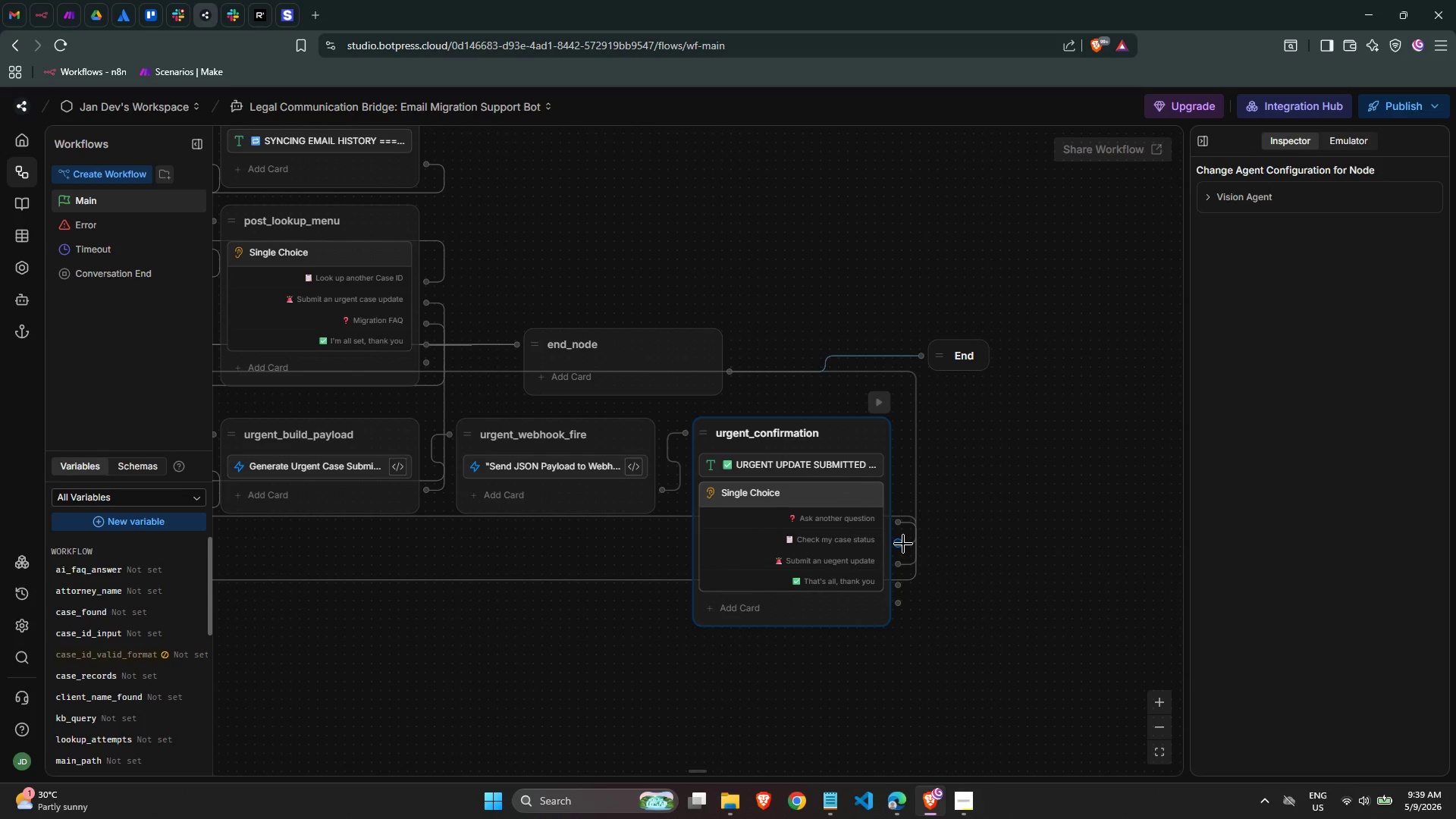 
wait(7.25)
 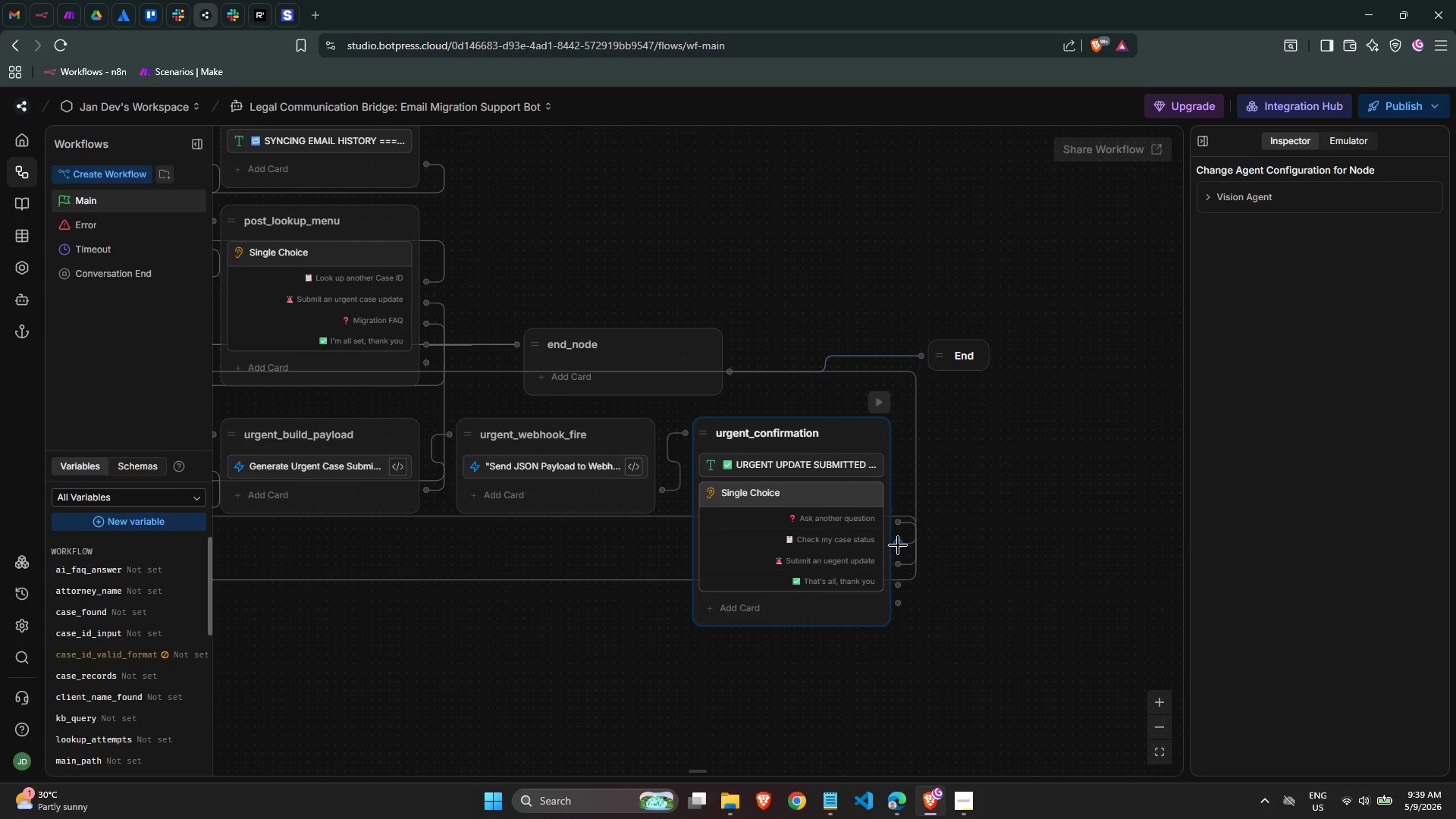 
left_click_drag(start_coordinate=[705, 439], to_coordinate=[880, 504])
 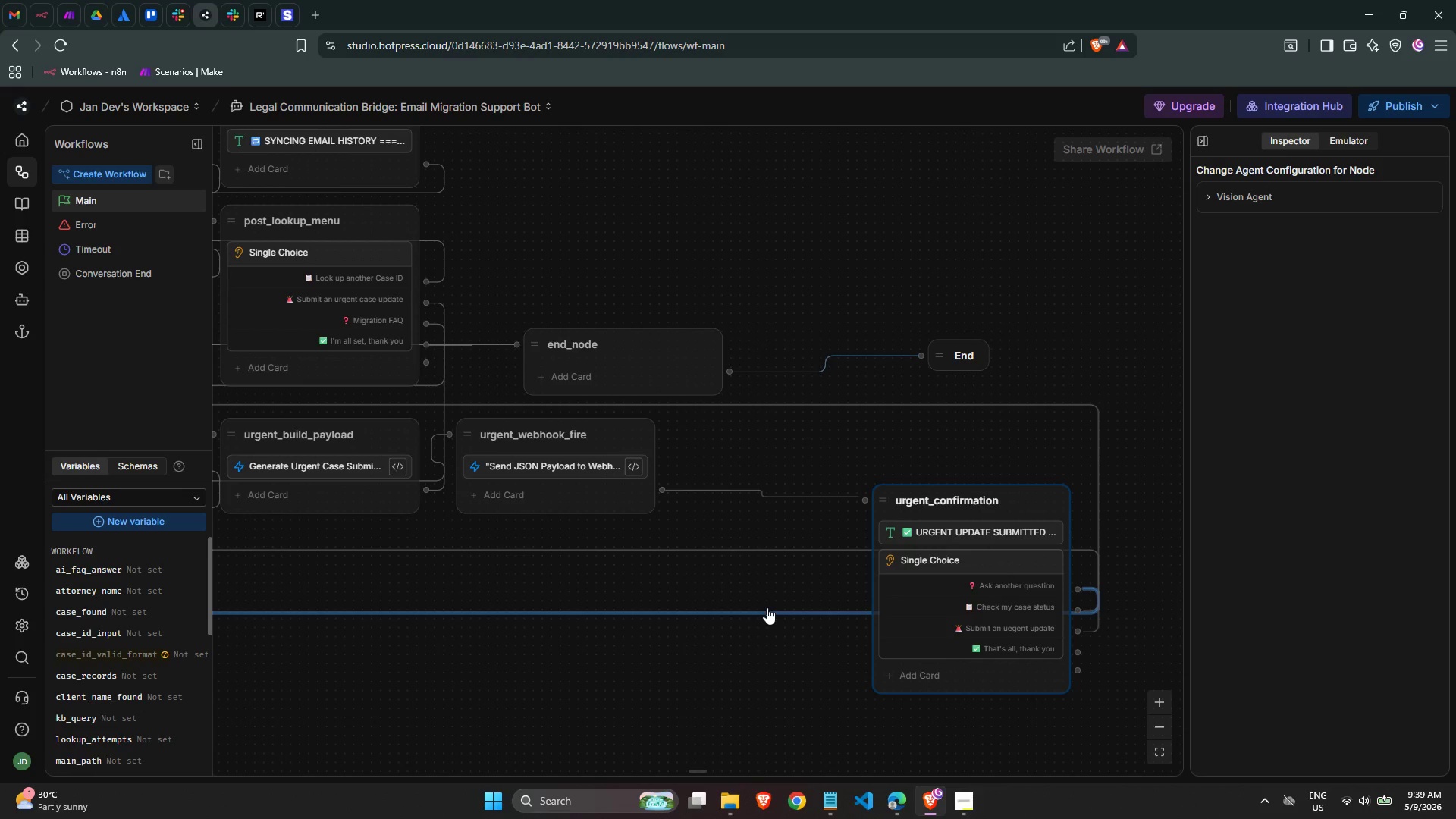 
wait(11.42)
 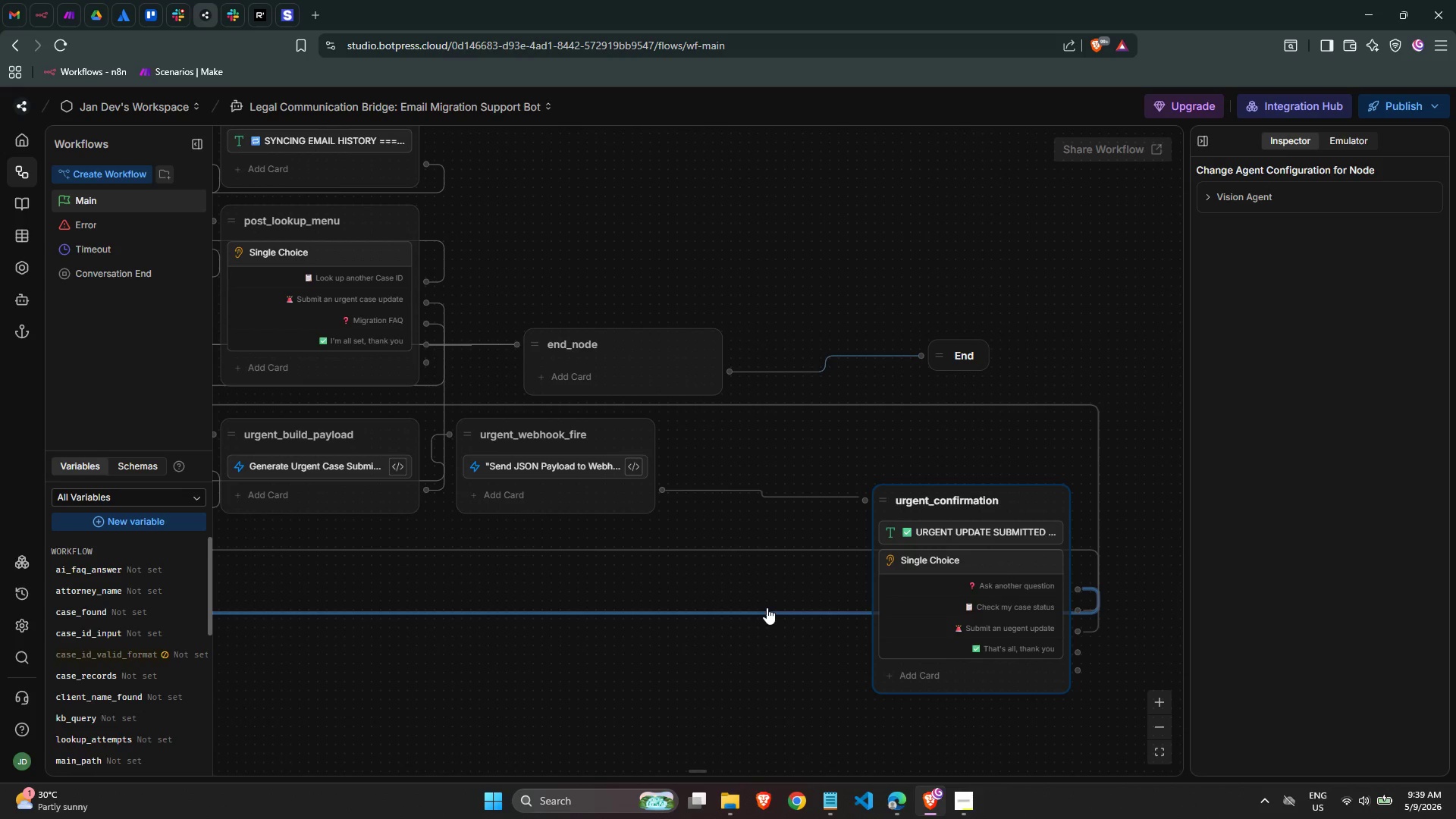 
left_click([384, 610])
 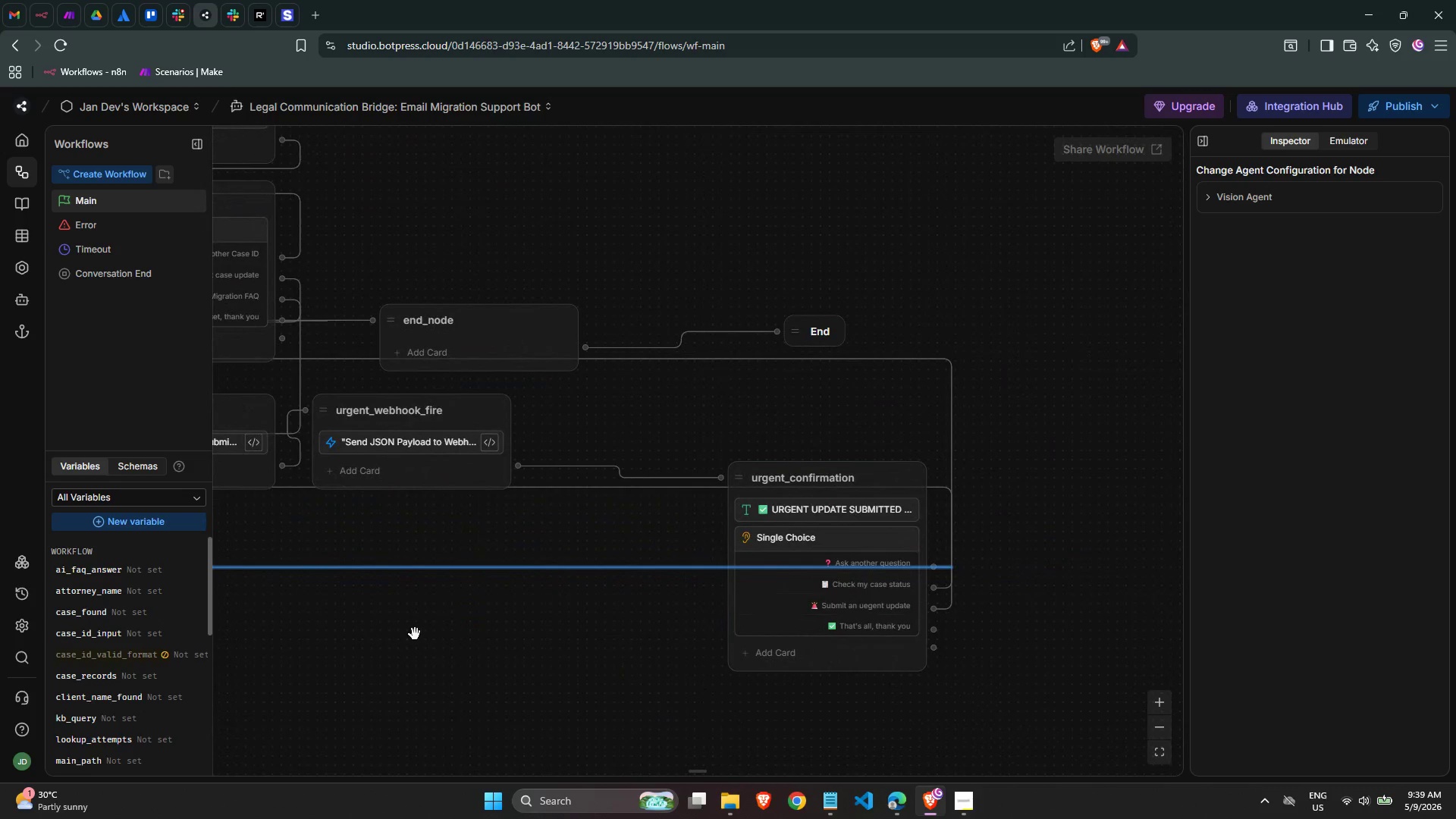 
wait(16.2)
 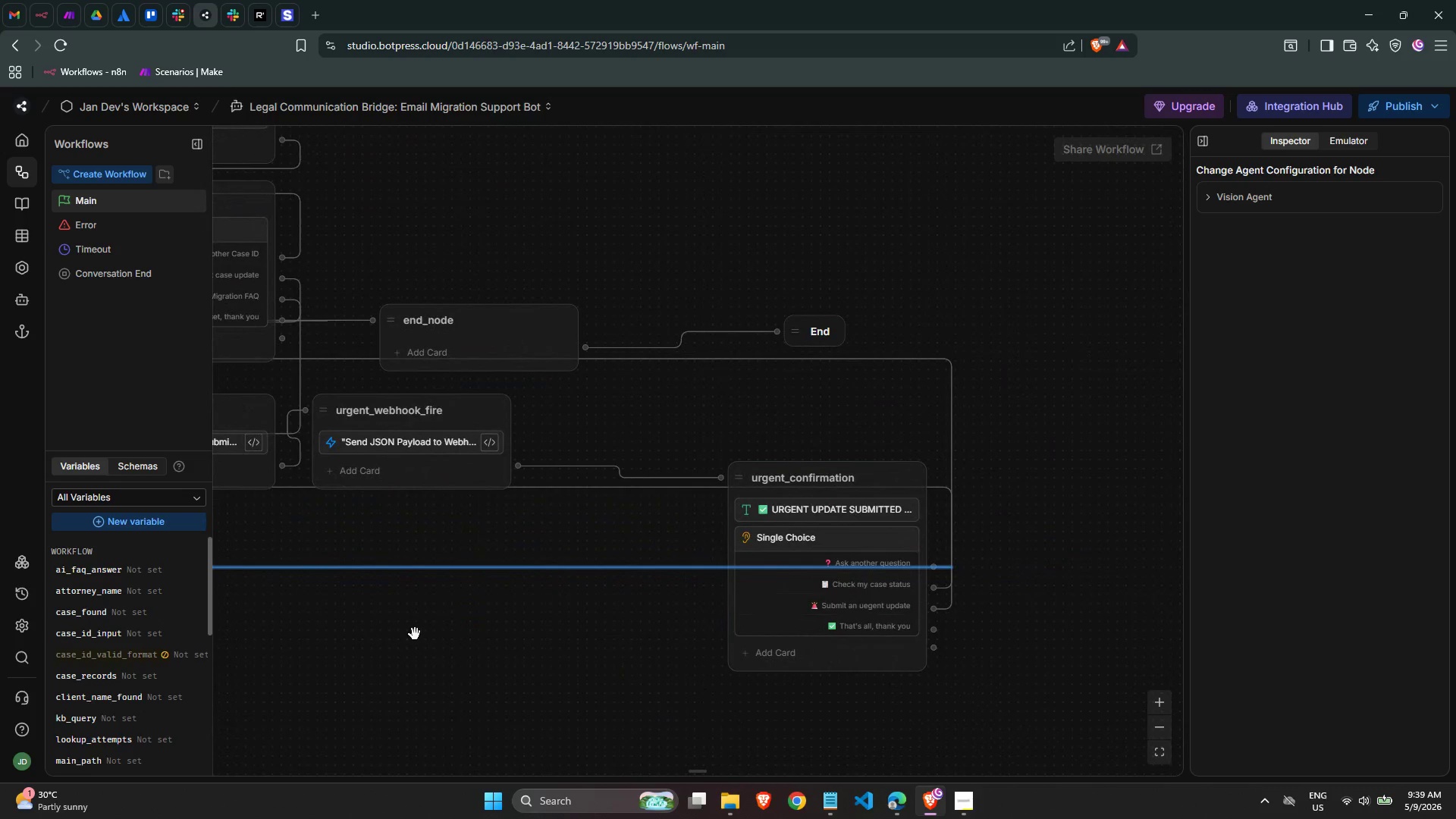 
left_click([1118, 591])
 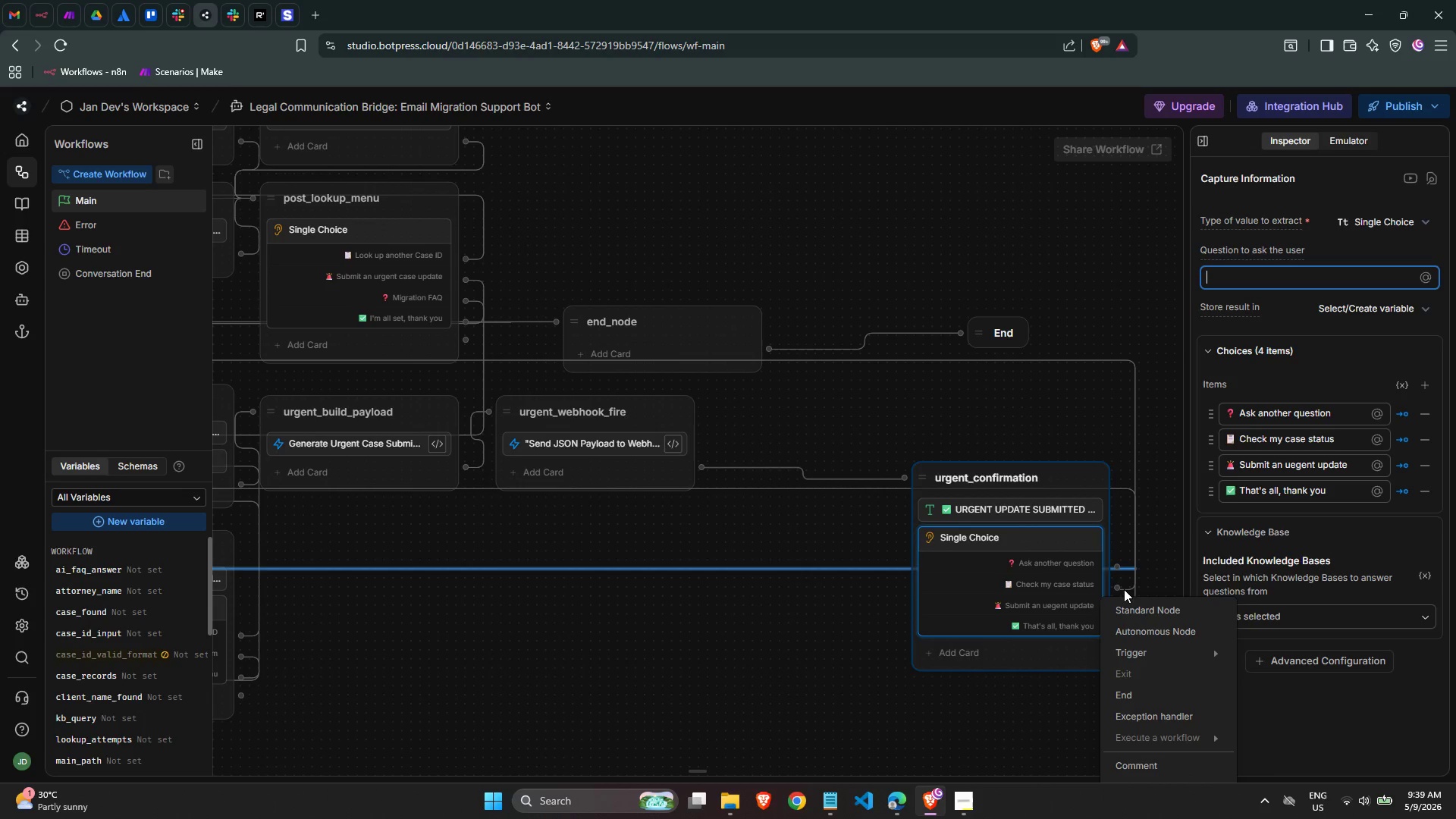 
left_click([1113, 587])
 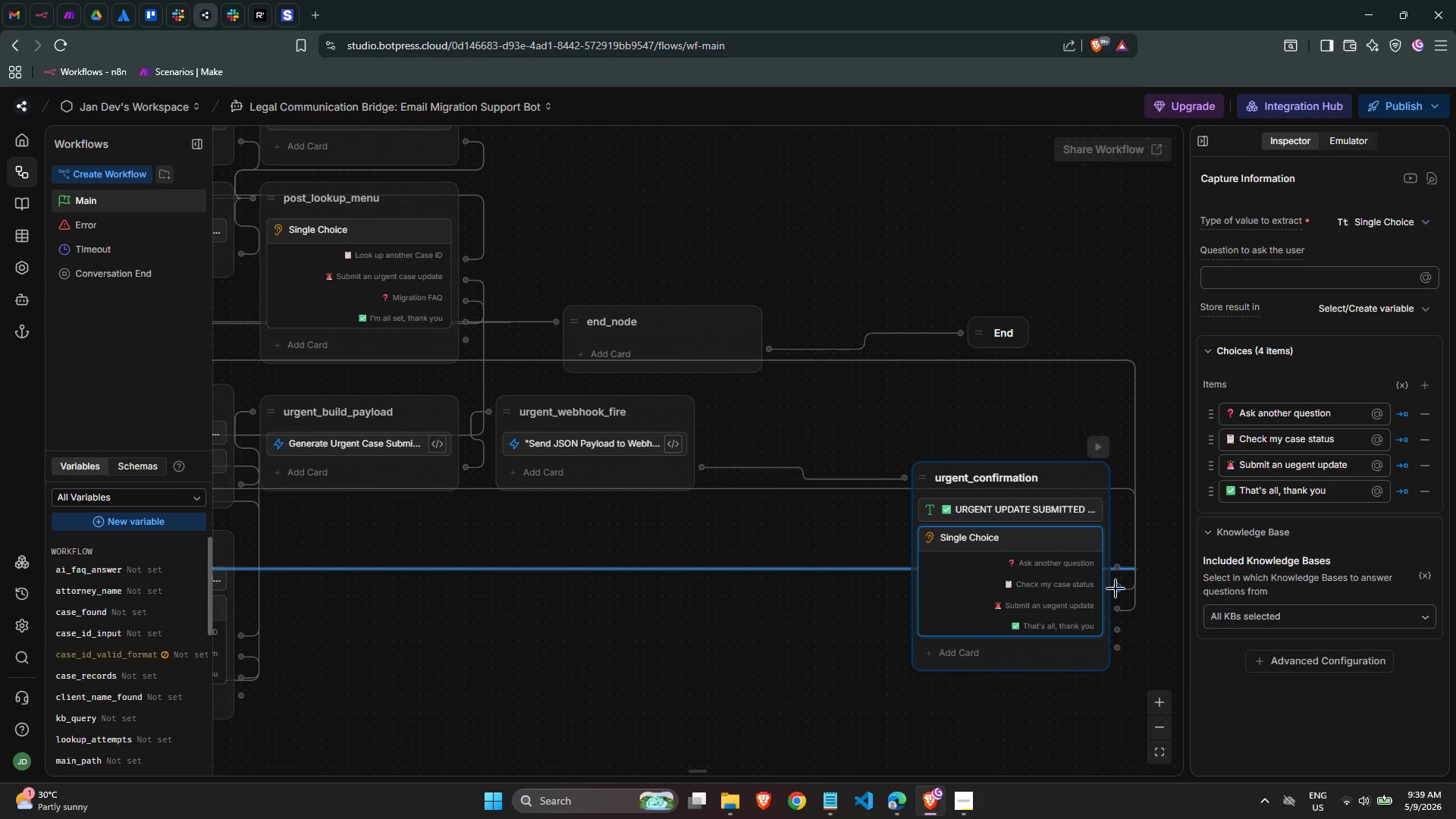 
left_click_drag(start_coordinate=[1116, 588], to_coordinate=[808, 343])
 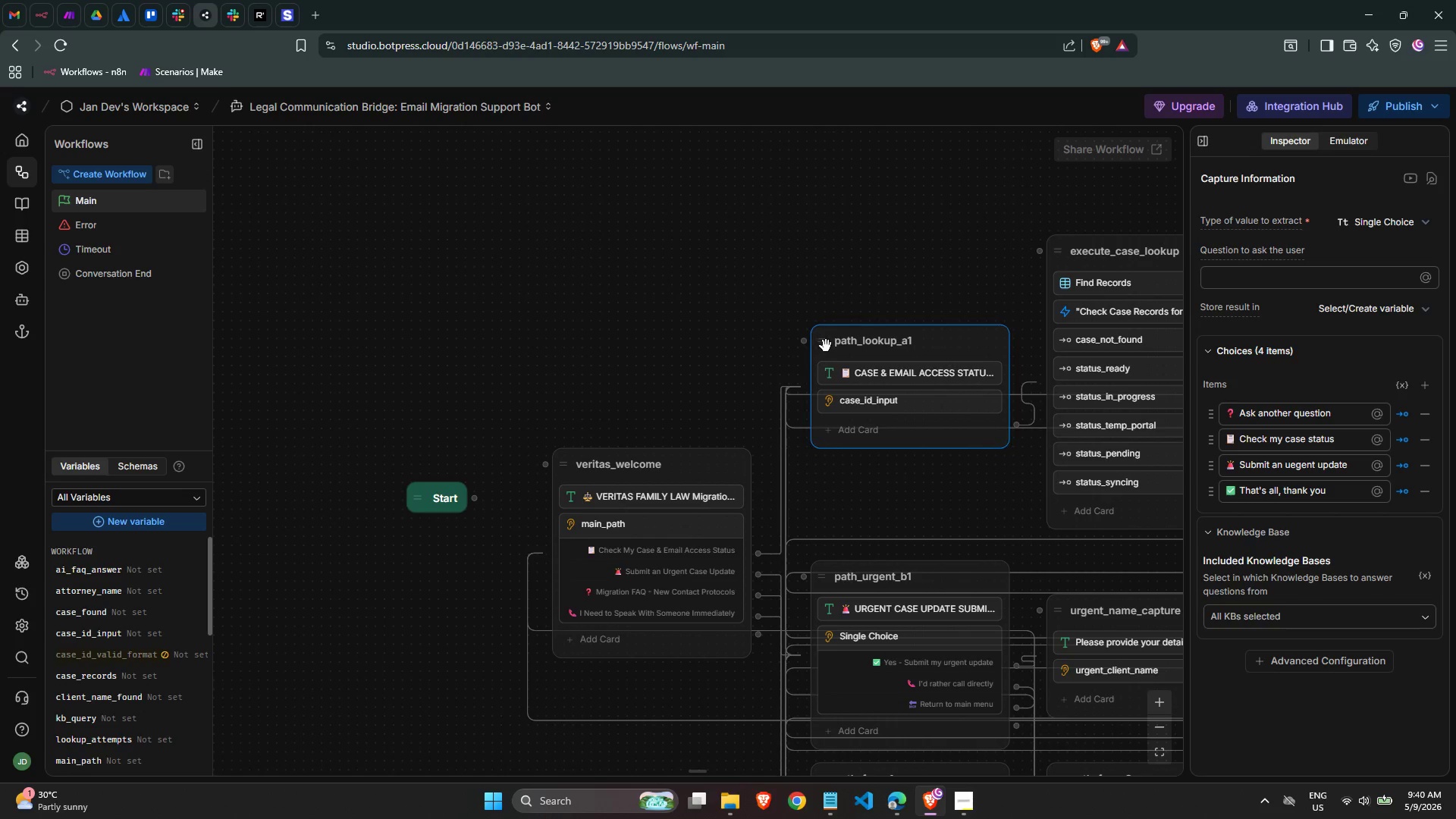 
left_click_drag(start_coordinate=[826, 345], to_coordinate=[824, 351])
 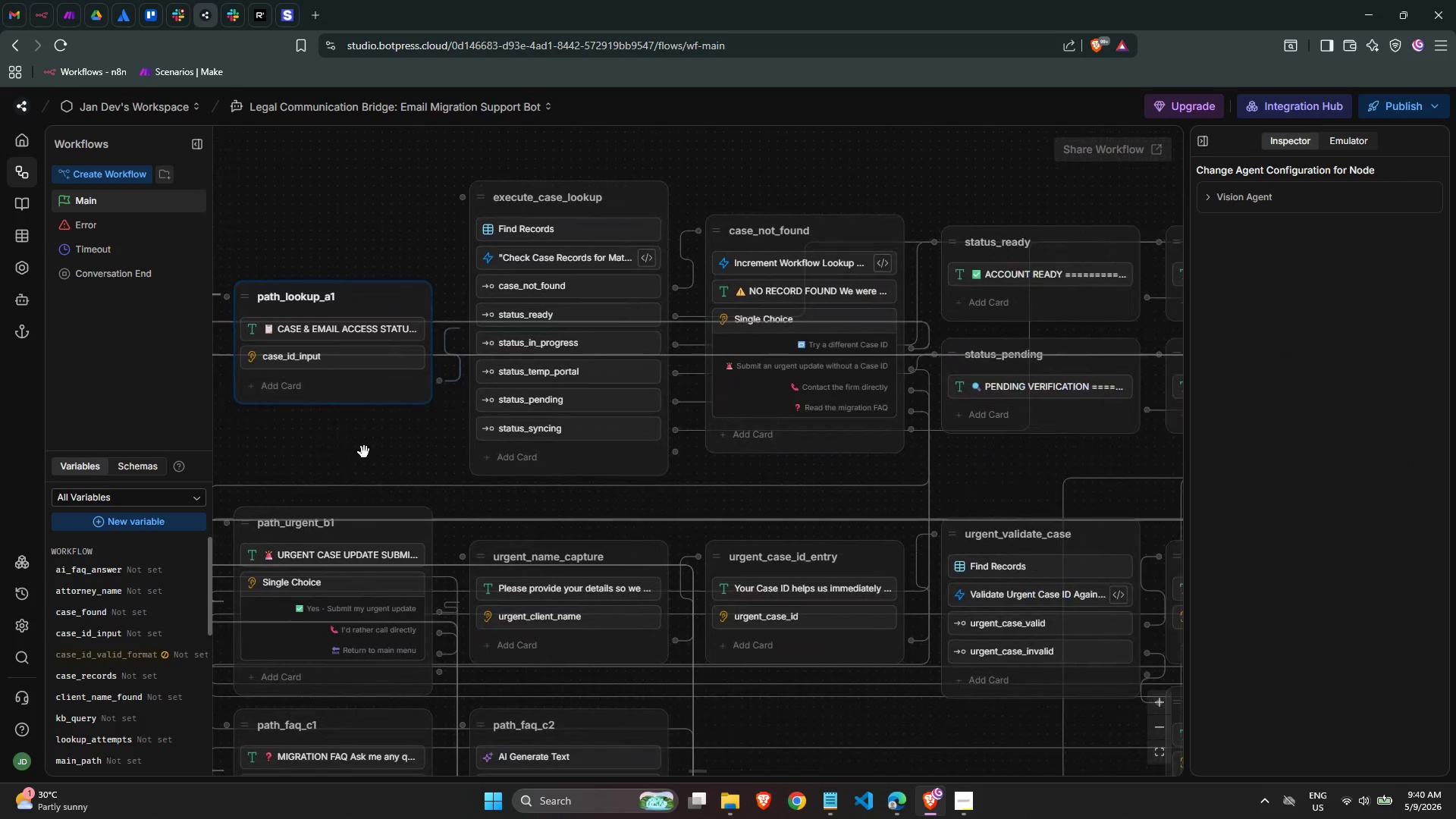 
scroll: coordinate [789, 541], scroll_direction: down, amount: 1.0
 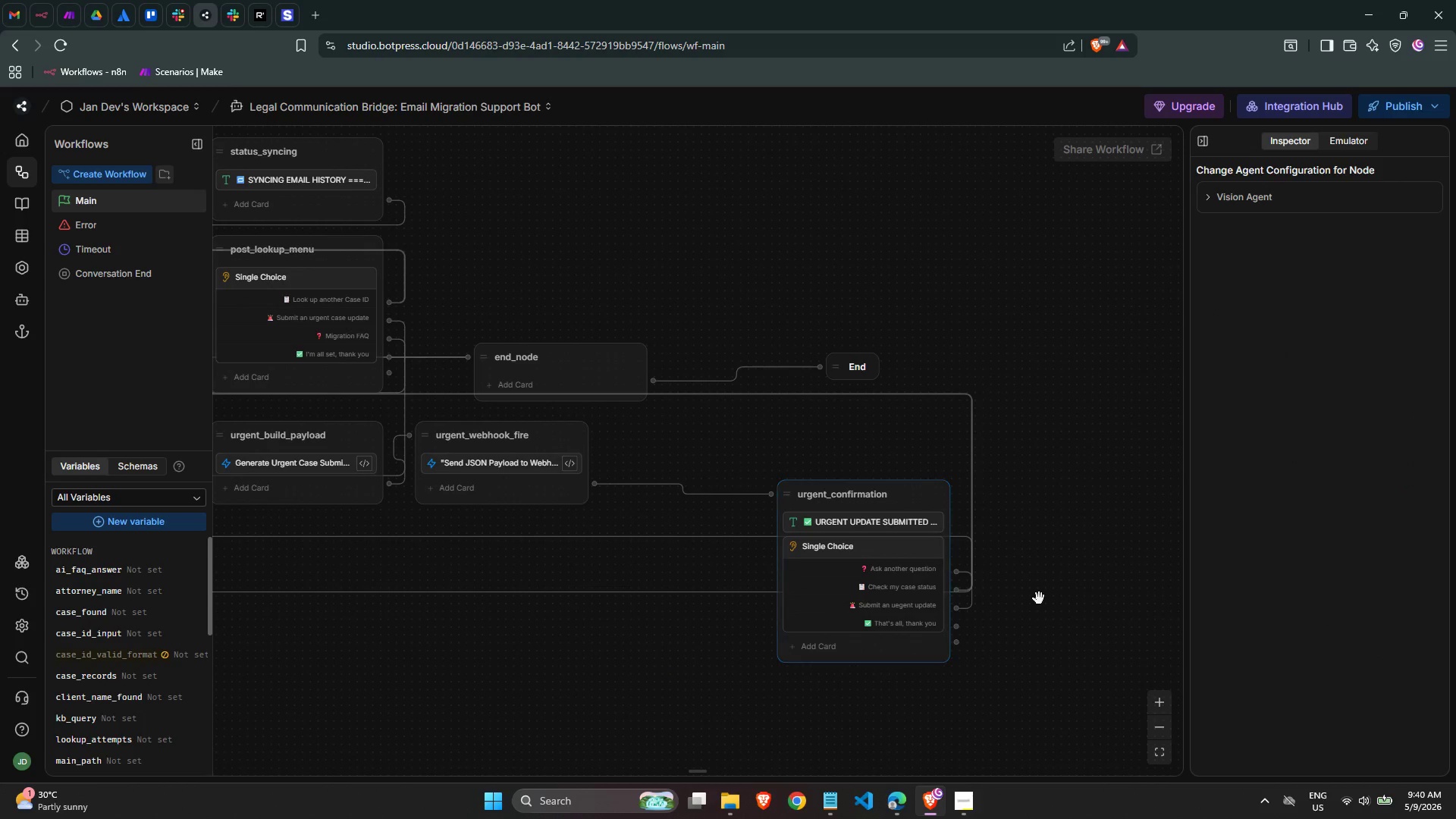 
wait(9.32)
 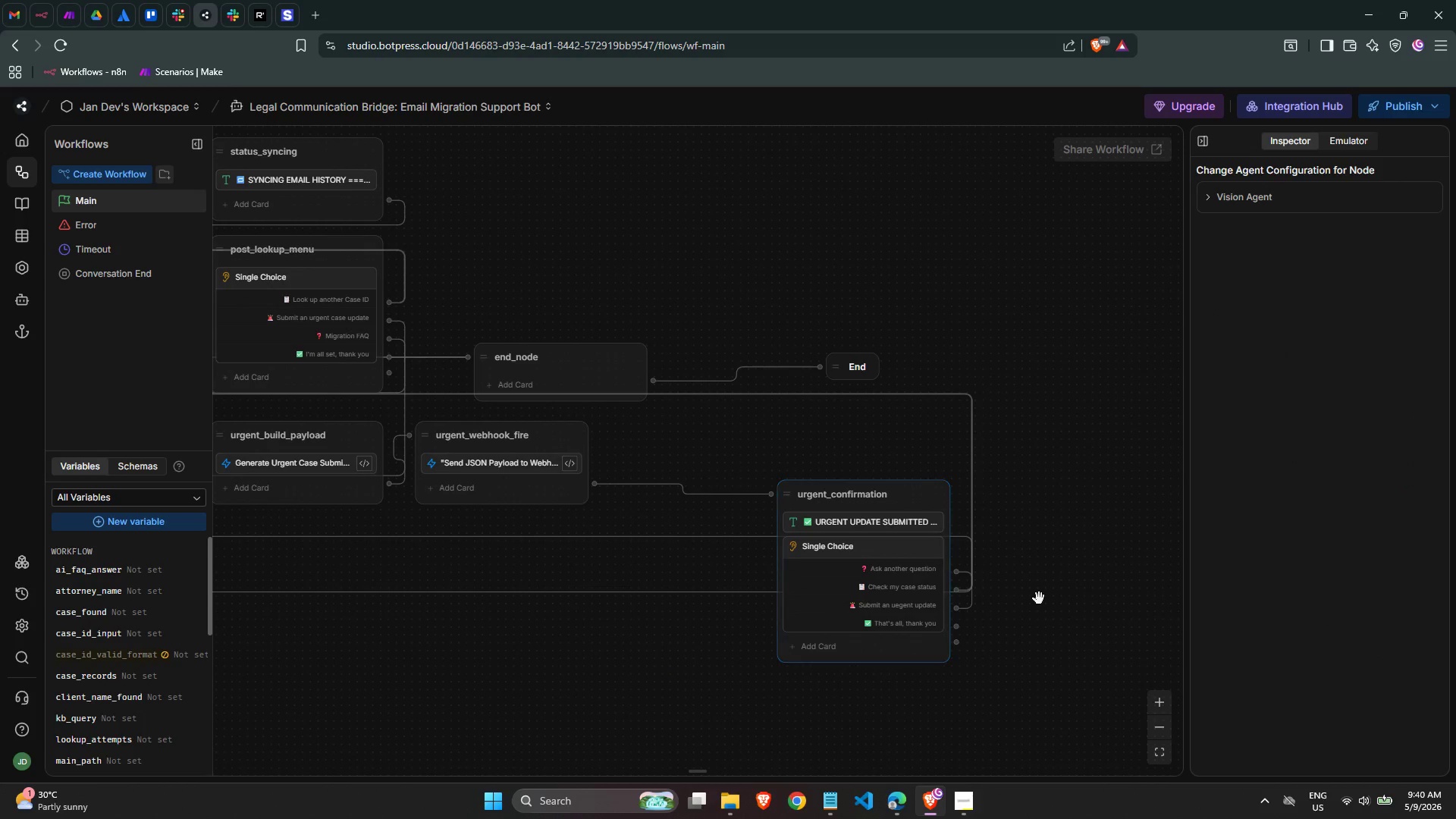 
mouse_move([968, 599])
 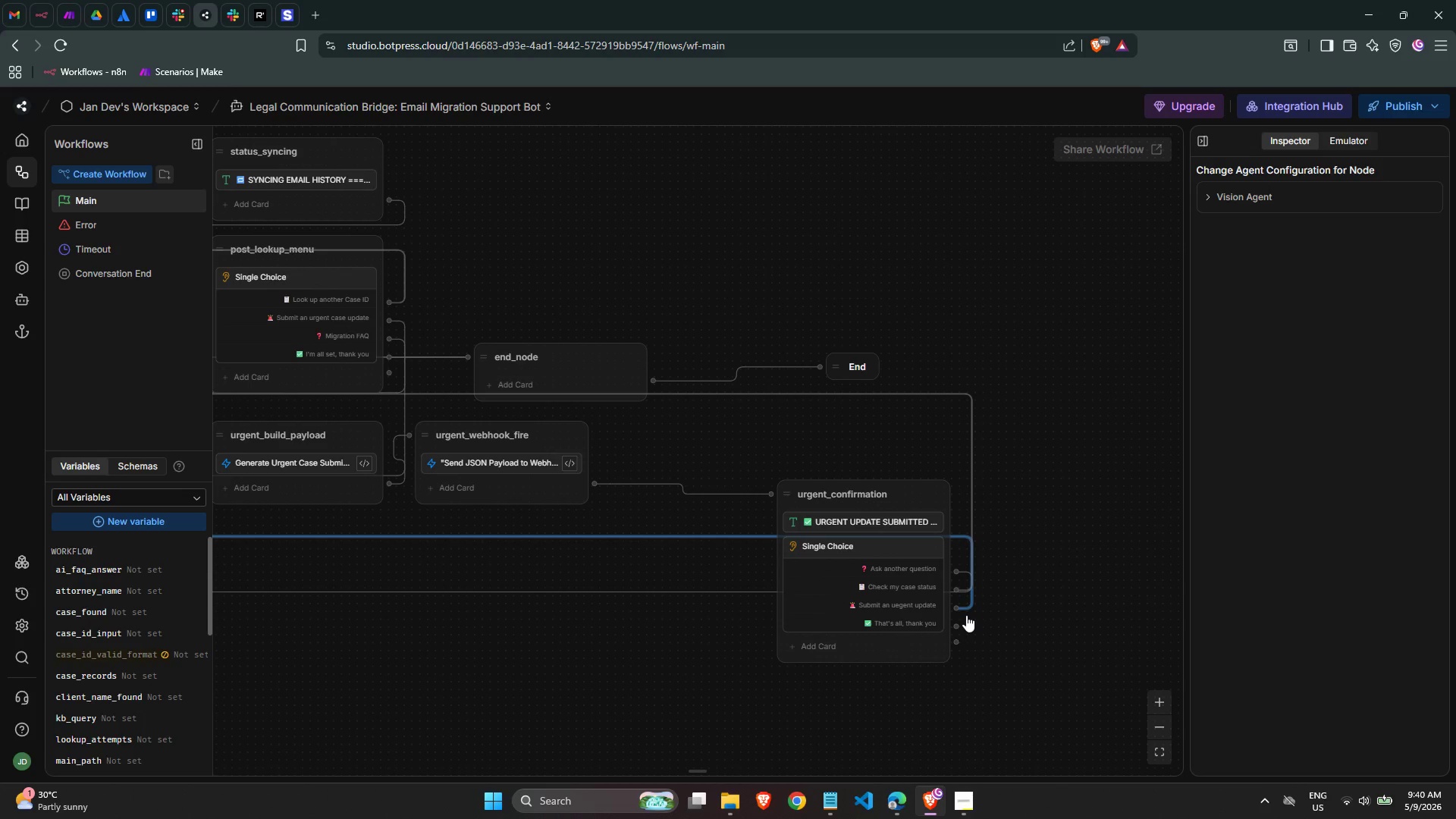 
scroll: coordinate [971, 623], scroll_direction: up, amount: 2.0
 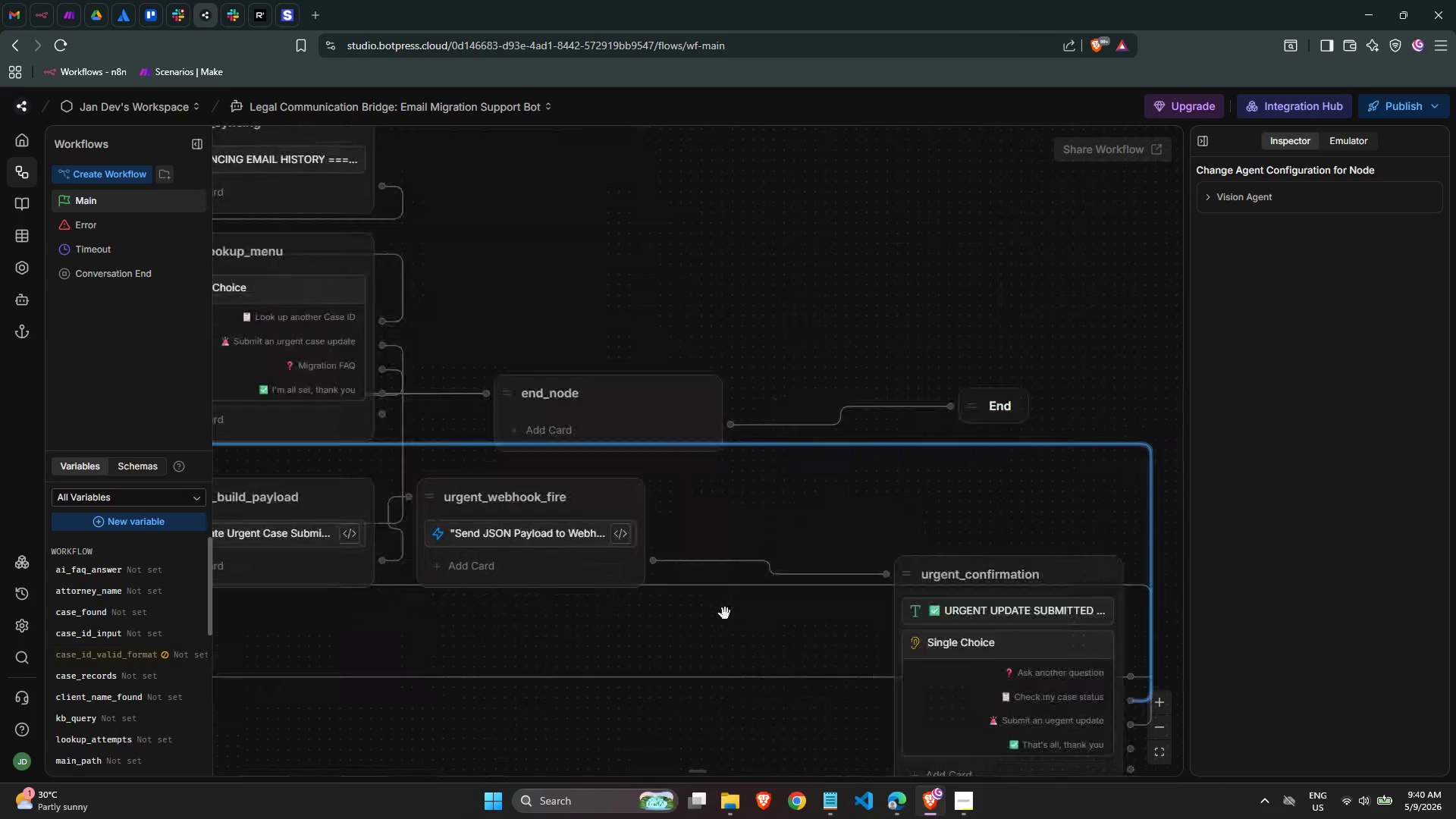 
wait(20.21)
 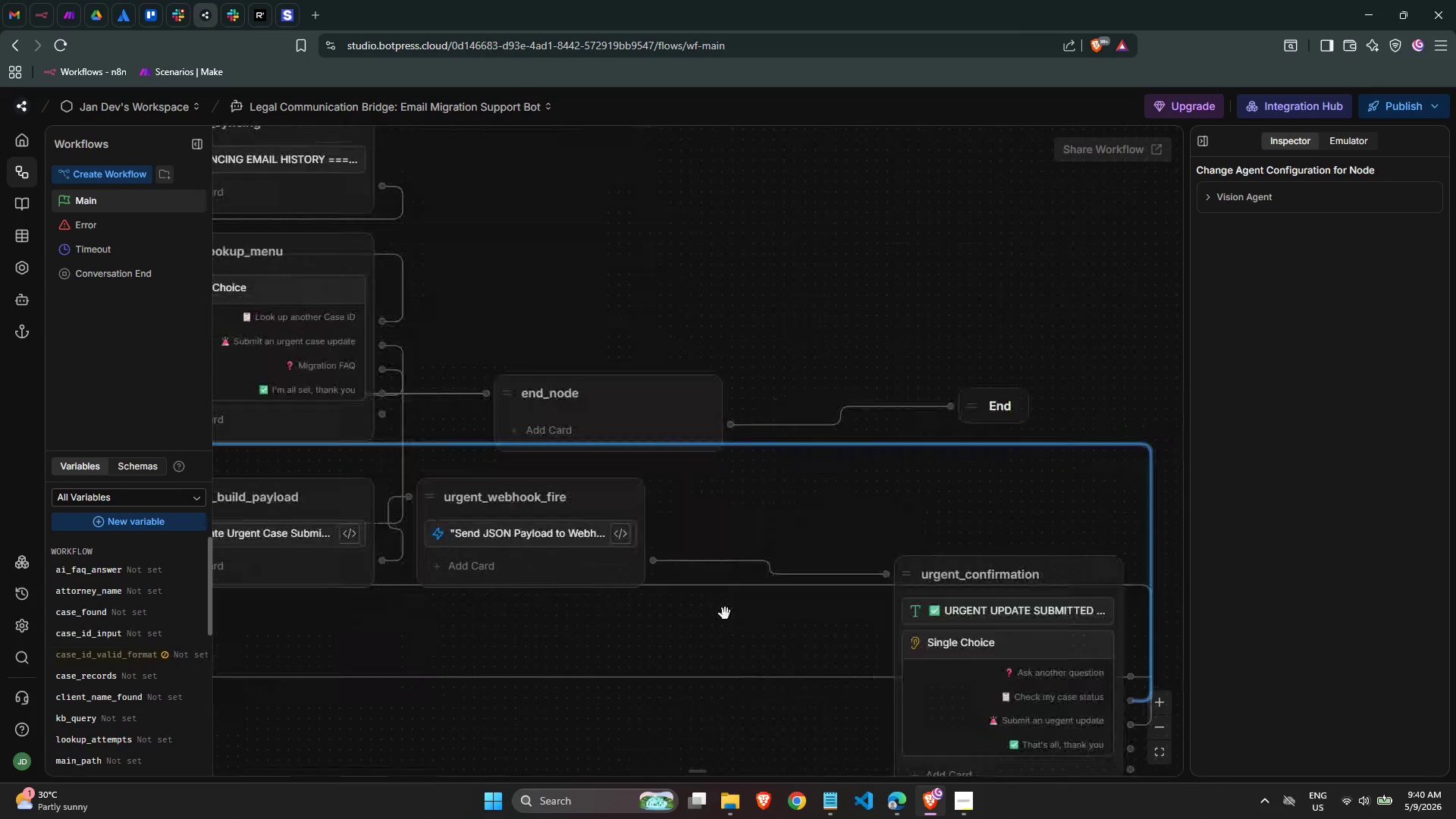 
left_click([1043, 641])
 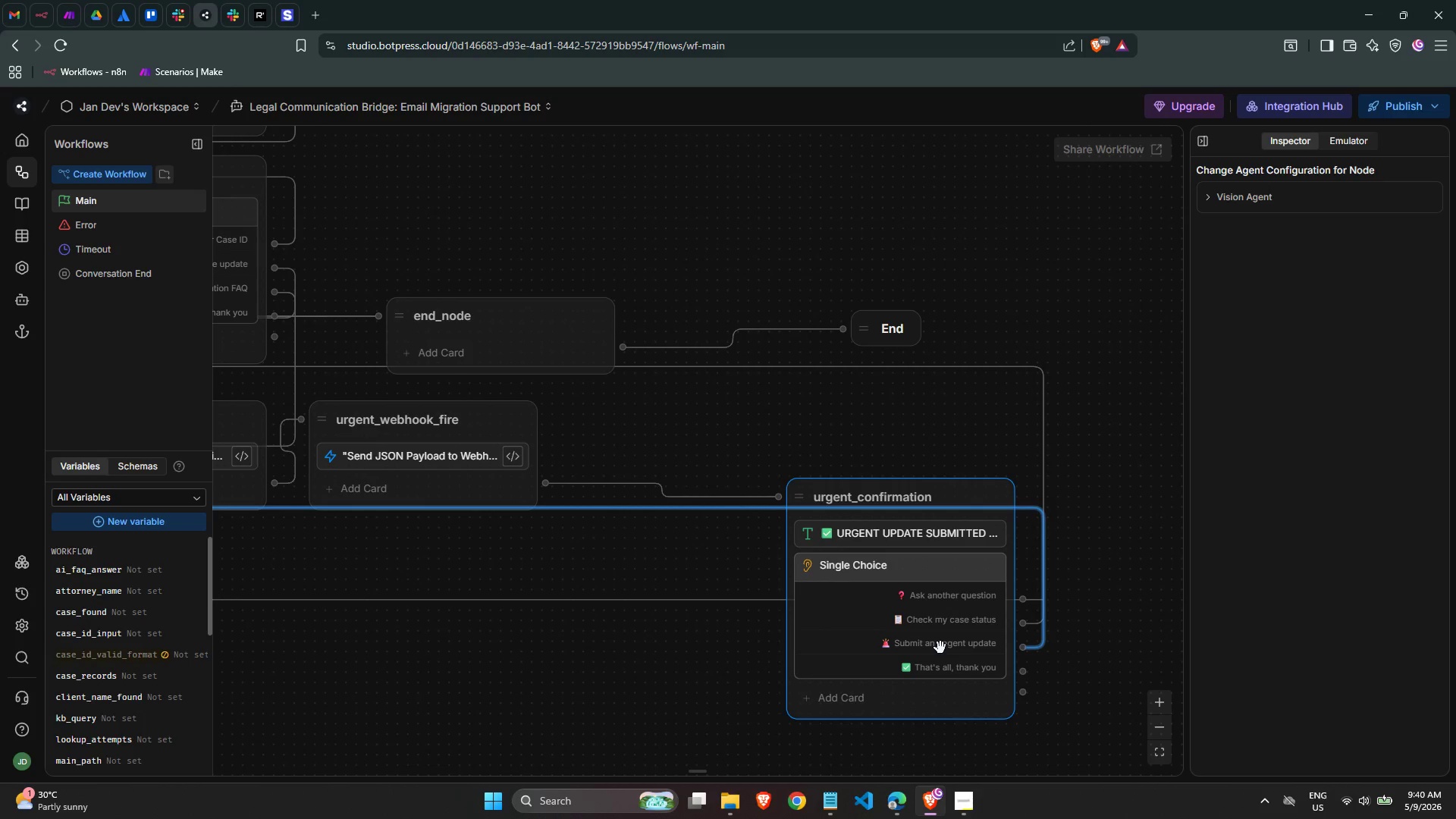 
left_click([940, 648])
 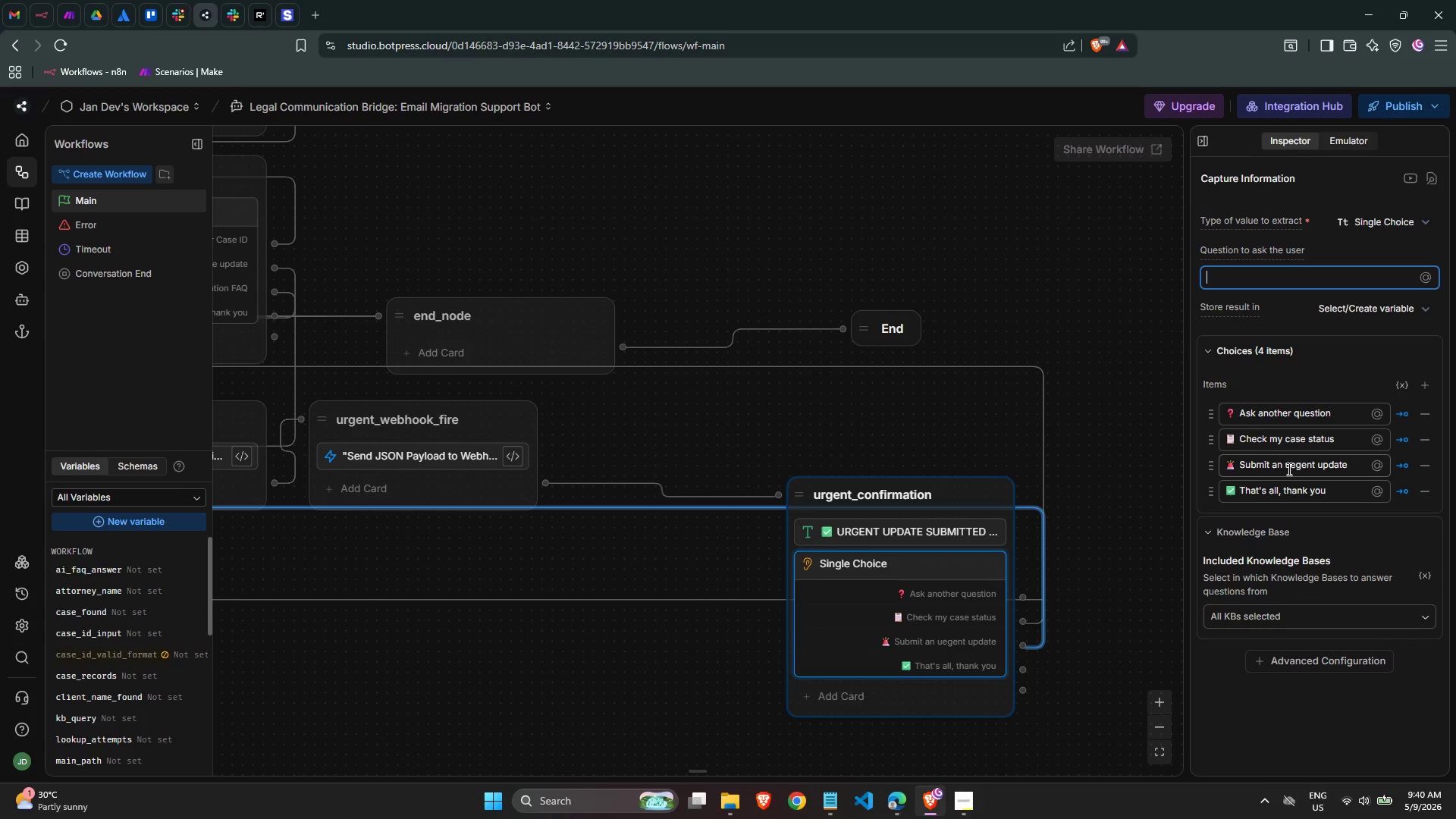 
left_click([1295, 471])
 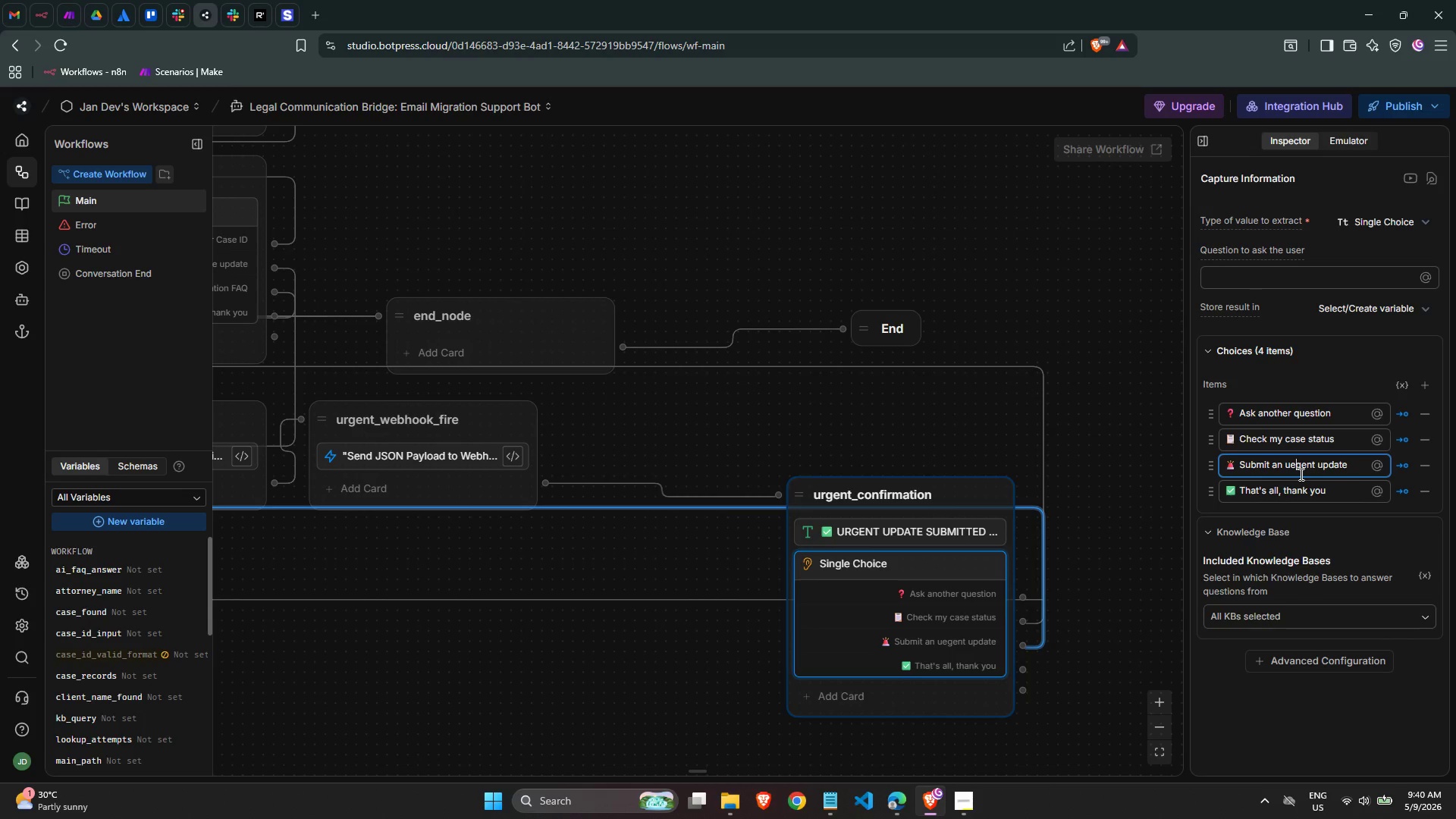 
key(ArrowLeft)
 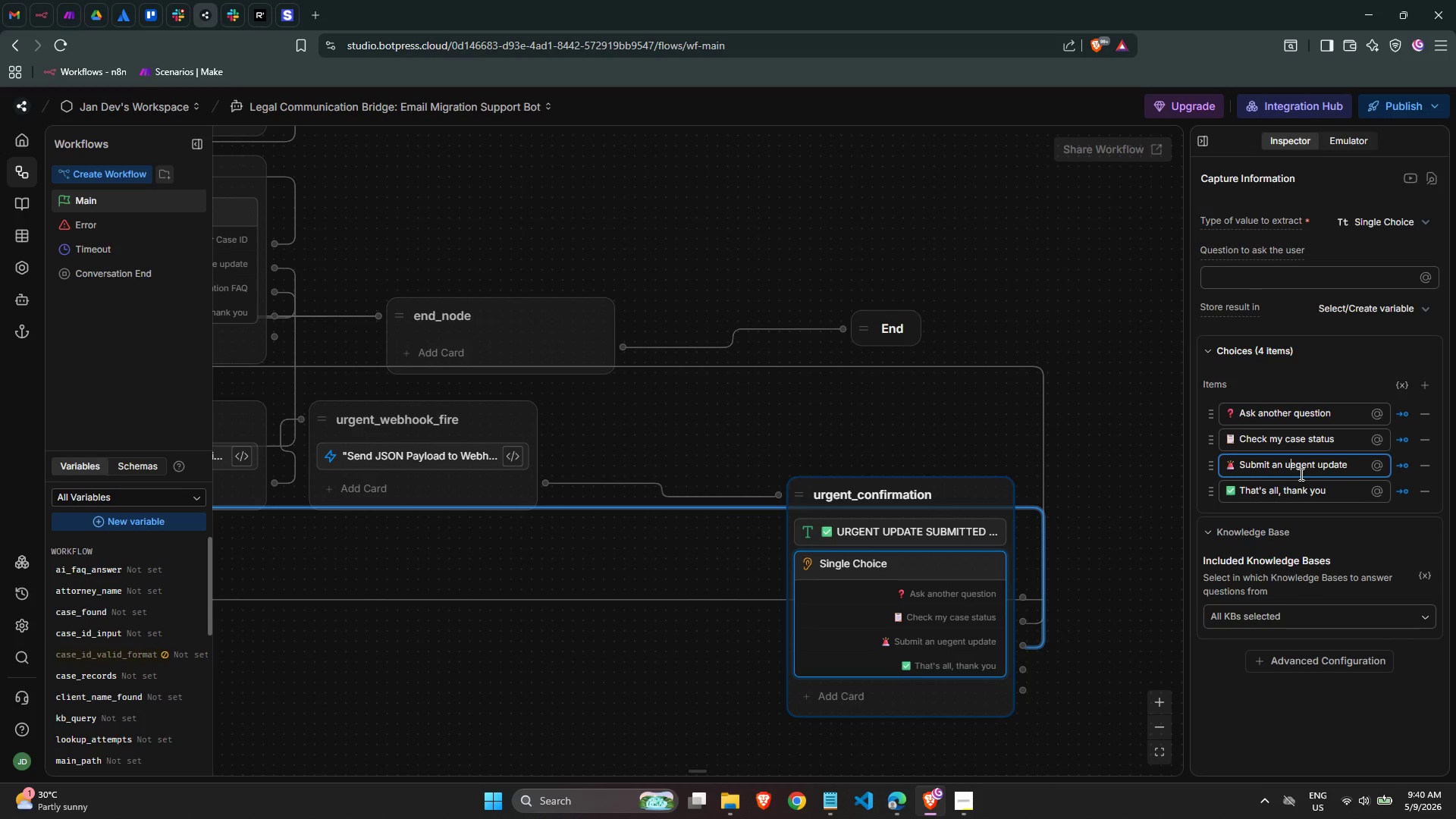 
key(ArrowRight)
 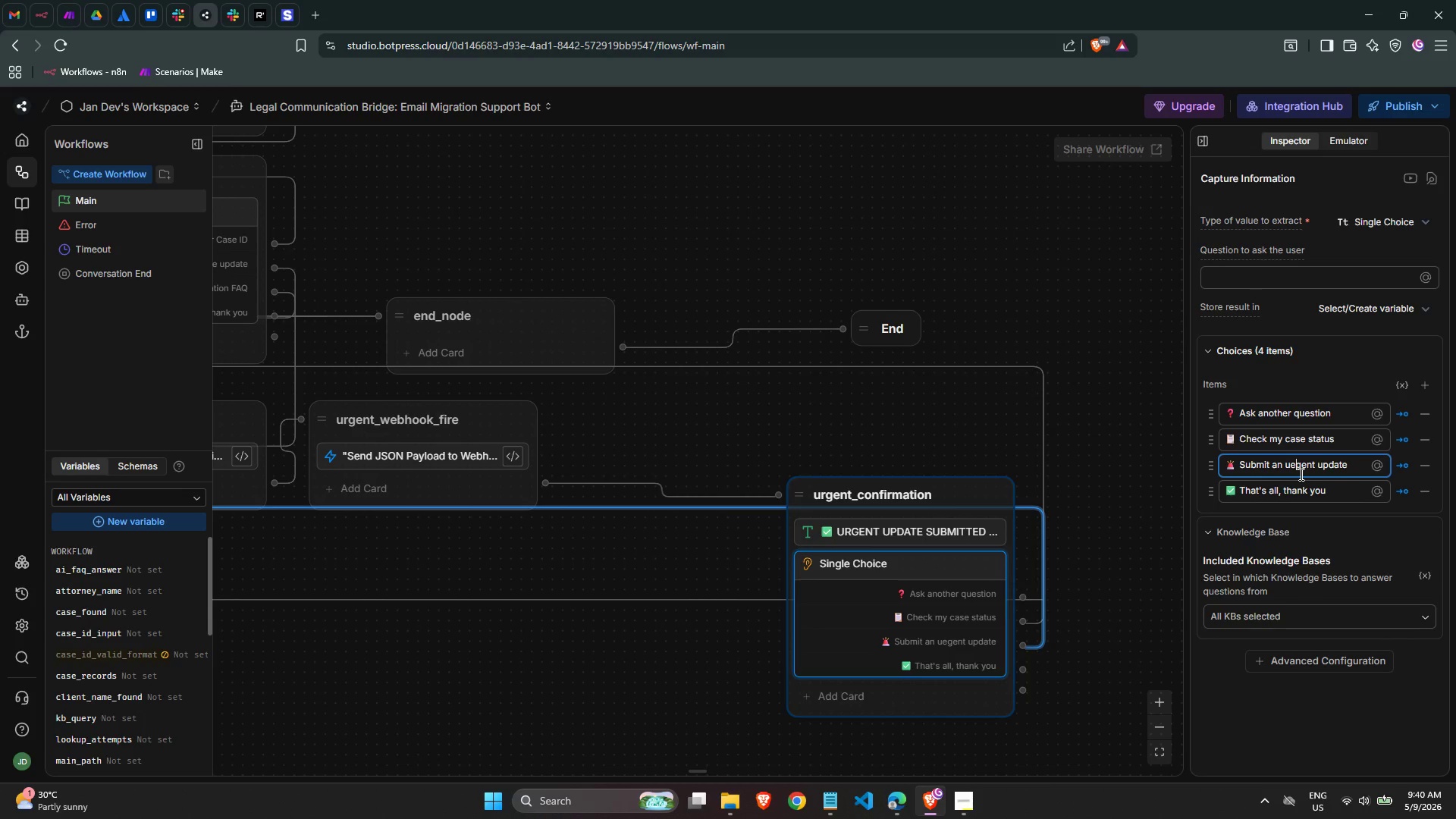 
key(Backspace)
 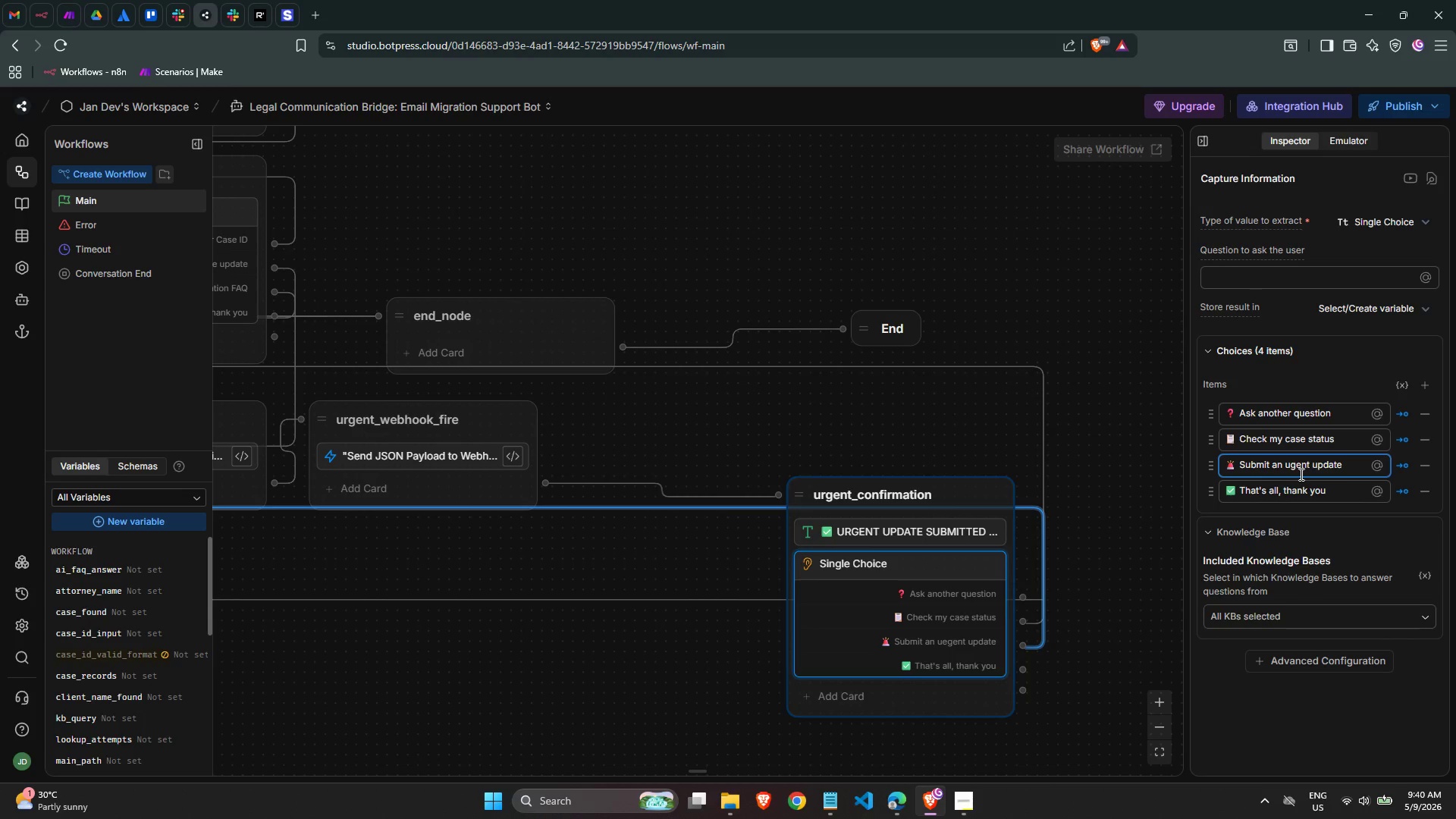 
key(R)
 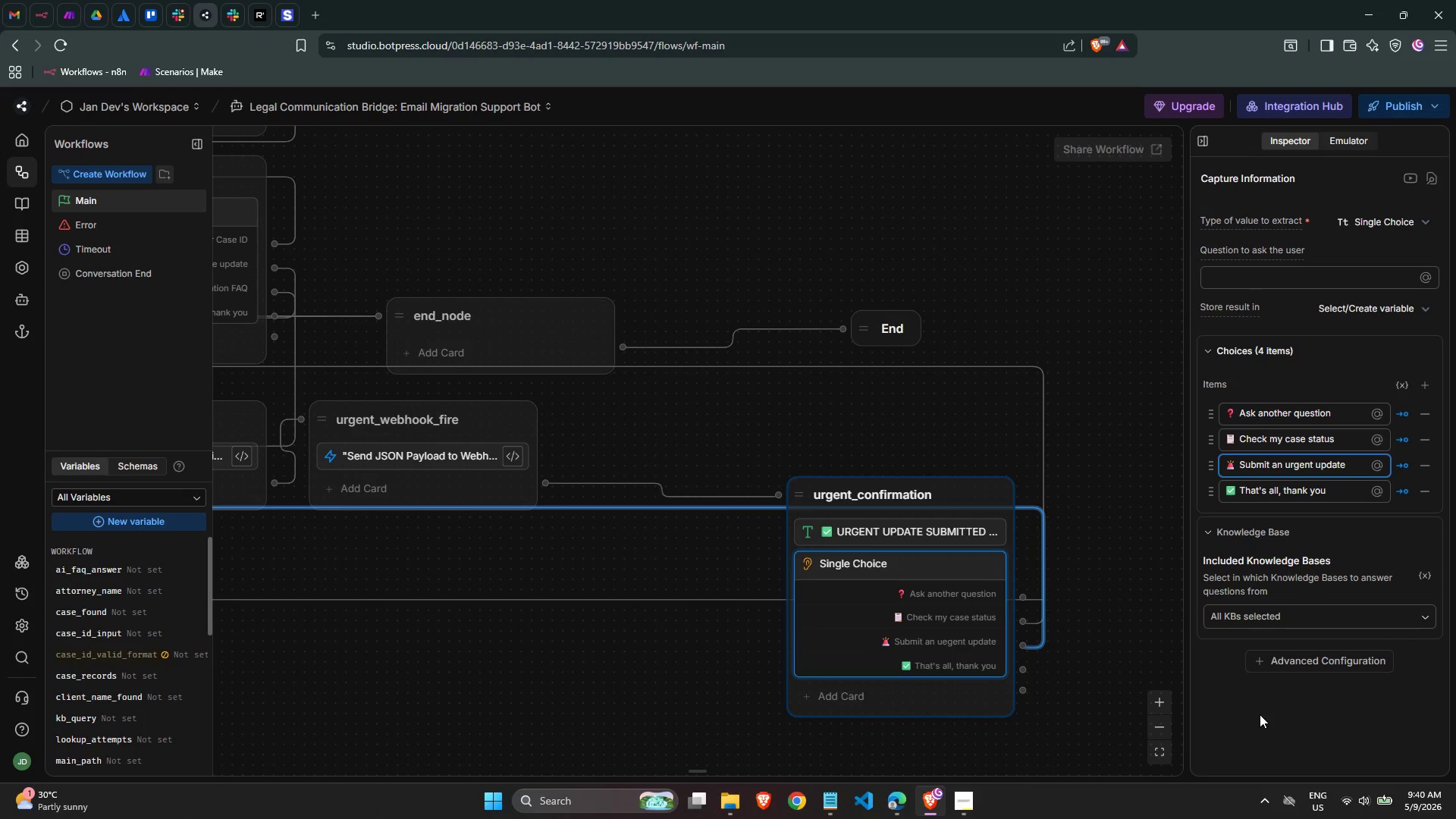 
left_click([1260, 715])
 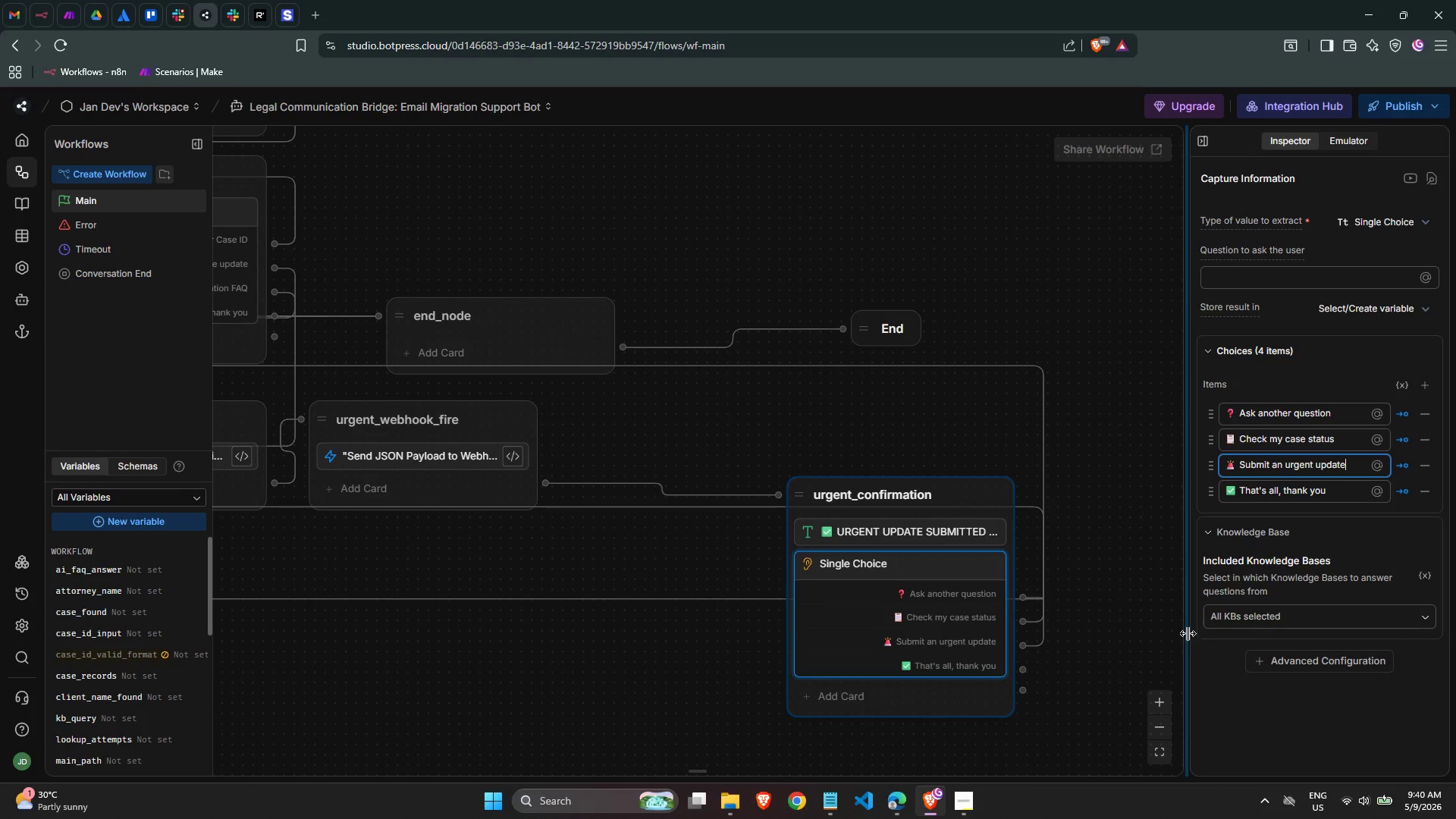 
left_click([1094, 673])
 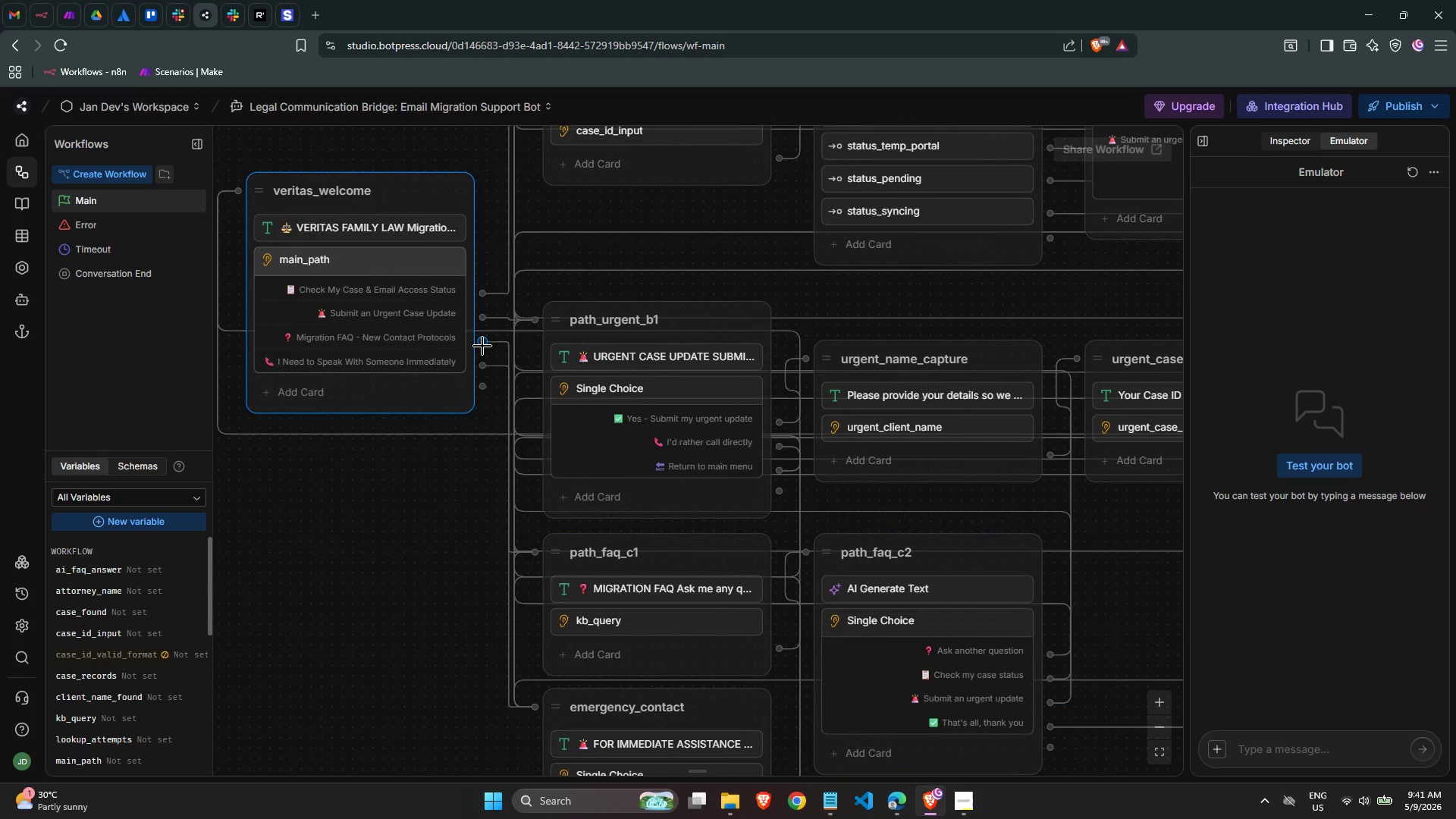 
wait(12.62)
 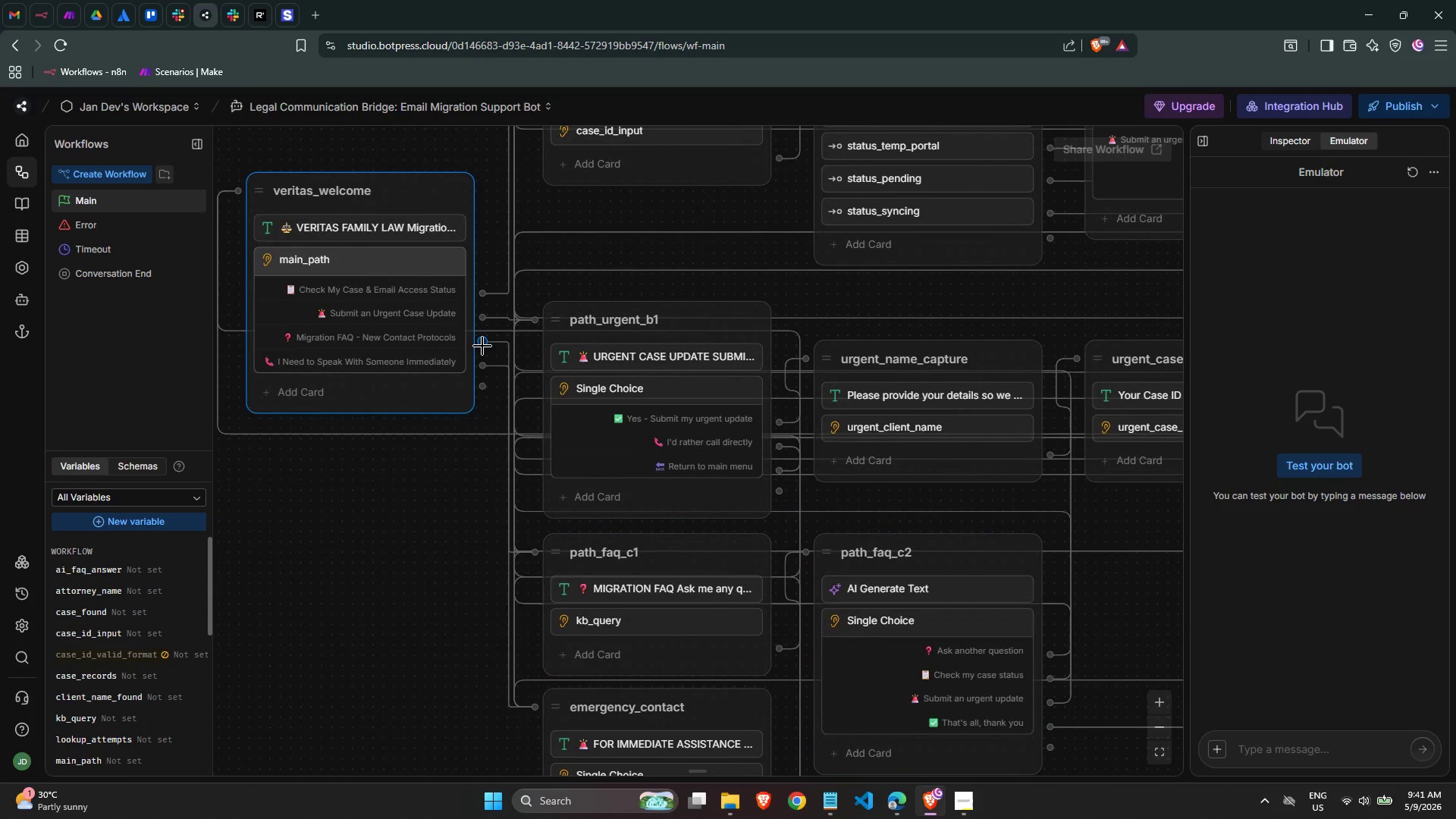 
left_click([424, 190])
 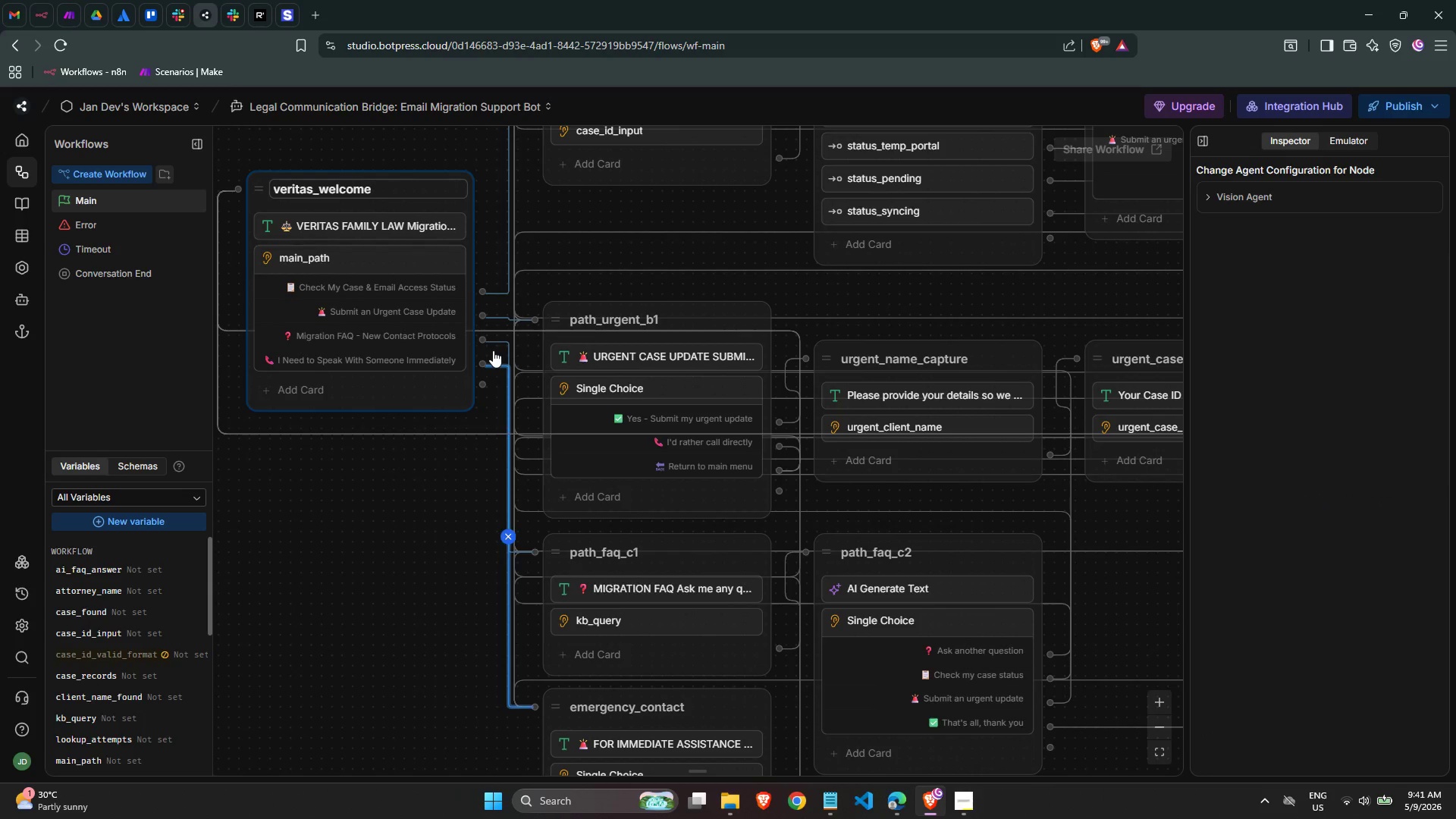 
left_click([493, 348])
 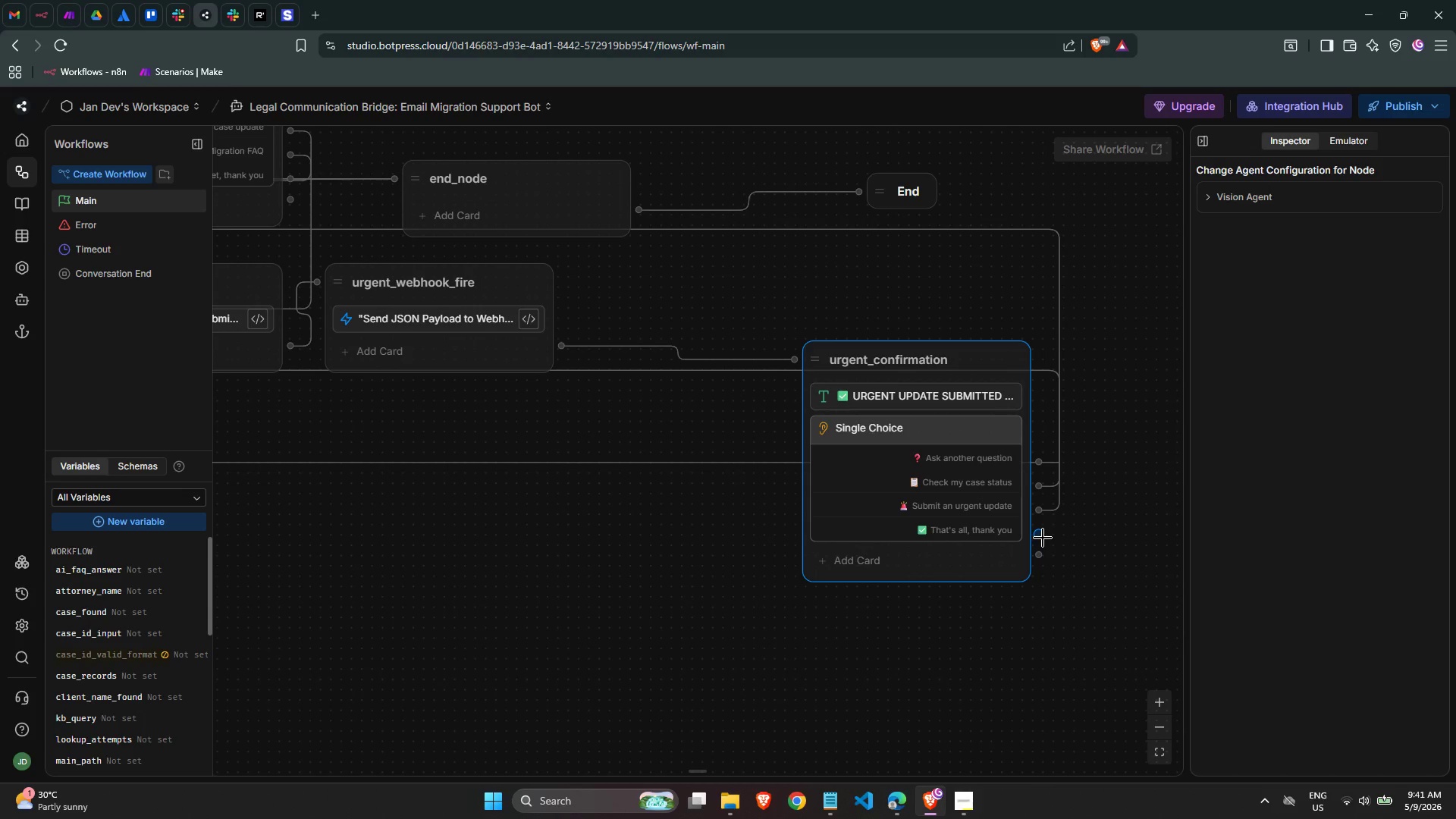 
wait(17.08)
 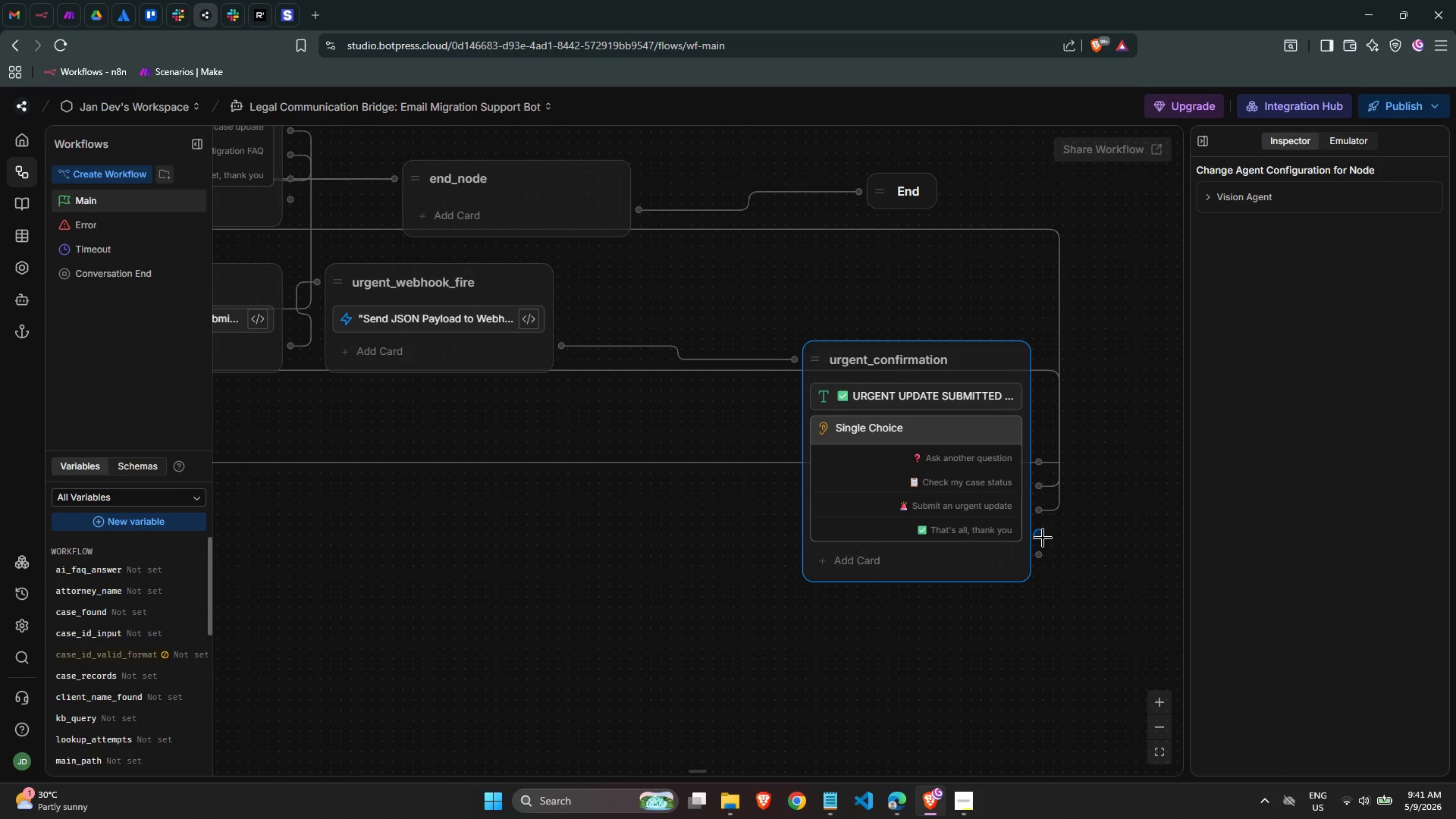 
left_click([1060, 504])
 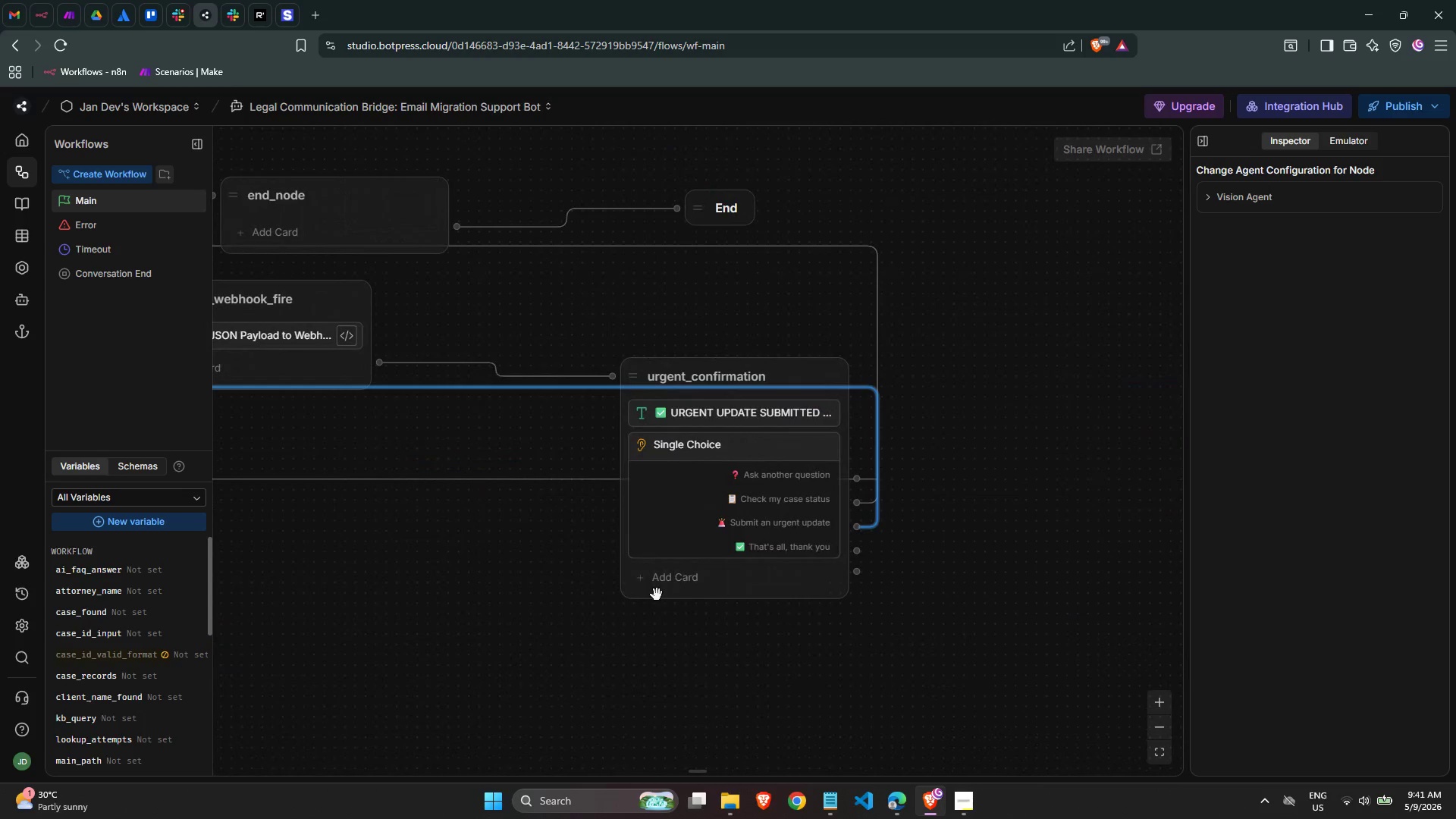 
wait(5.73)
 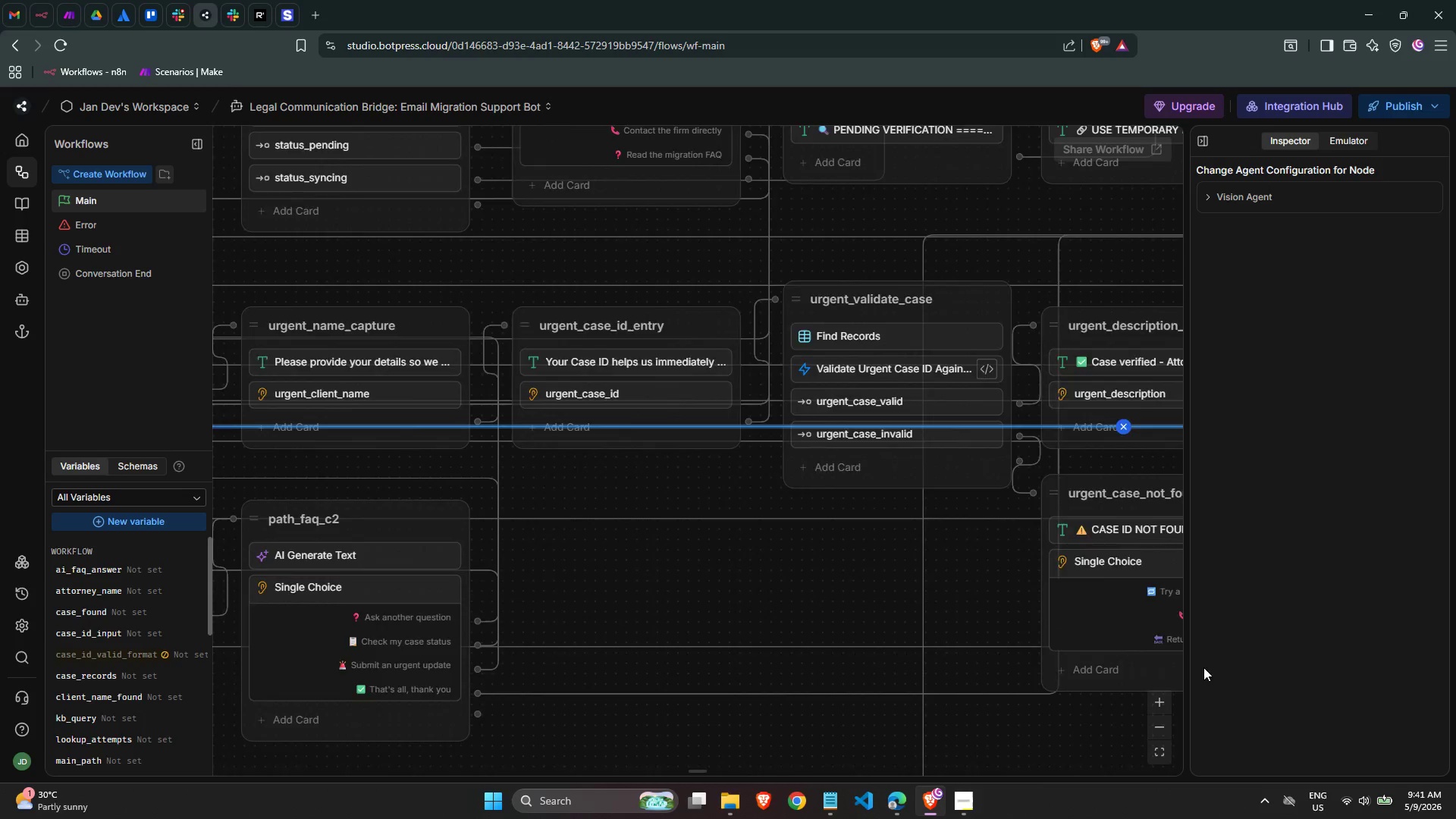 
scroll: coordinate [1037, 515], scroll_direction: down, amount: 2.0
 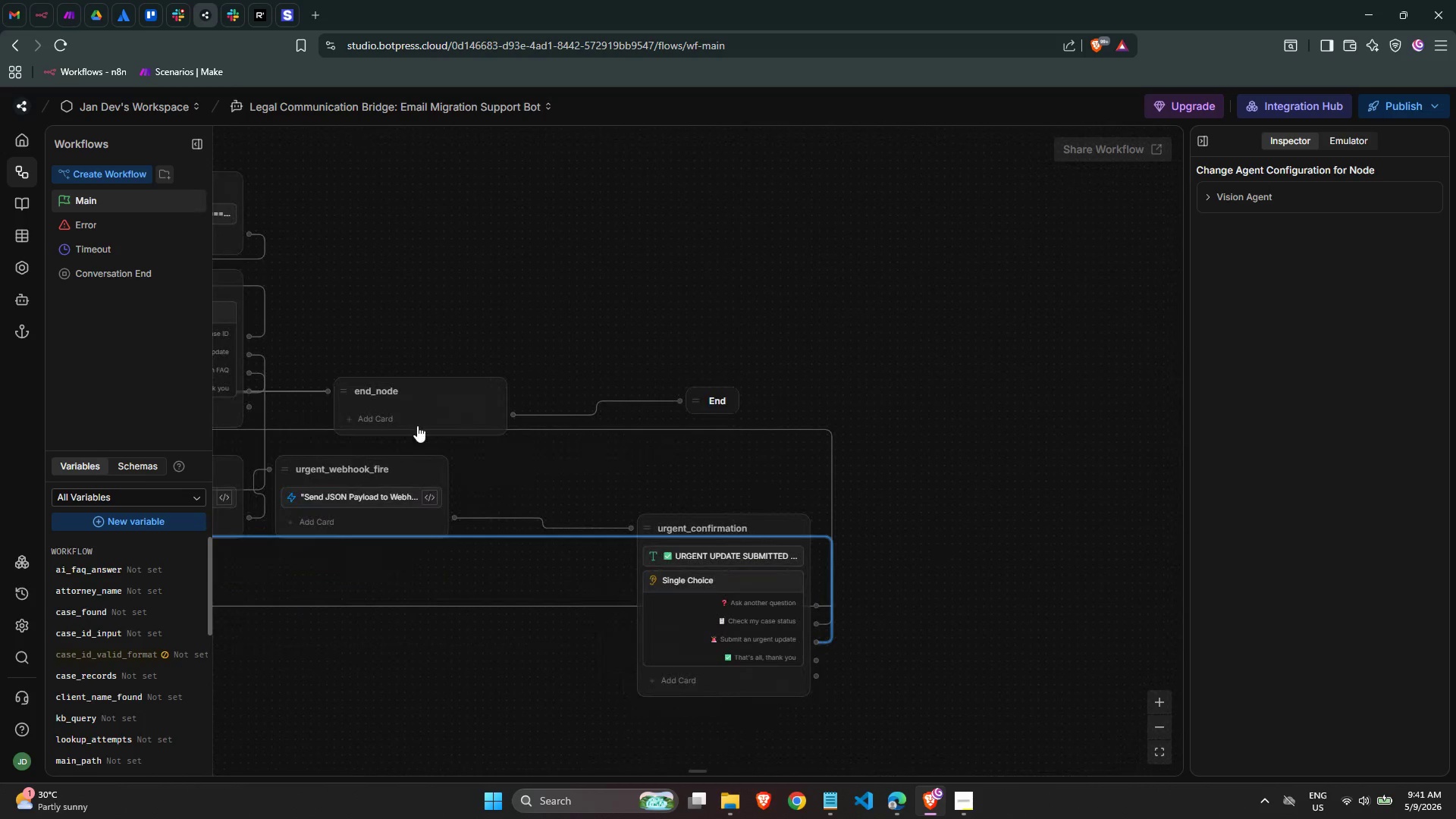 
left_click_drag(start_coordinate=[342, 390], to_coordinate=[353, 391])
 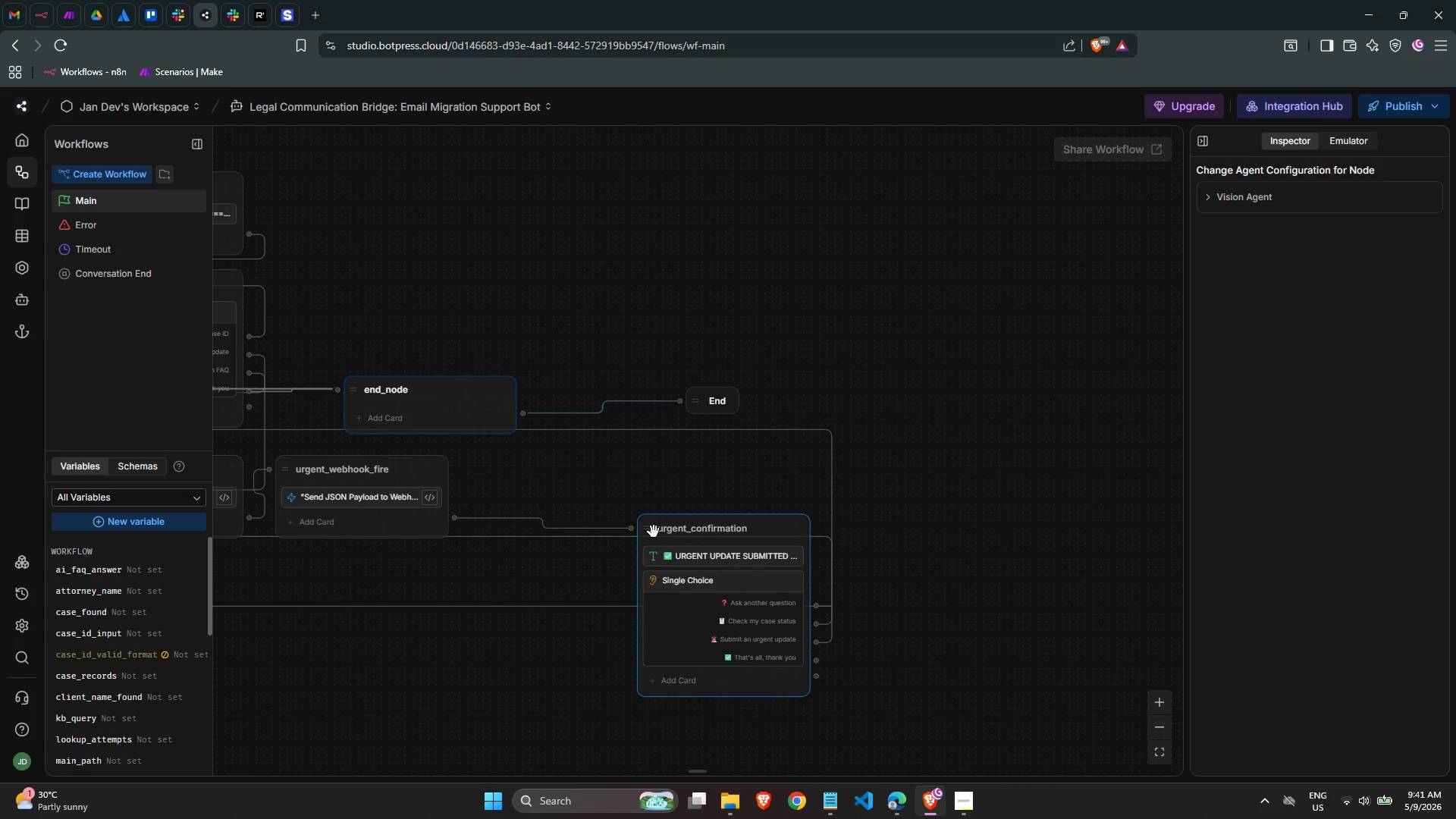 
left_click_drag(start_coordinate=[653, 532], to_coordinate=[520, 526])
 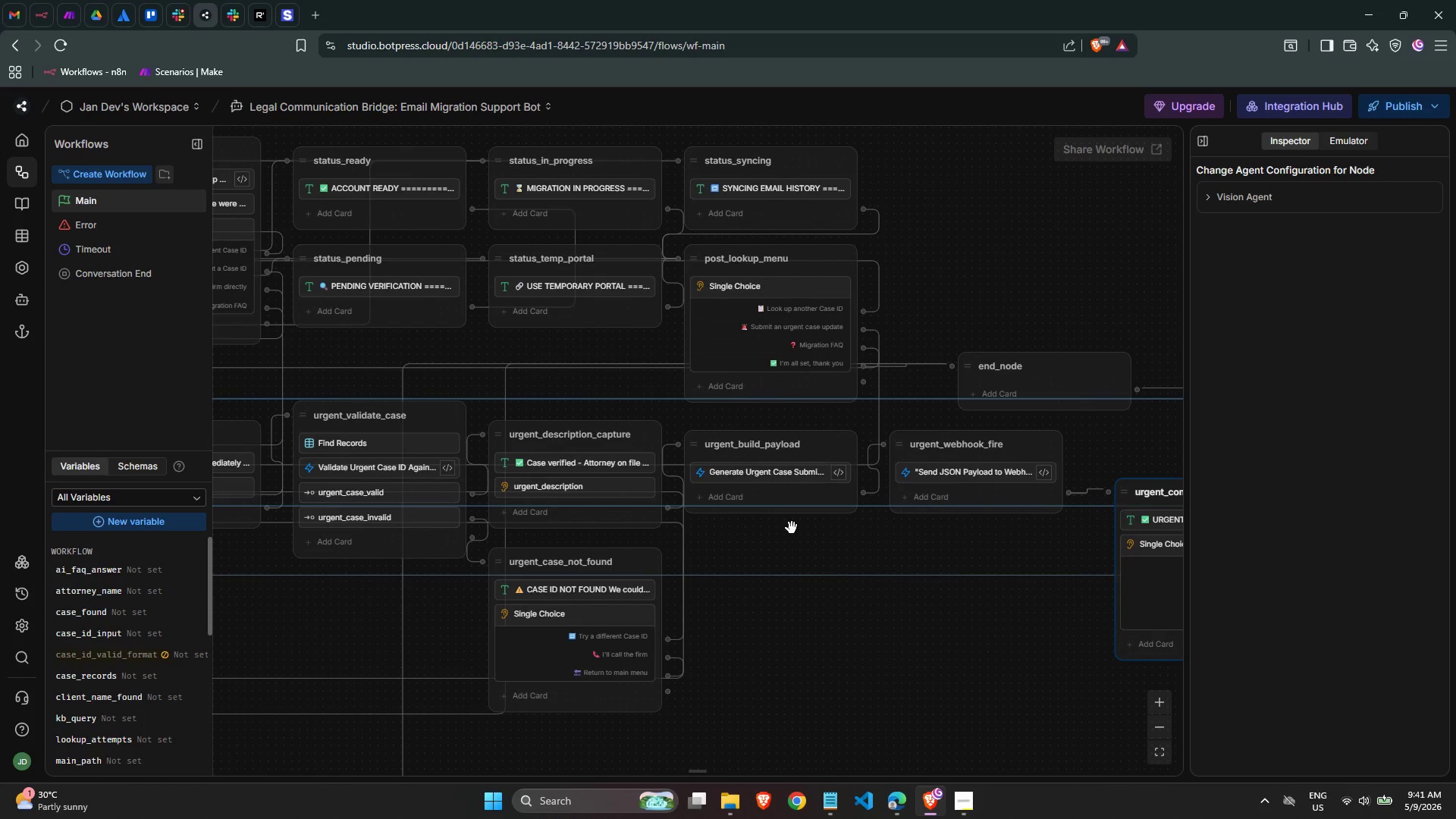 
wait(8.11)
 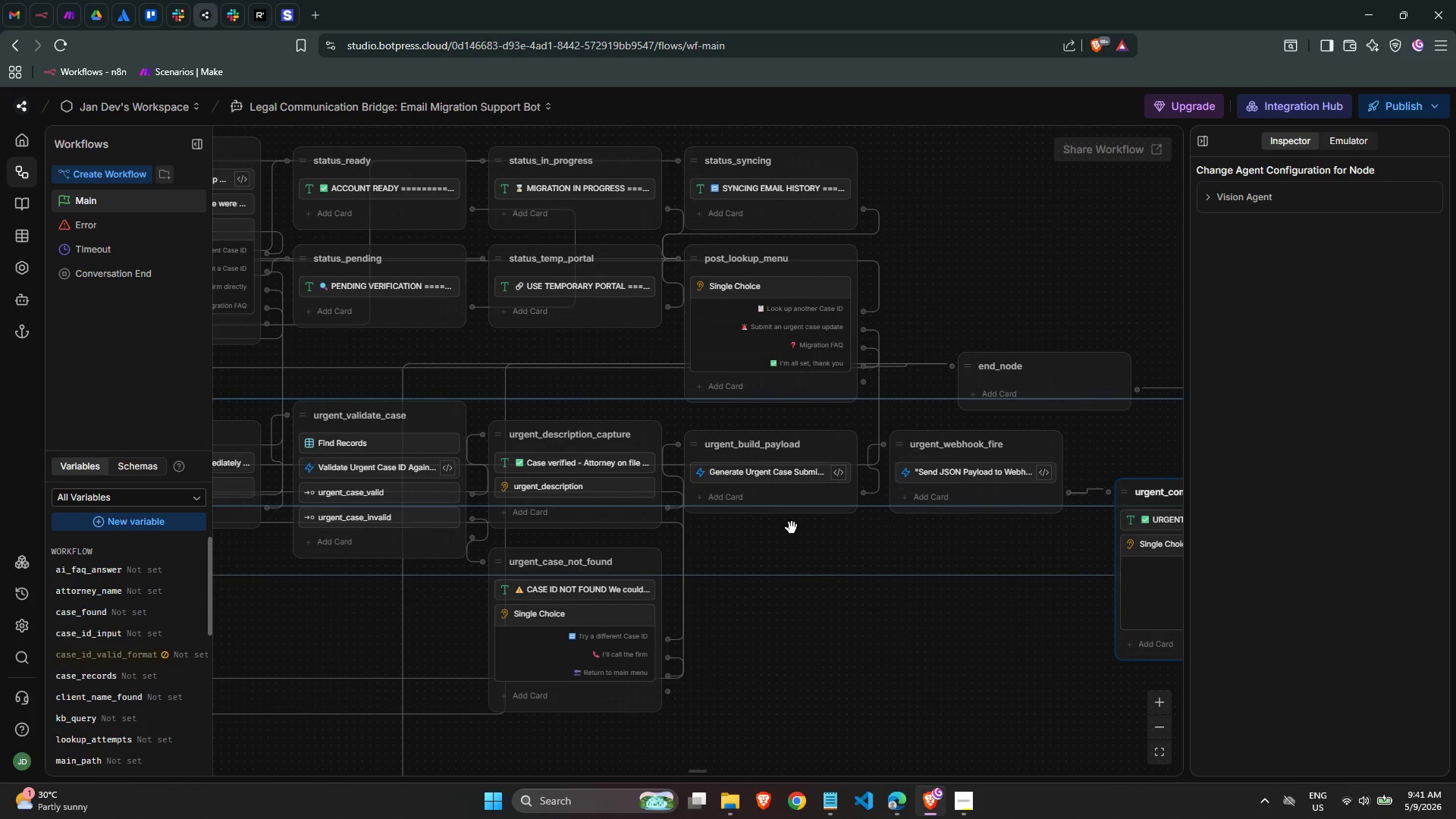 
left_click_drag(start_coordinate=[938, 484], to_coordinate=[734, 588])
 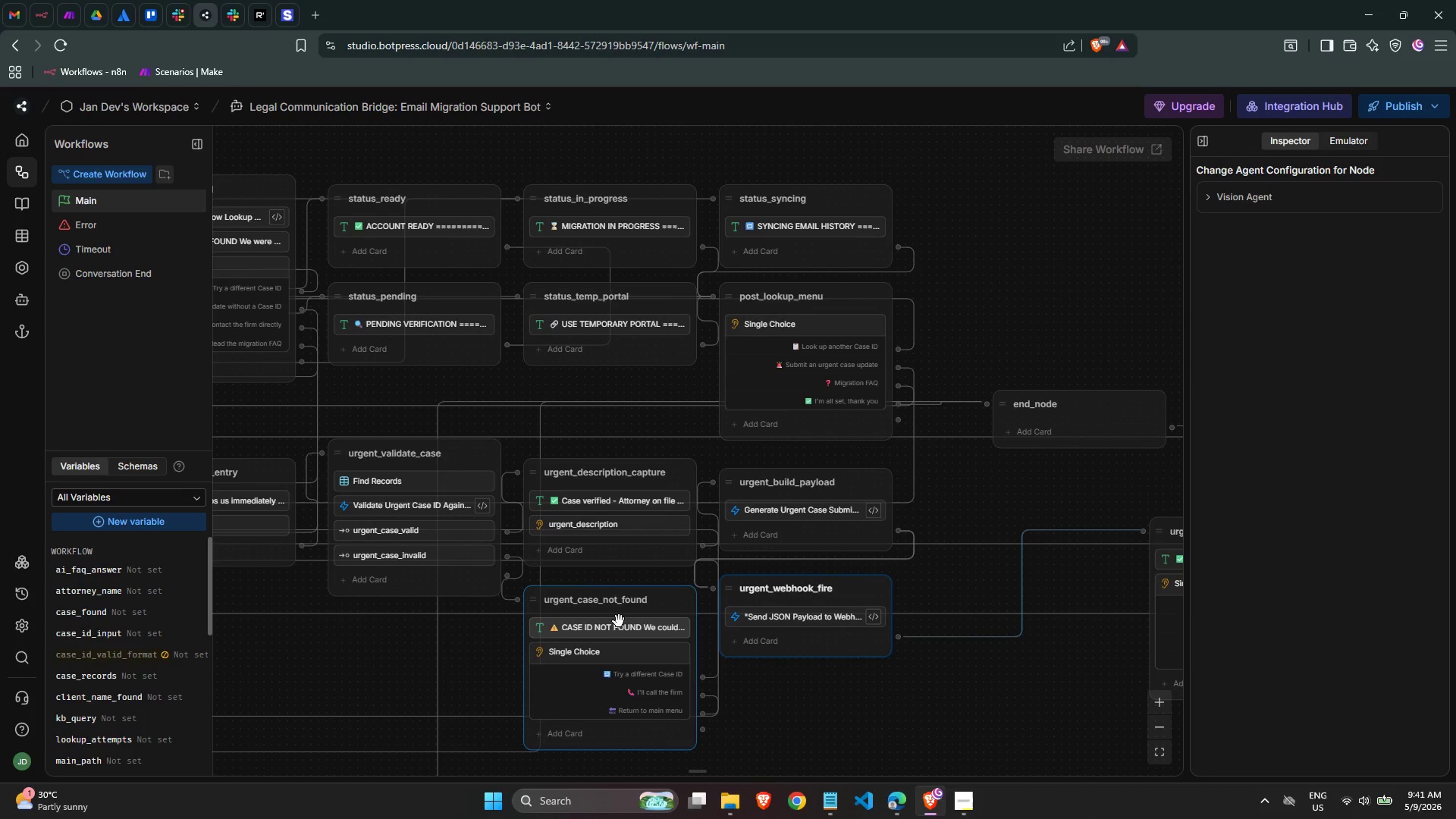 
scroll: coordinate [697, 585], scroll_direction: up, amount: 2.0
 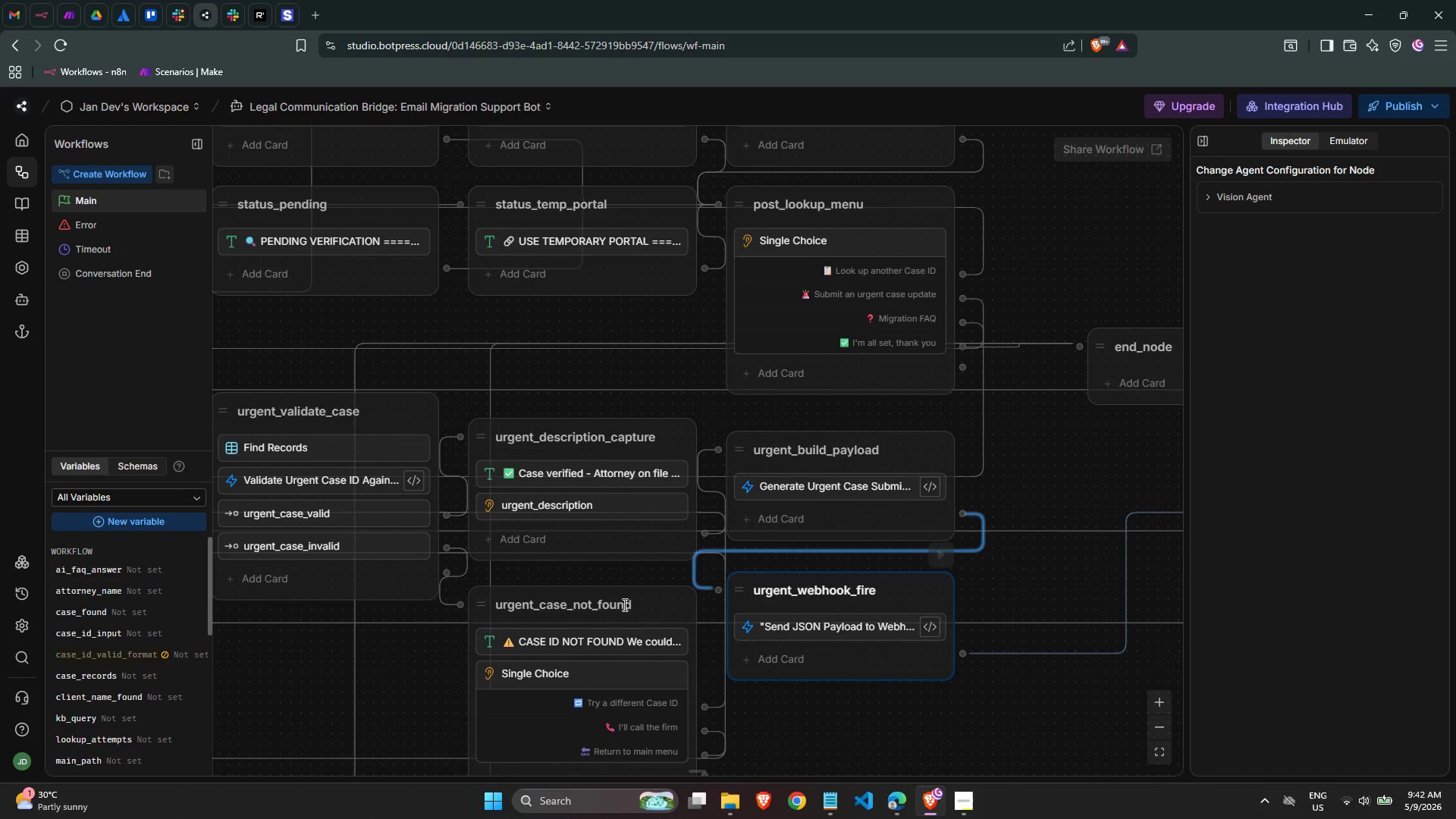 
left_click_drag(start_coordinate=[475, 601], to_coordinate=[473, 584])
 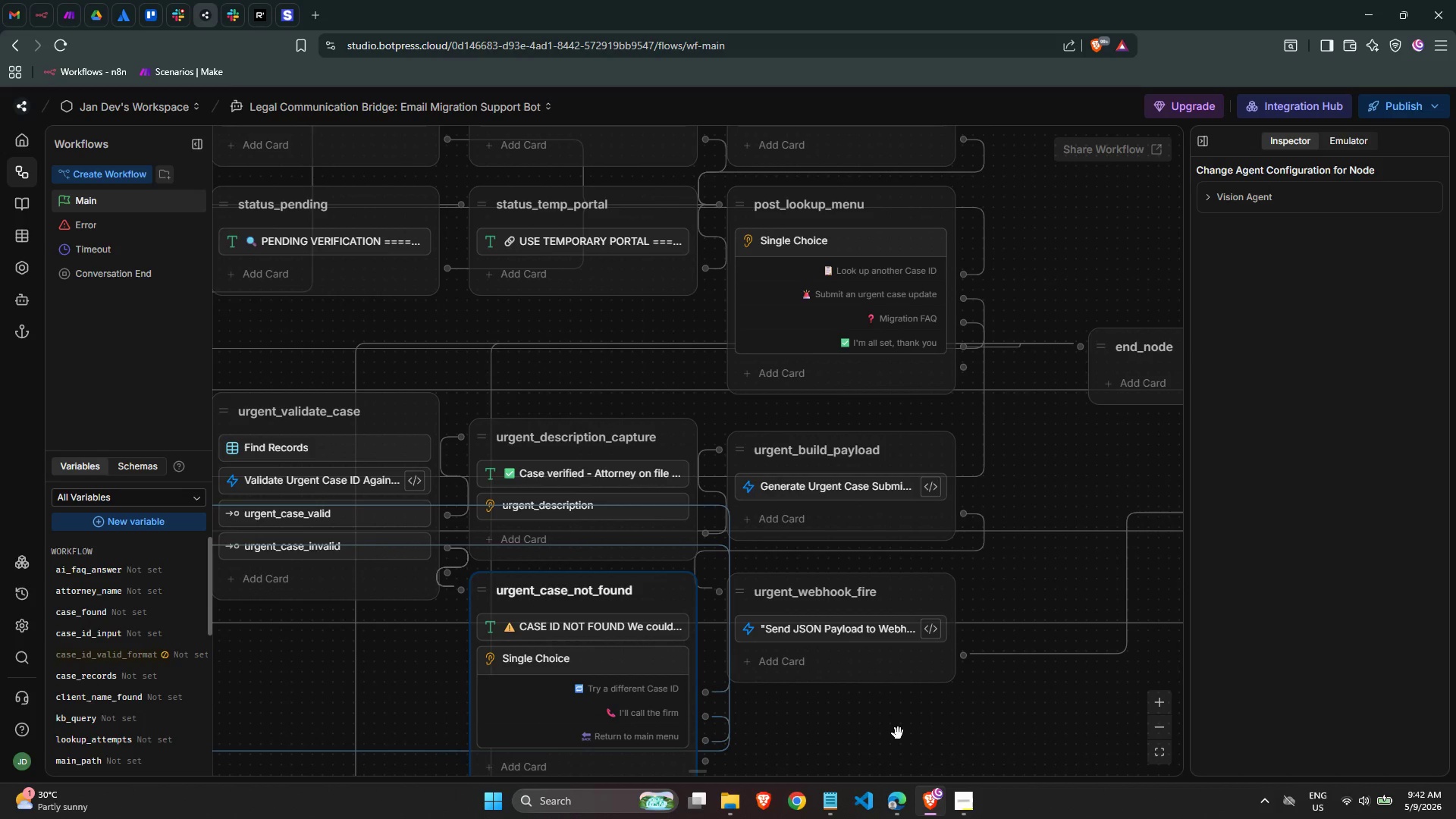 
left_click([899, 733])
 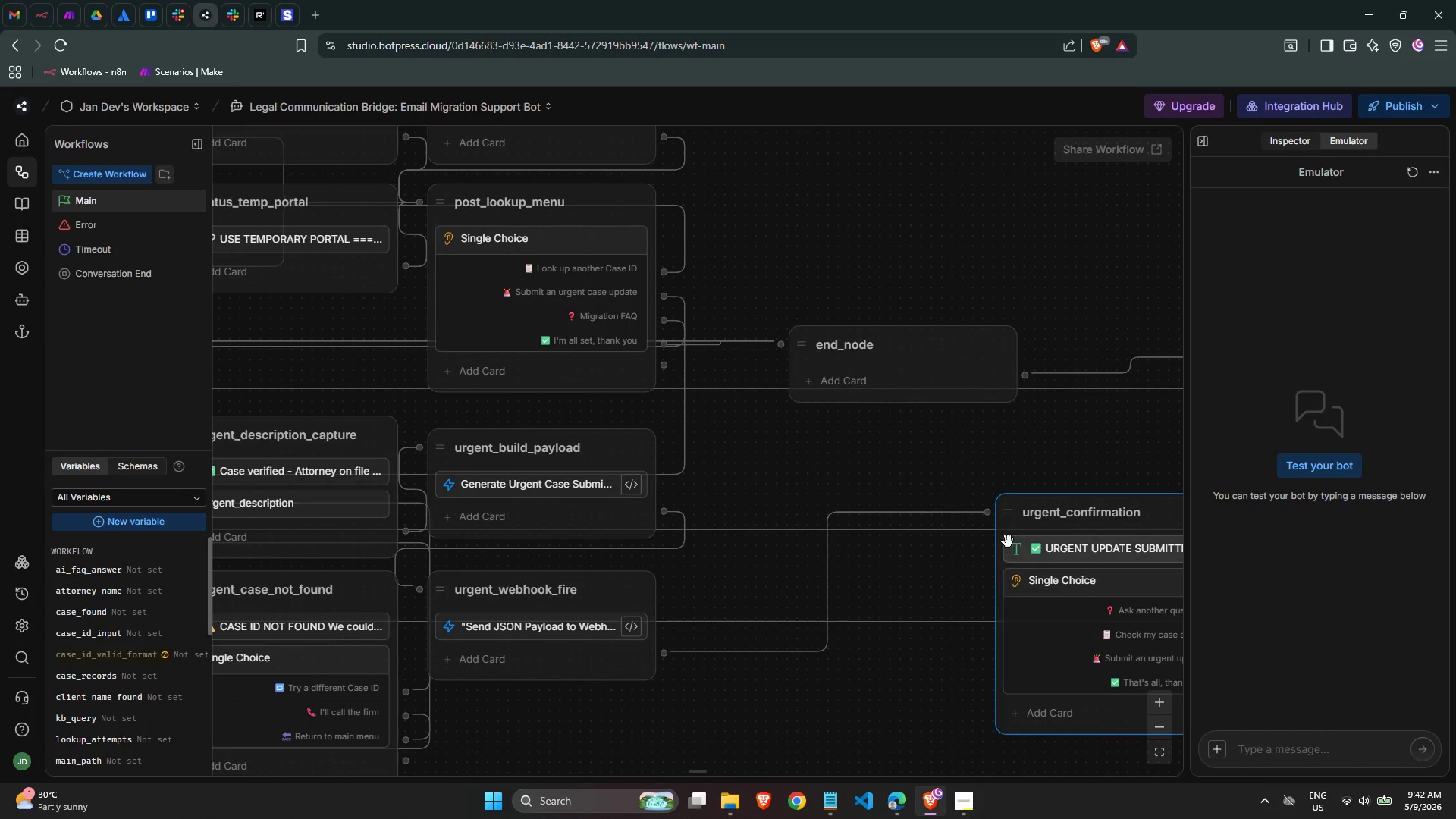 
left_click_drag(start_coordinate=[1018, 516], to_coordinate=[744, 507])
 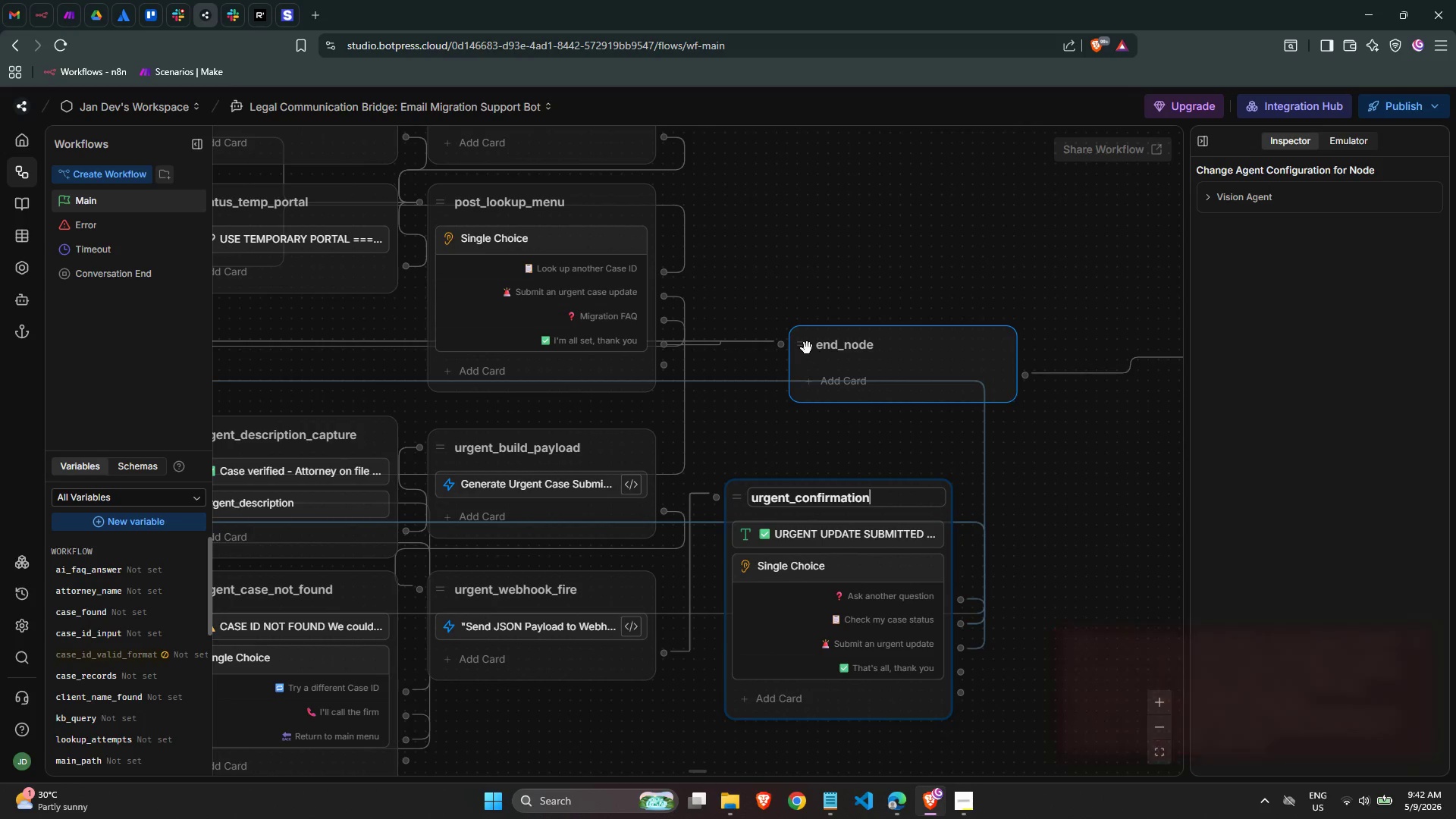 
left_click_drag(start_coordinate=[806, 347], to_coordinate=[738, 362])
 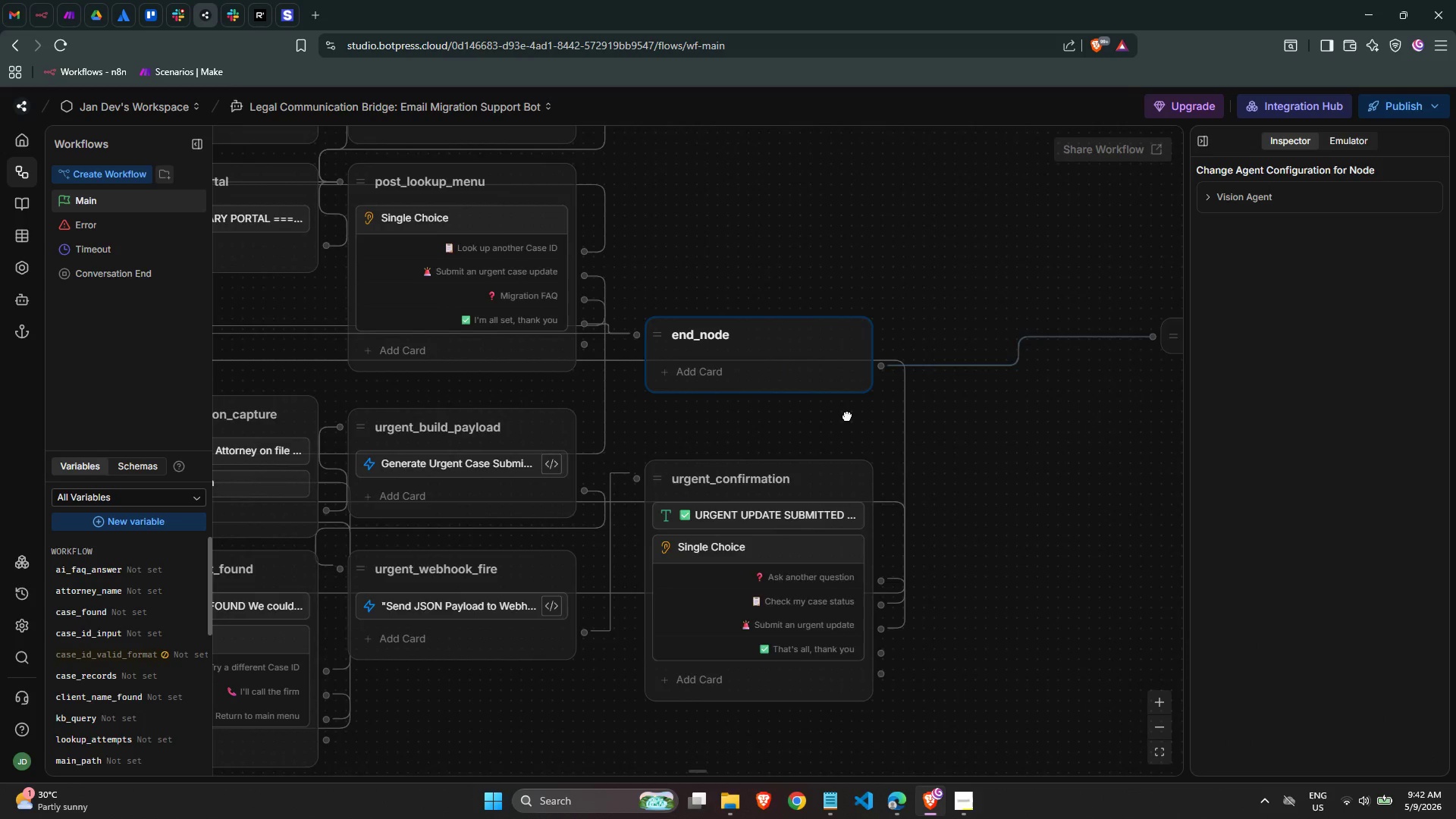 
wait(5.62)
 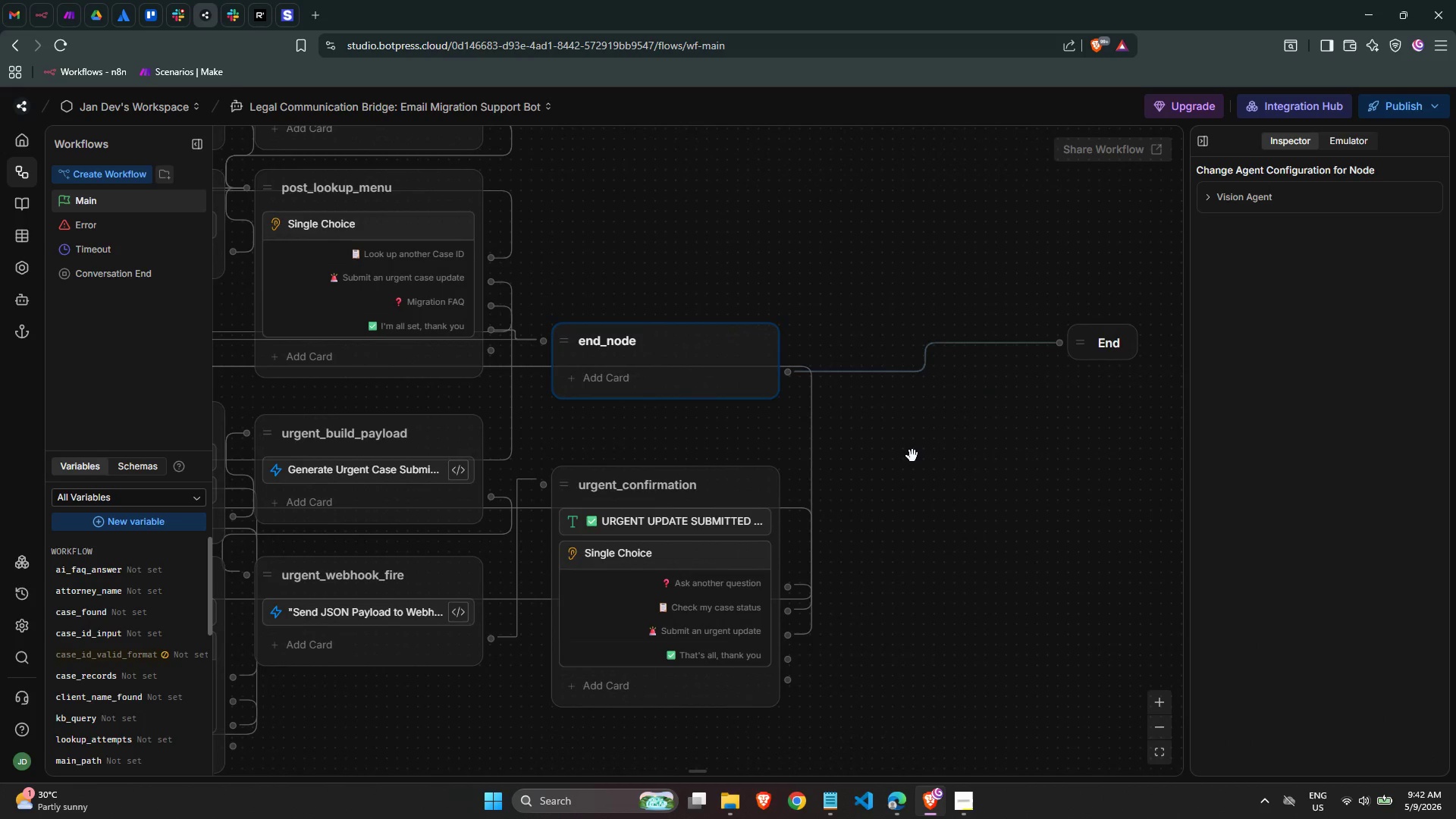 
left_click_drag(start_coordinate=[943, 491], to_coordinate=[929, 467])
 